 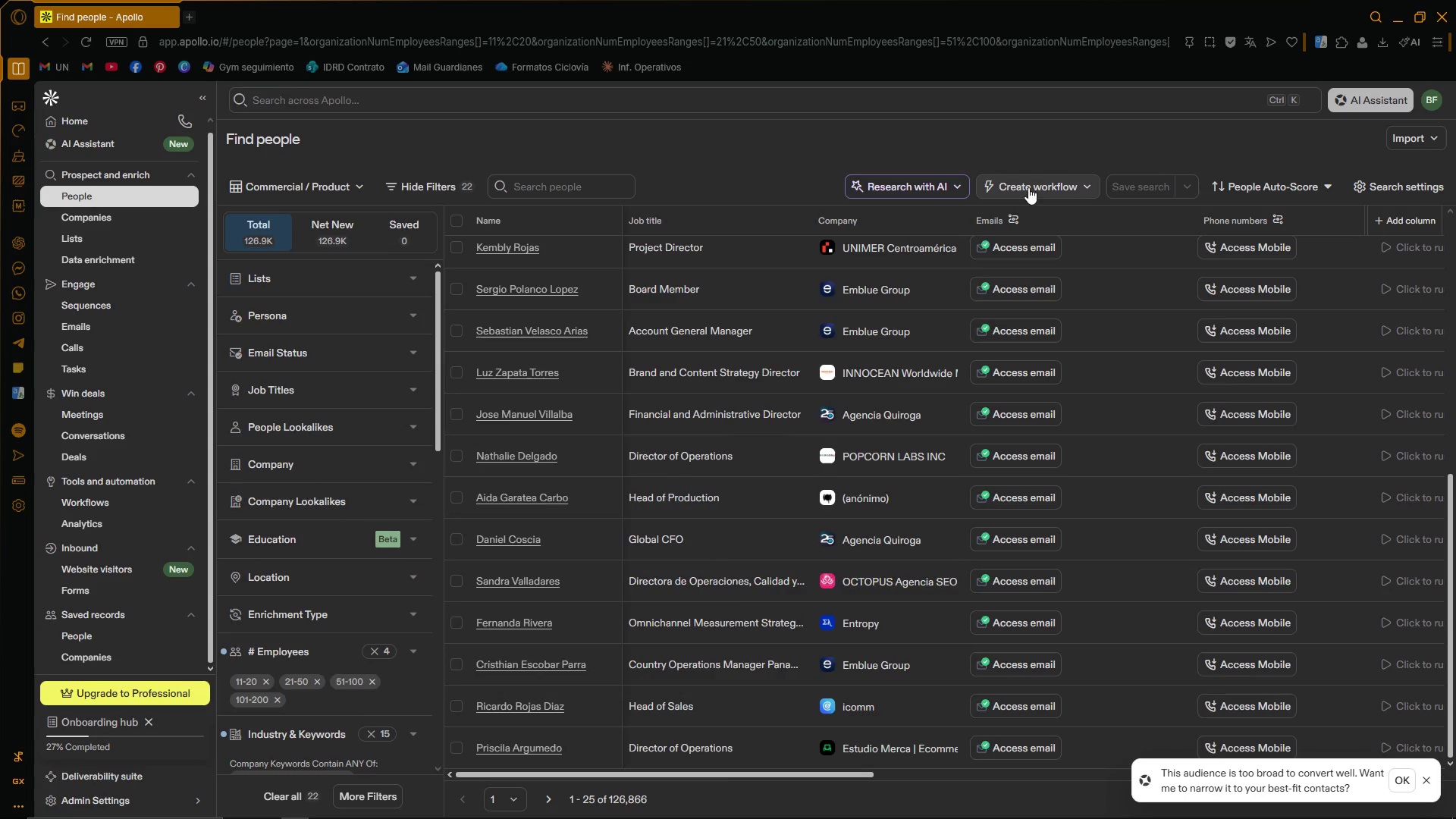 
left_click_drag(start_coordinate=[582, 776], to_coordinate=[520, 743])
 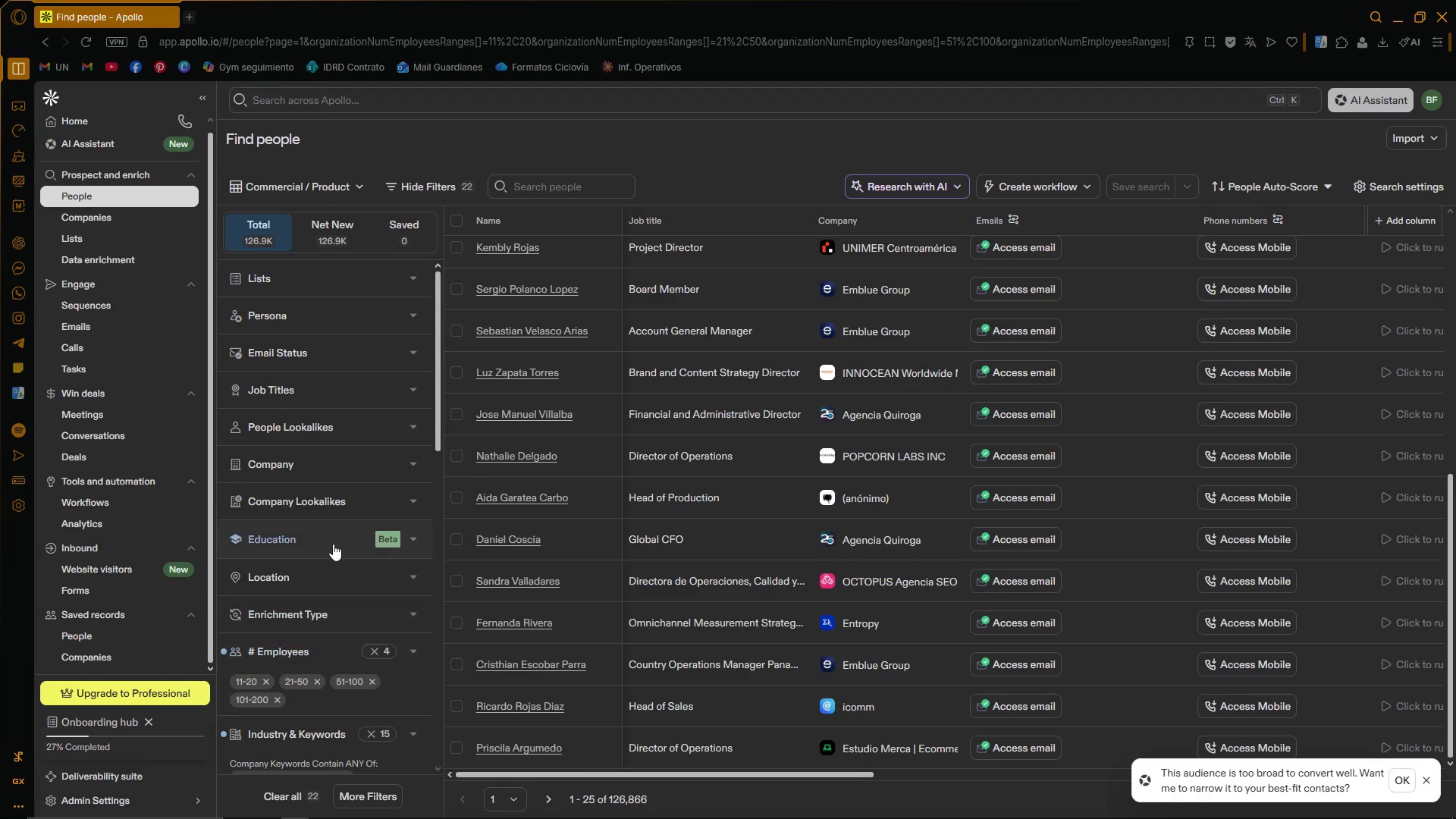 
scroll: coordinate [371, 508], scroll_direction: down, amount: 5.0
 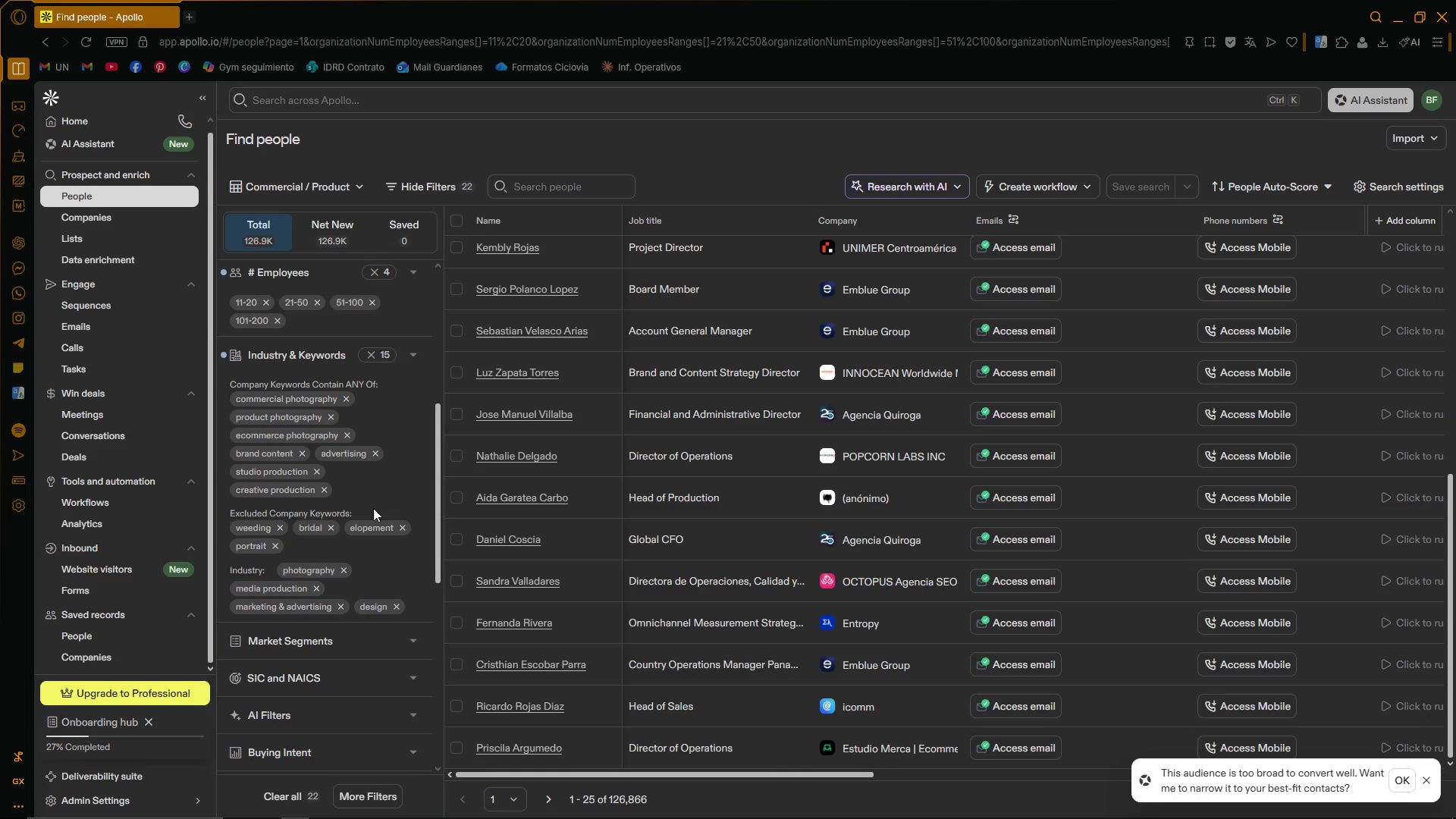 
scroll: coordinate [372, 507], scroll_direction: up, amount: 8.0
 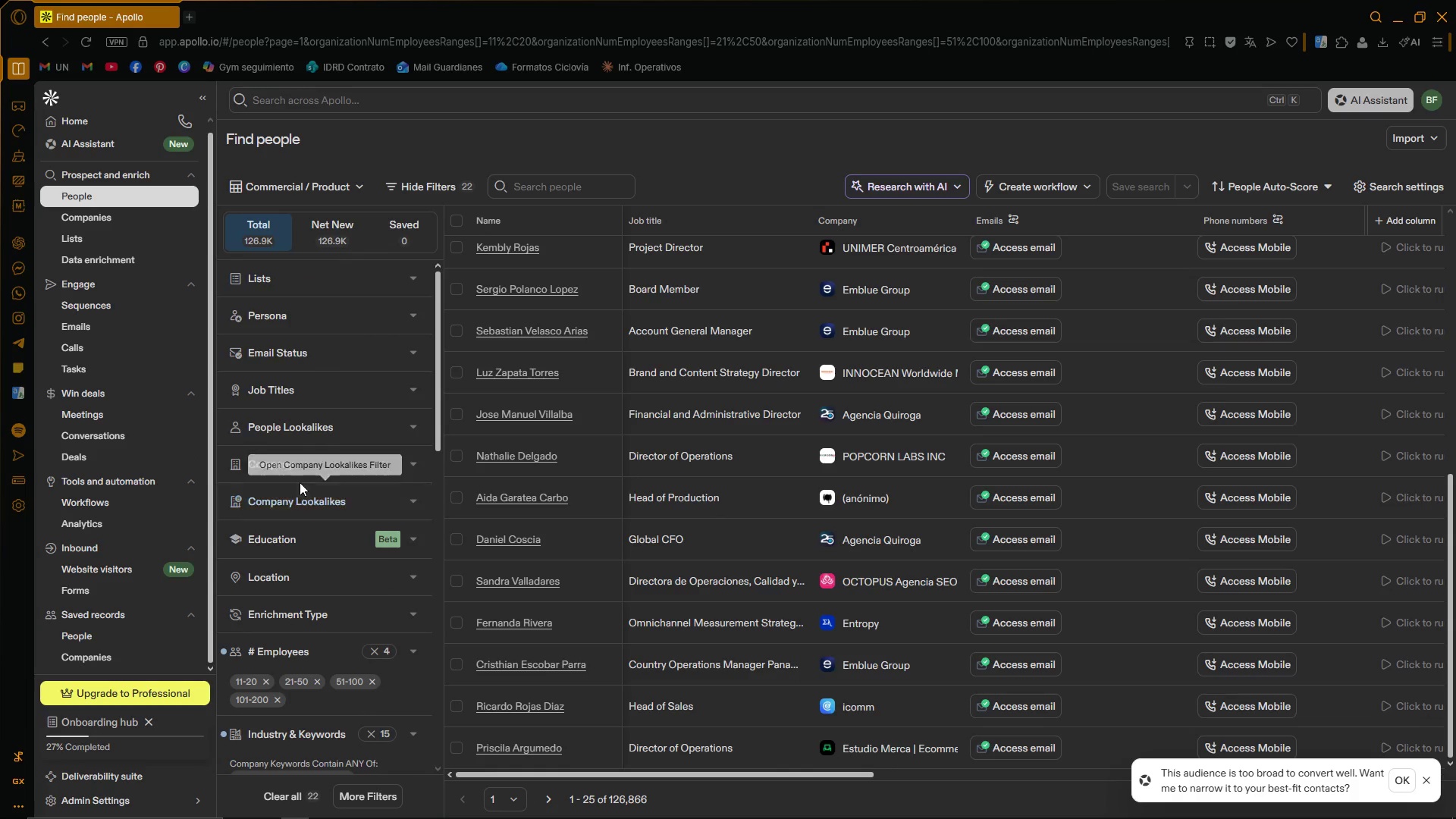 
scroll: coordinate [353, 570], scroll_direction: down, amount: 13.0
 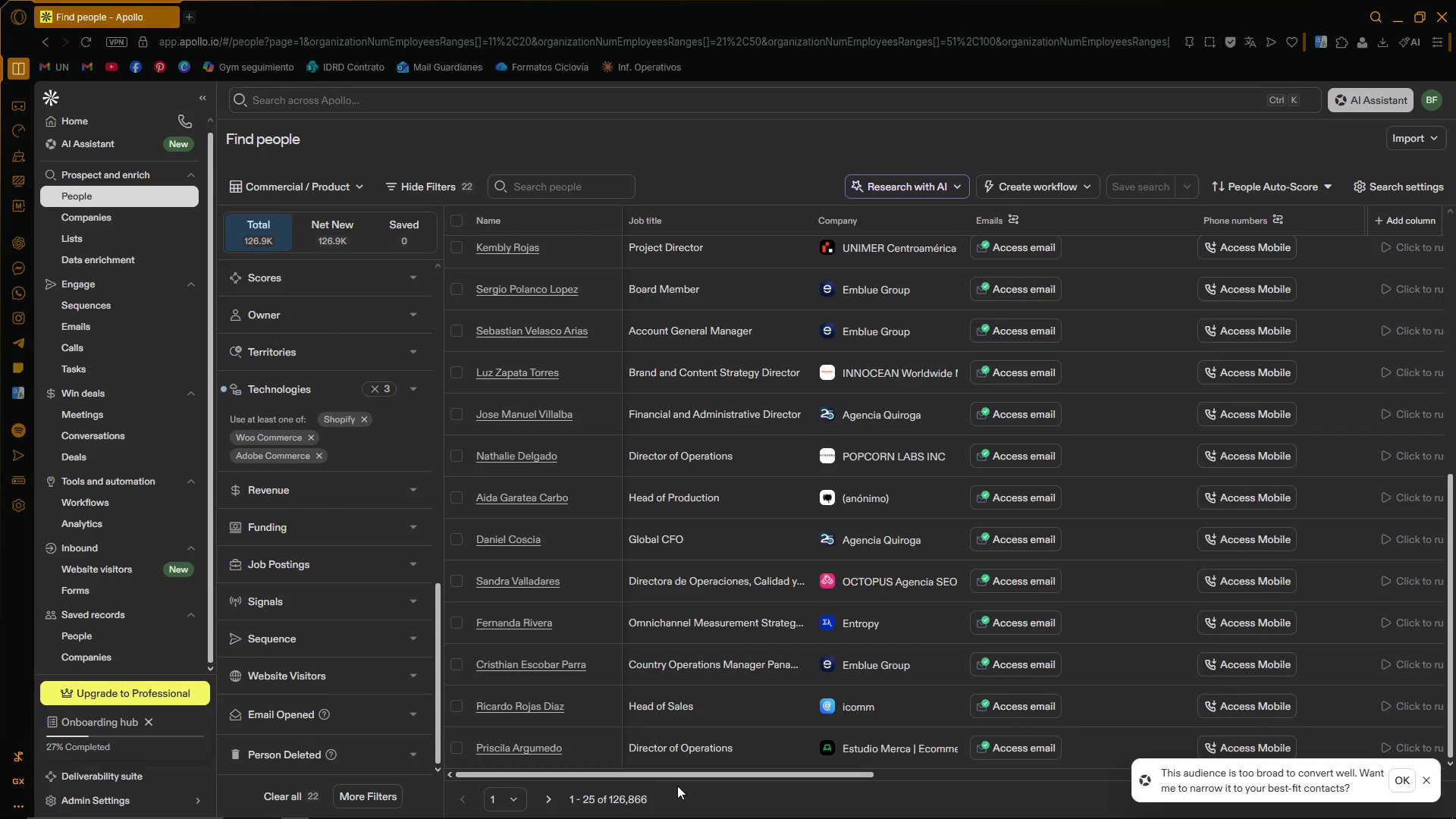 
left_click_drag(start_coordinate=[679, 776], to_coordinate=[1236, 794])
 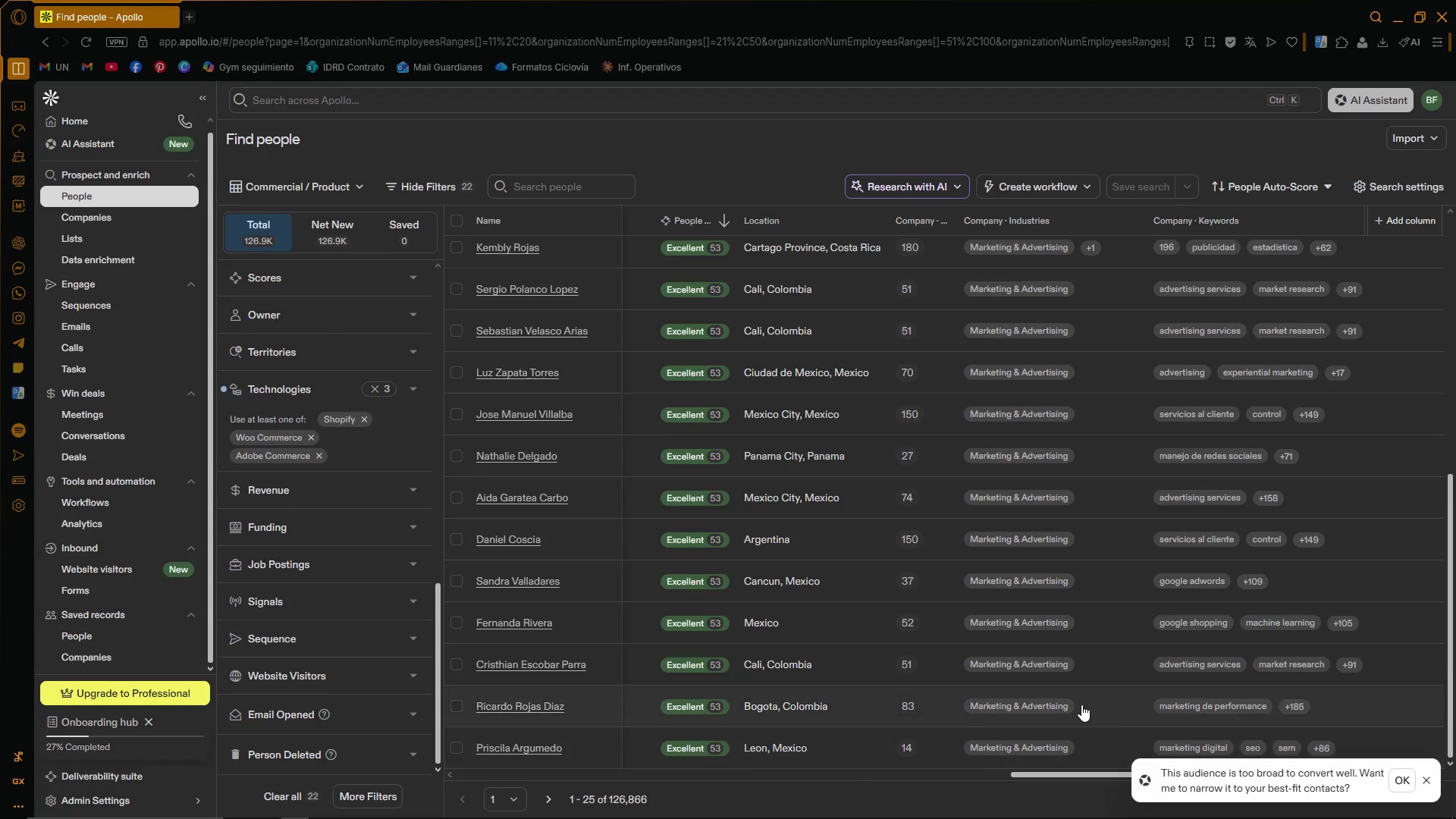 
scroll: coordinate [1078, 704], scroll_direction: down, amount: 4.0
 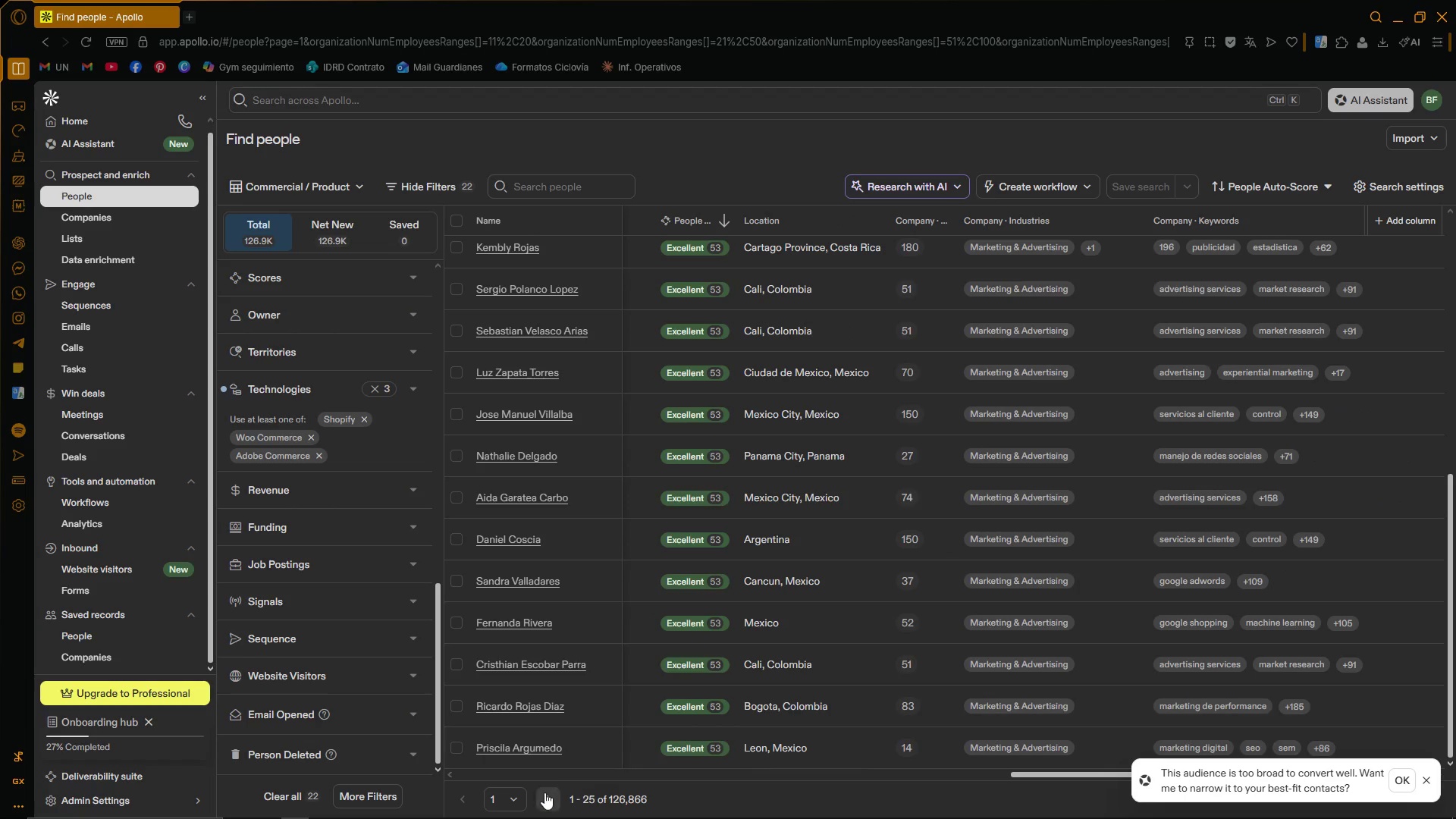 
left_click([540, 796])
 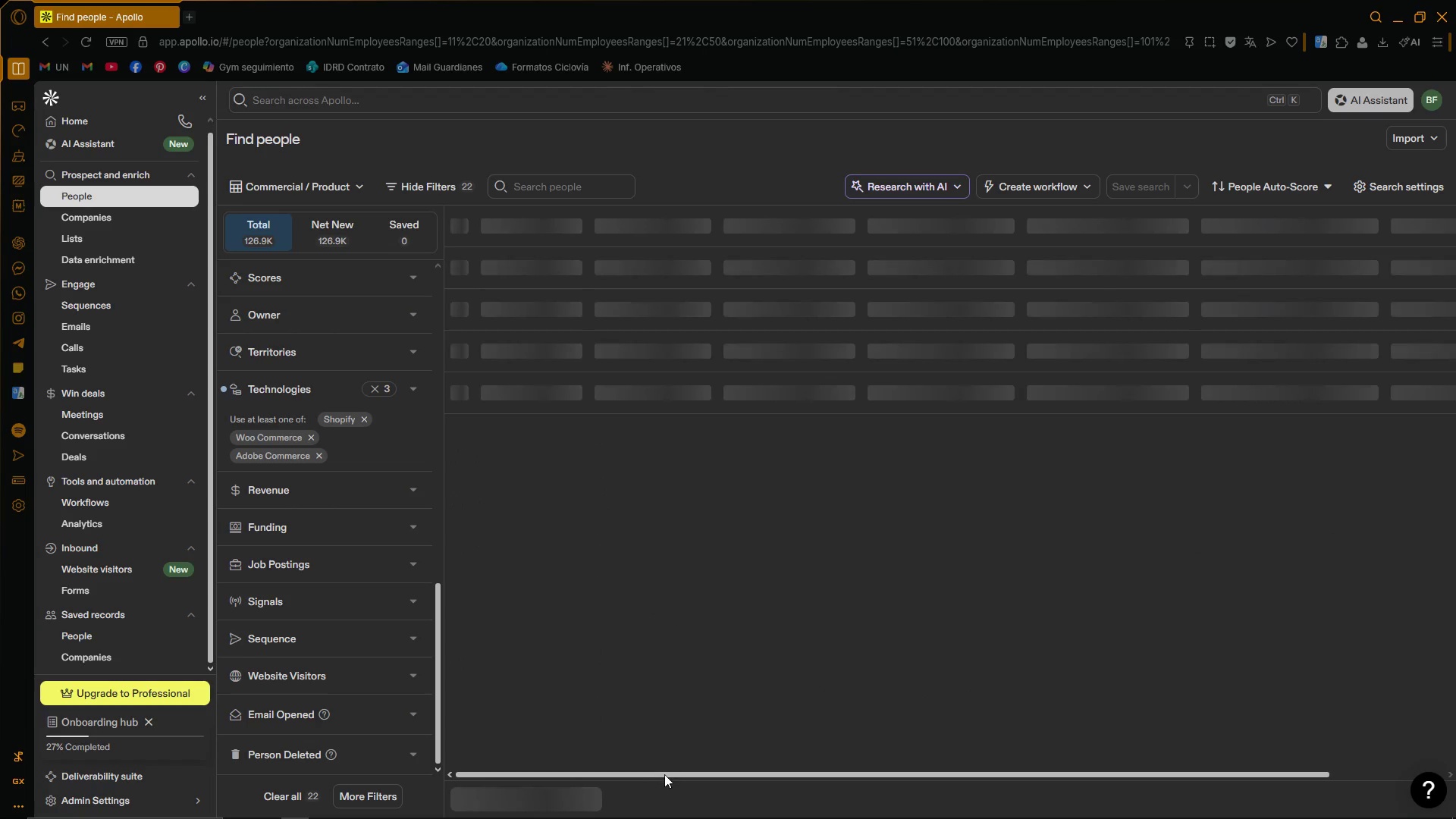 
left_click_drag(start_coordinate=[664, 774], to_coordinate=[1068, 795])
 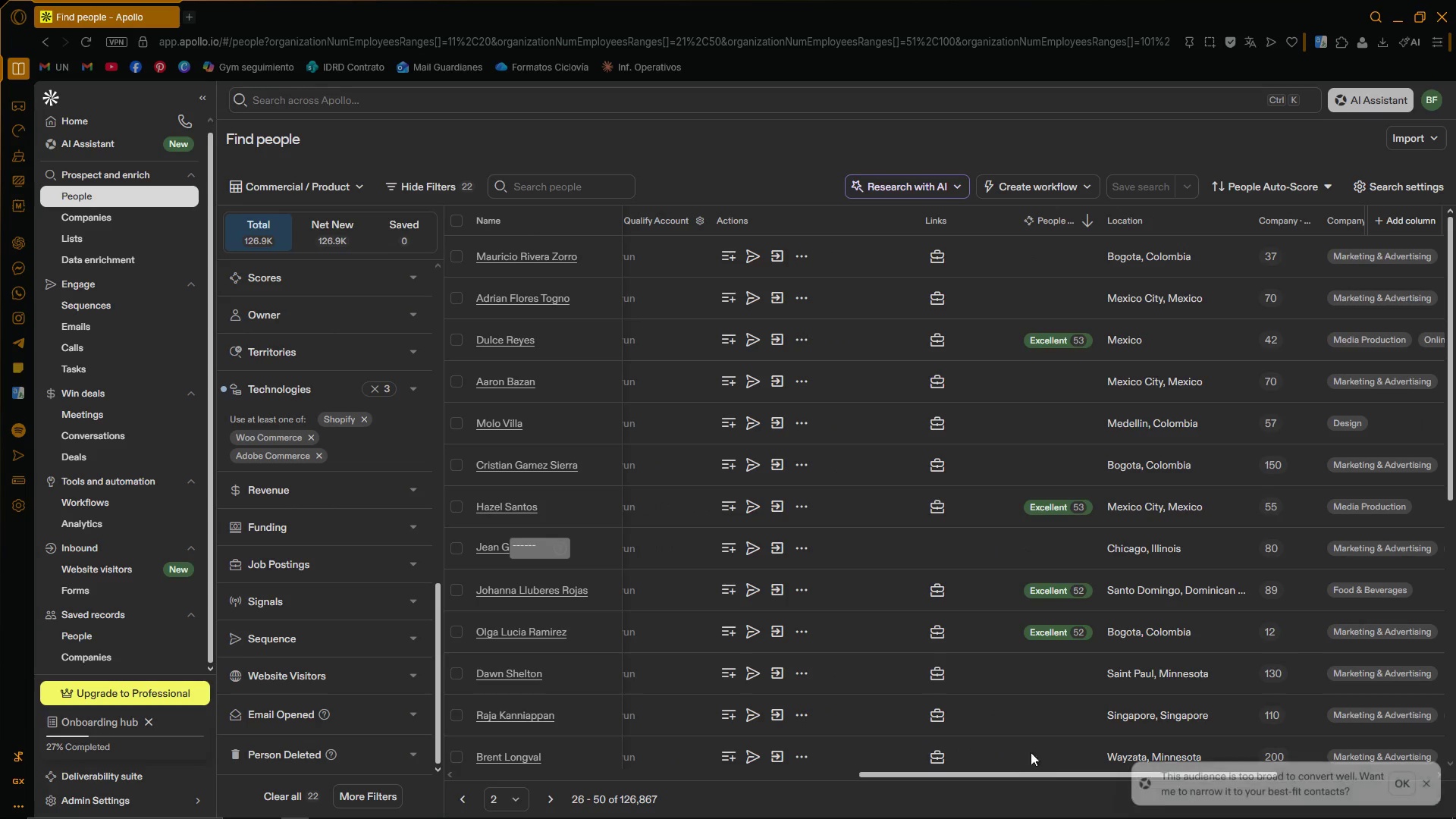 
scroll: coordinate [1021, 739], scroll_direction: down, amount: 4.0
 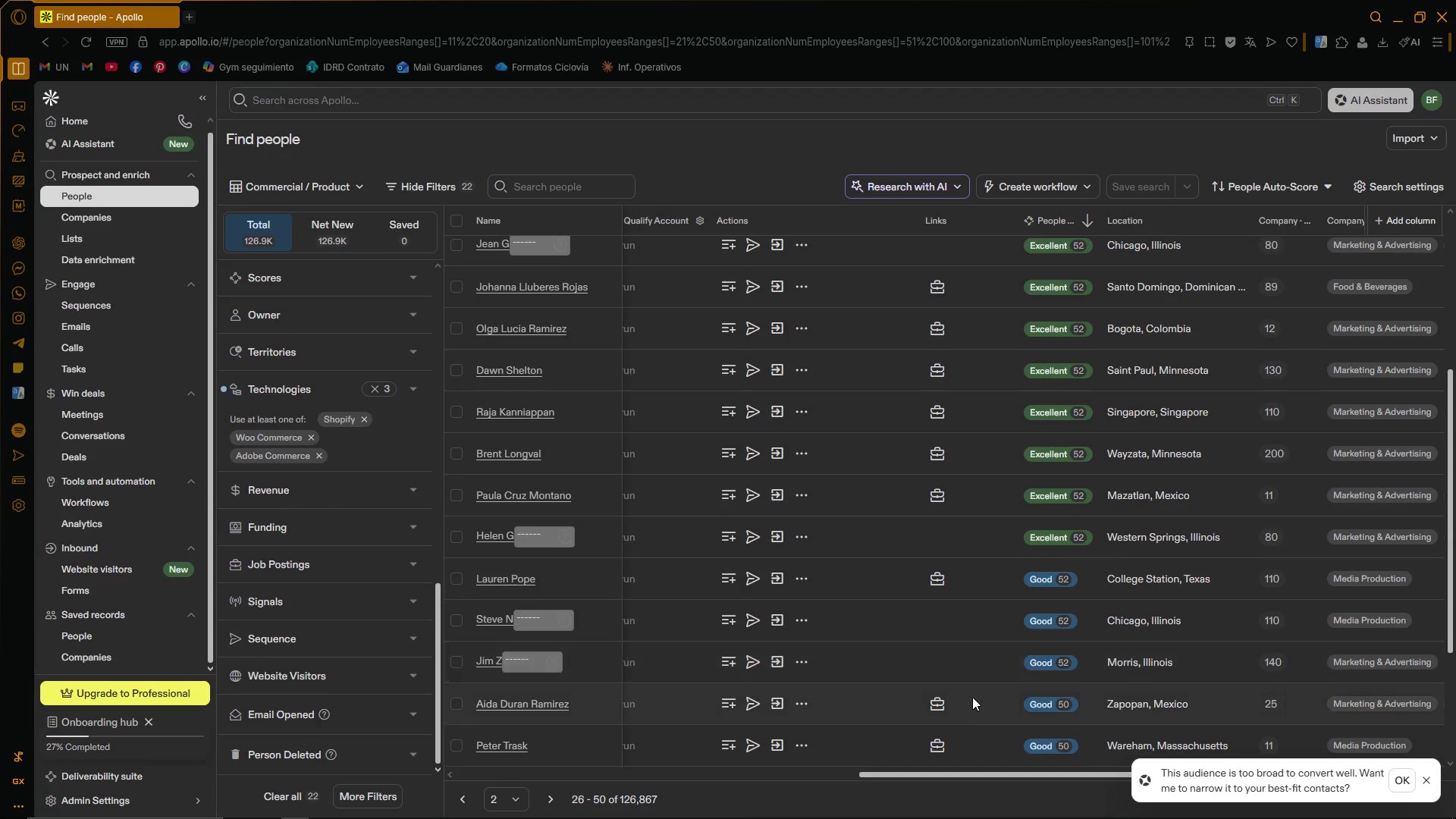 
wait(5.03)
 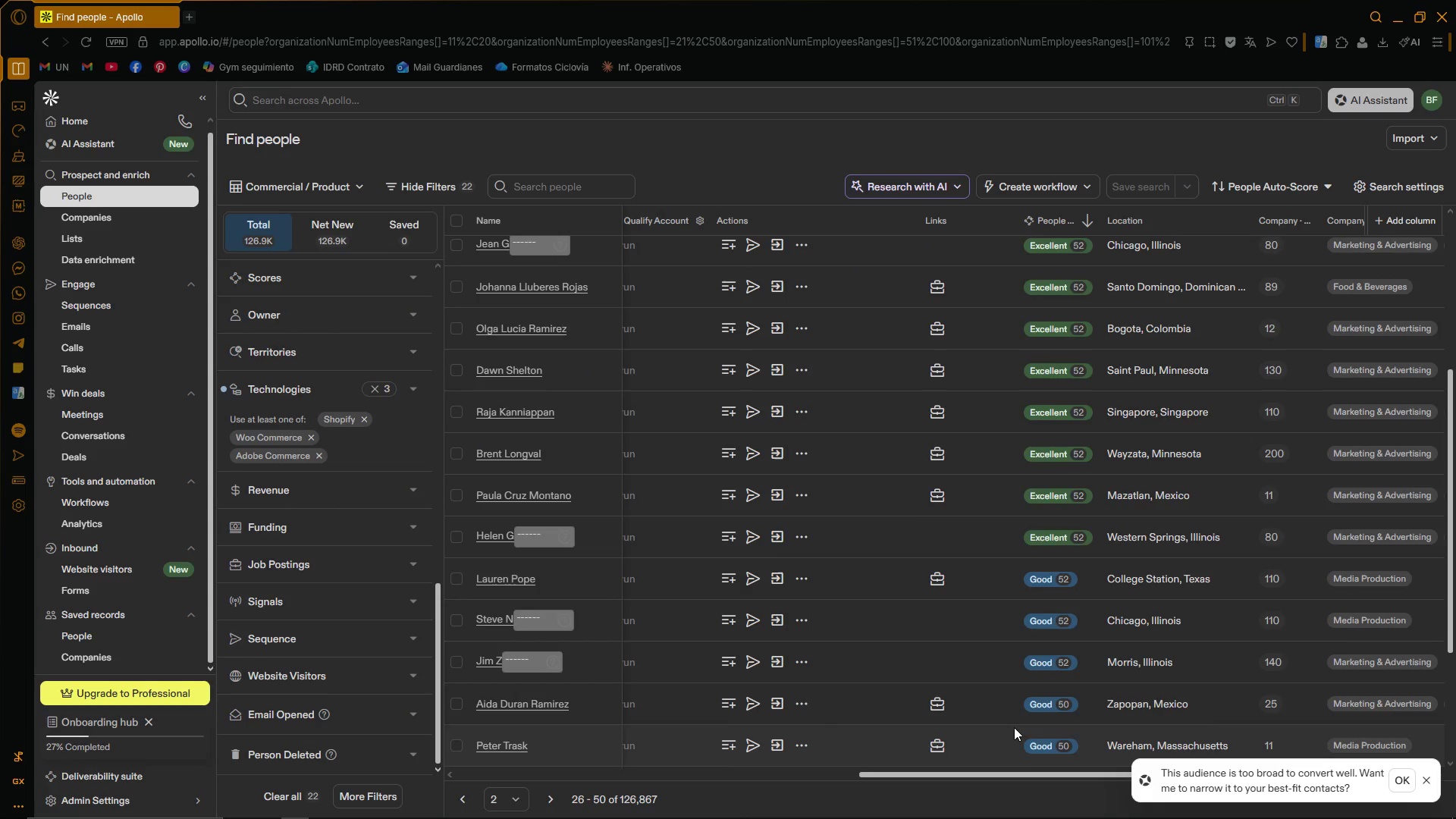 
left_click_drag(start_coordinate=[963, 774], to_coordinate=[1115, 773])
 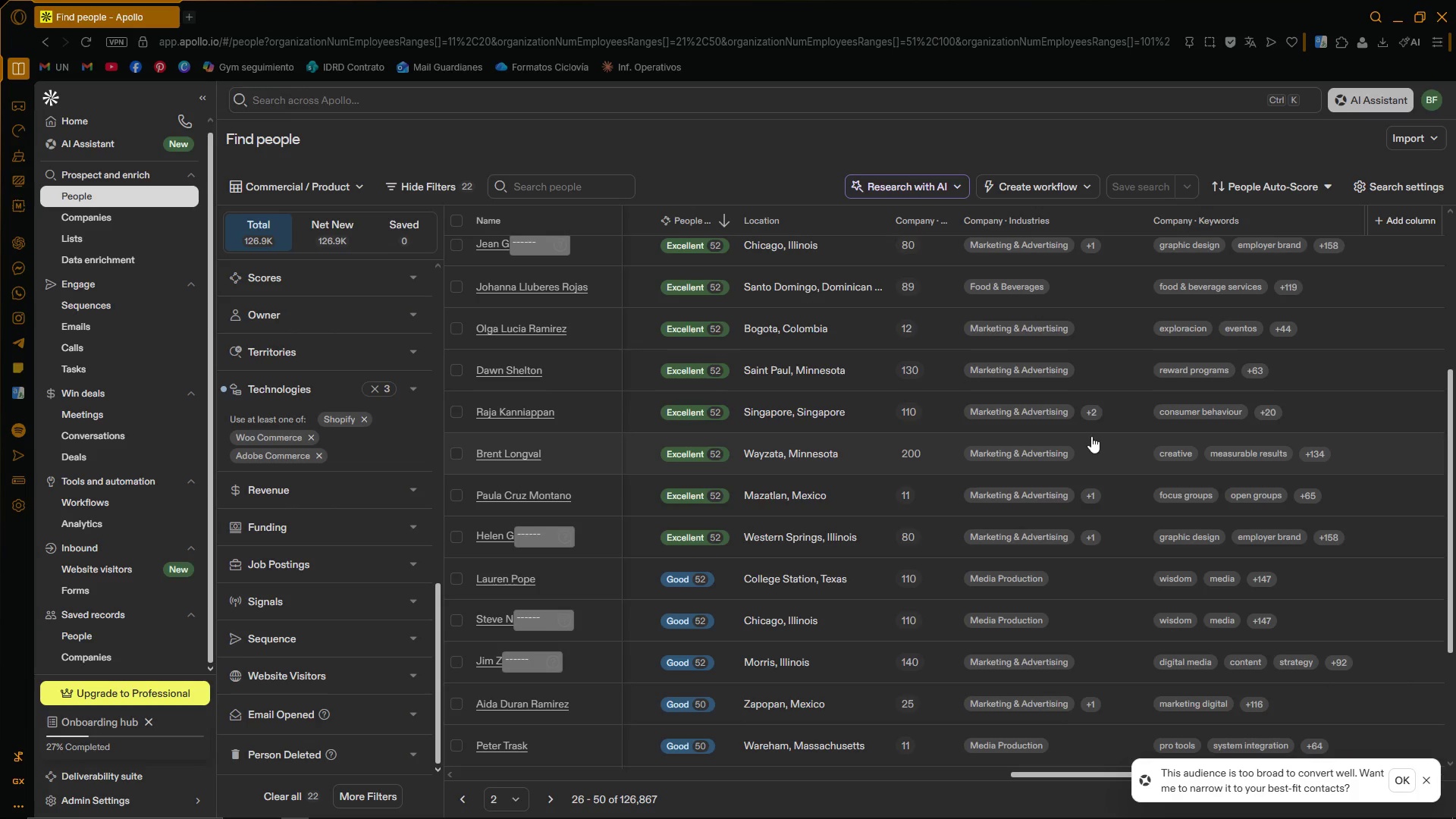 
scroll: coordinate [1087, 460], scroll_direction: up, amount: 6.0
 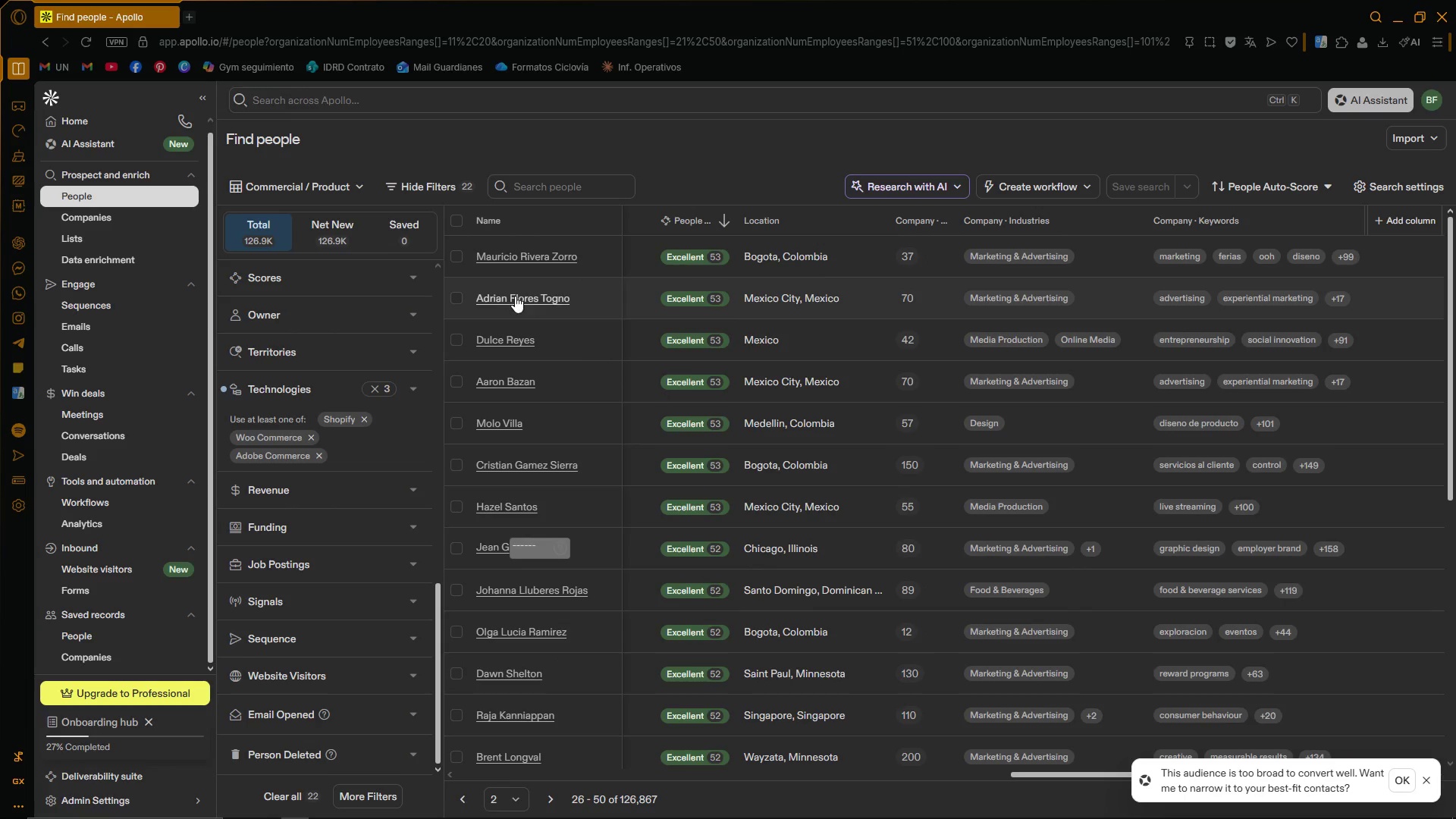 
mouse_move([450, 275])
 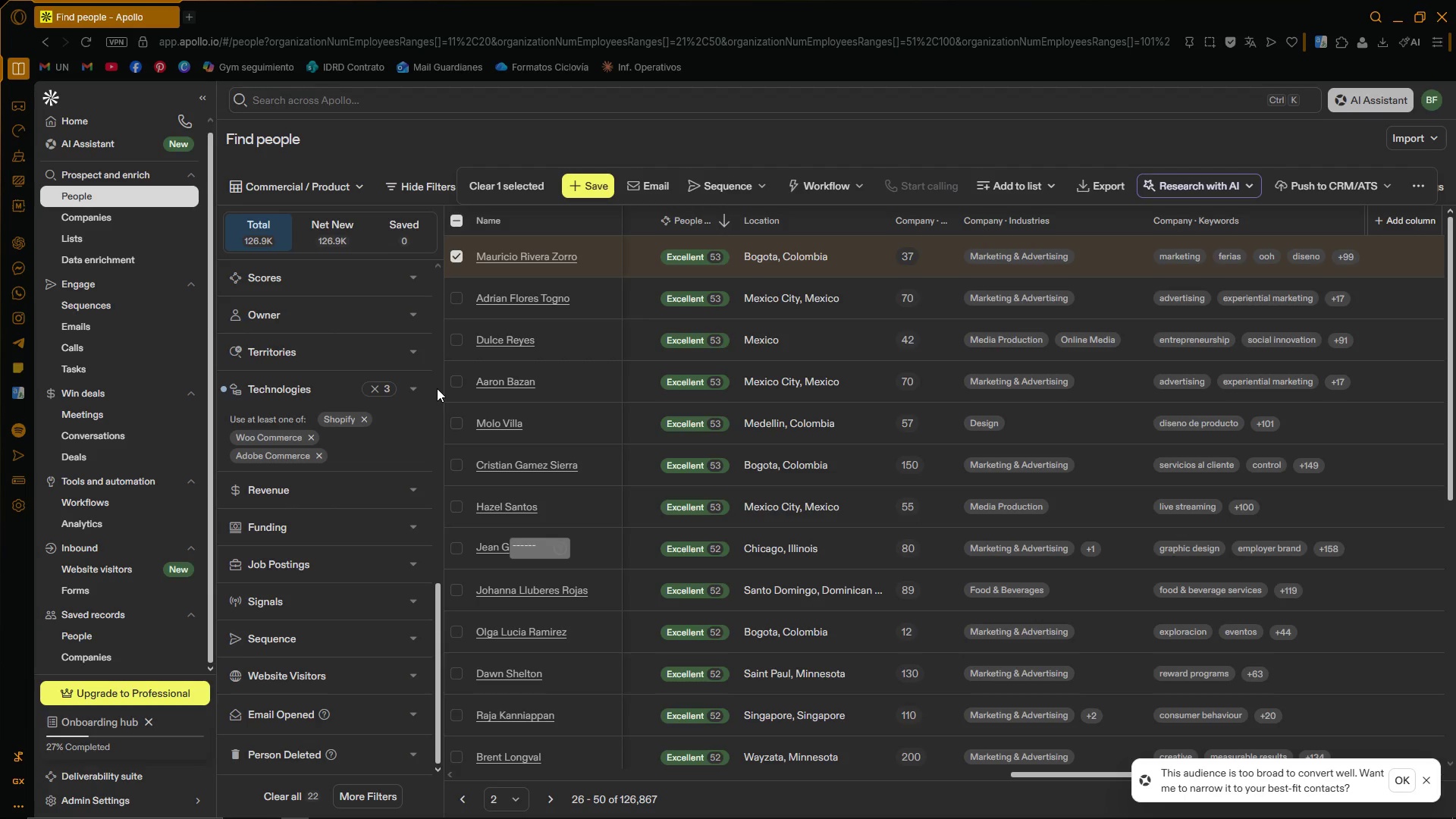 
left_click([451, 383])
 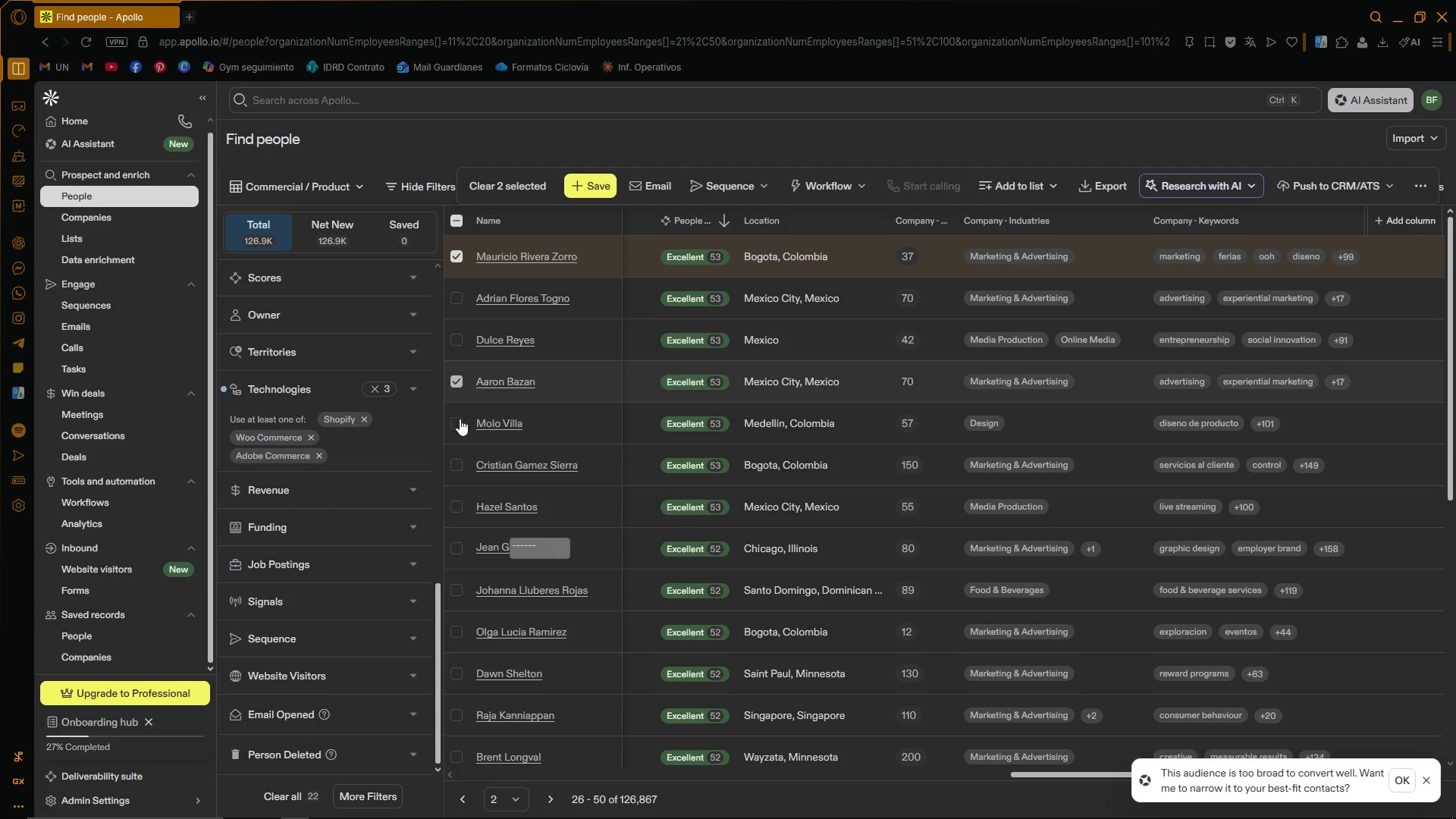 
scroll: coordinate [499, 470], scroll_direction: down, amount: 4.0
 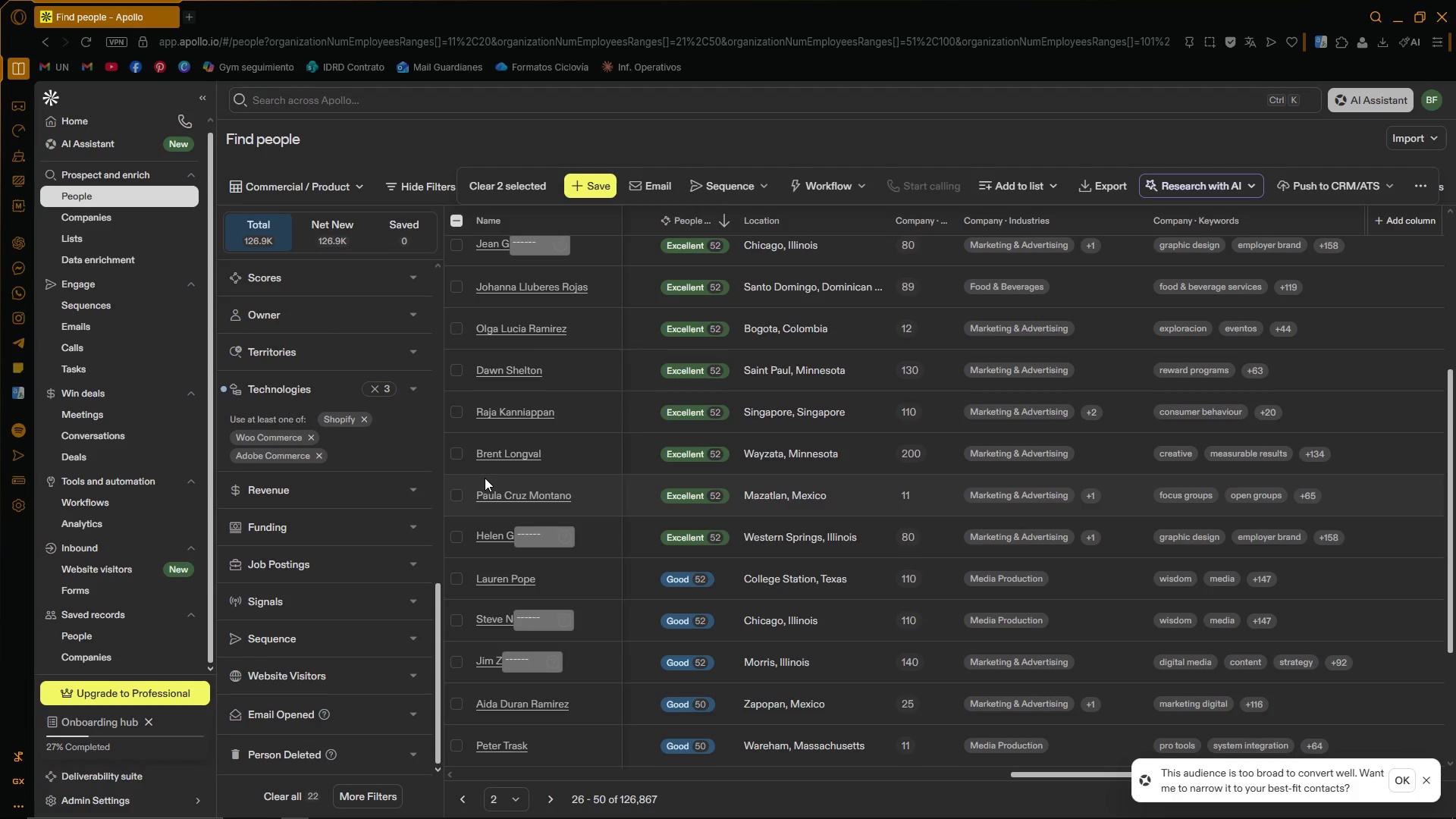 
wait(5.18)
 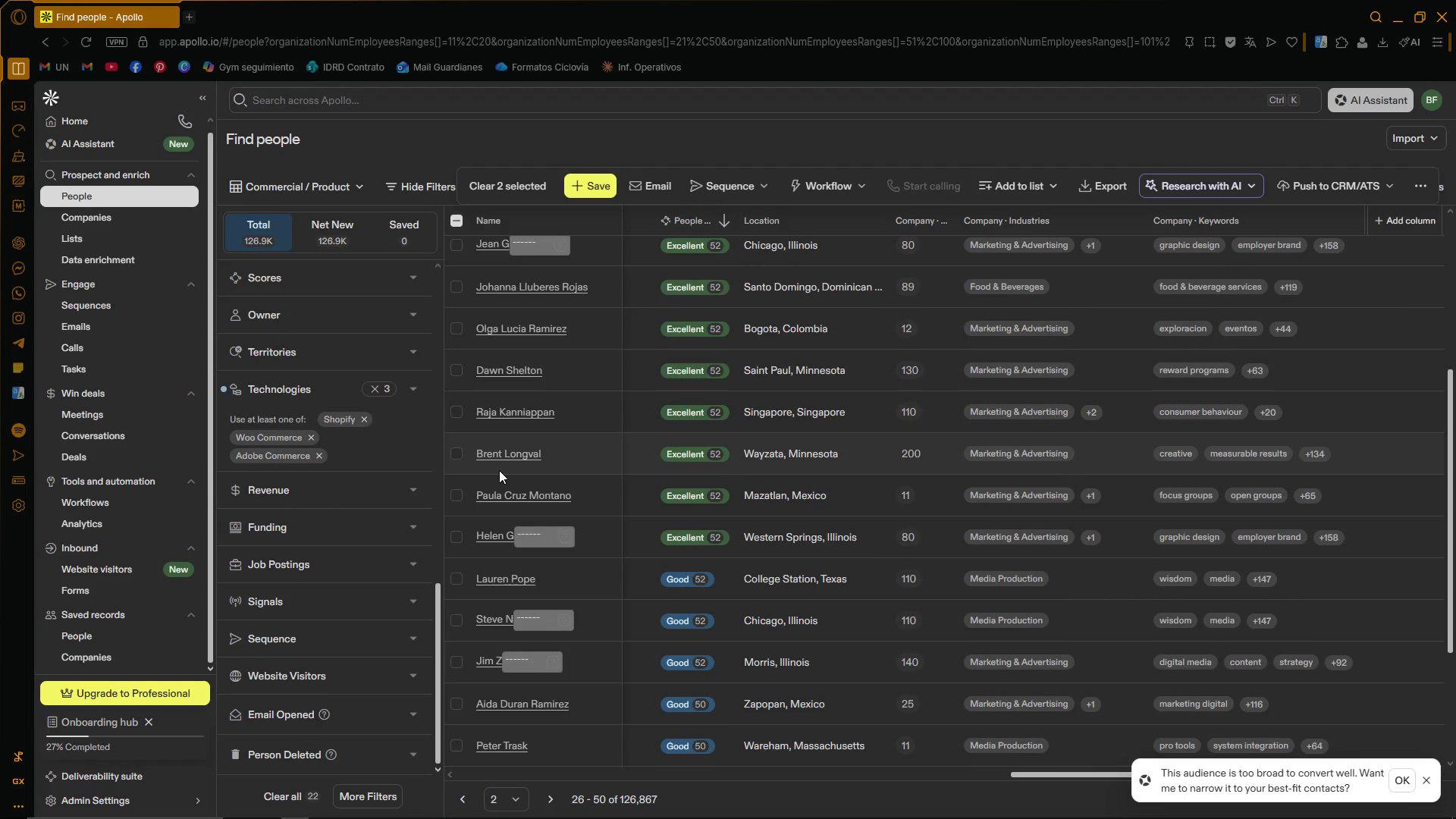 
scroll: coordinate [460, 621], scroll_direction: down, amount: 8.0
 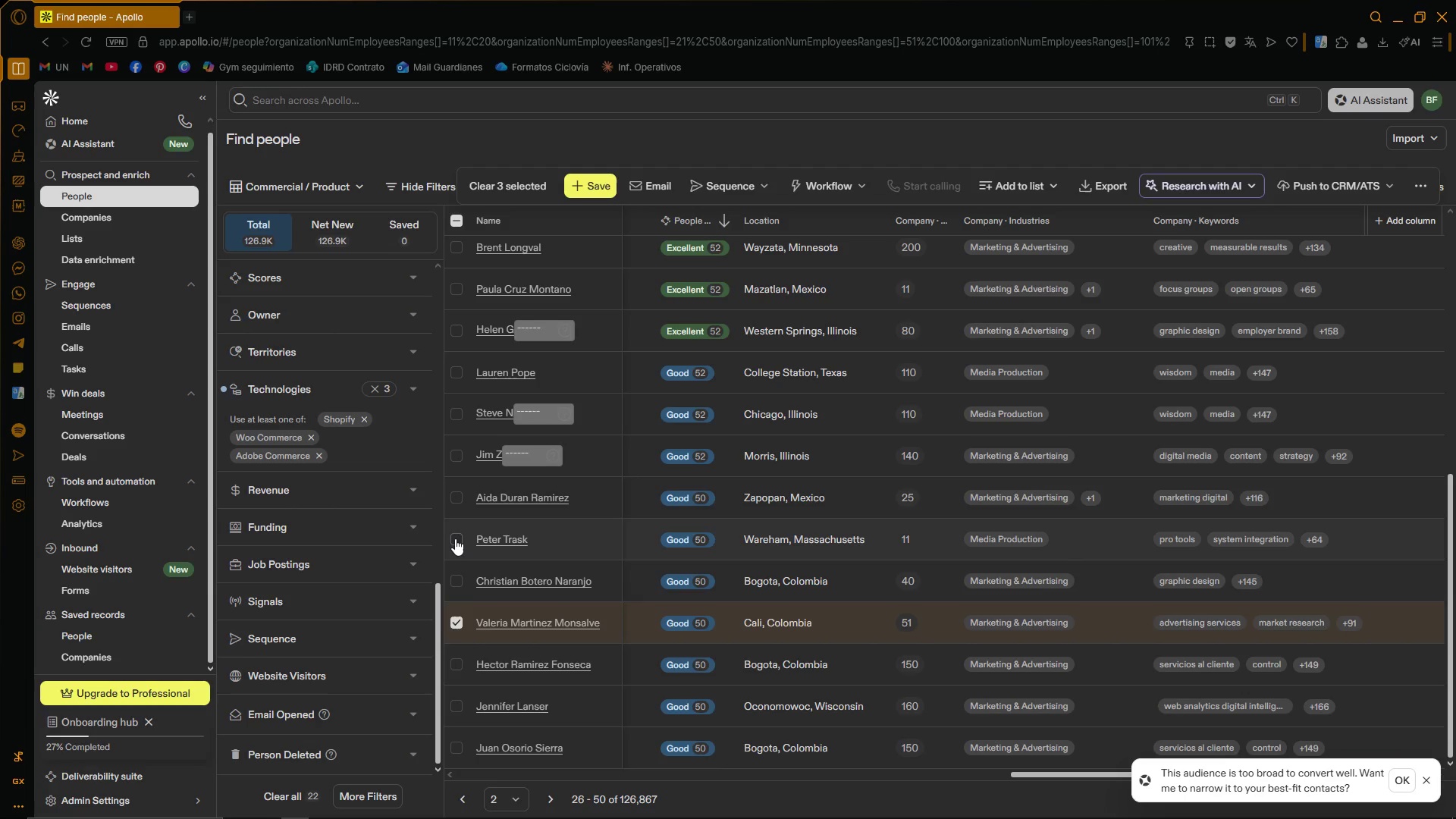 
wait(6.88)
 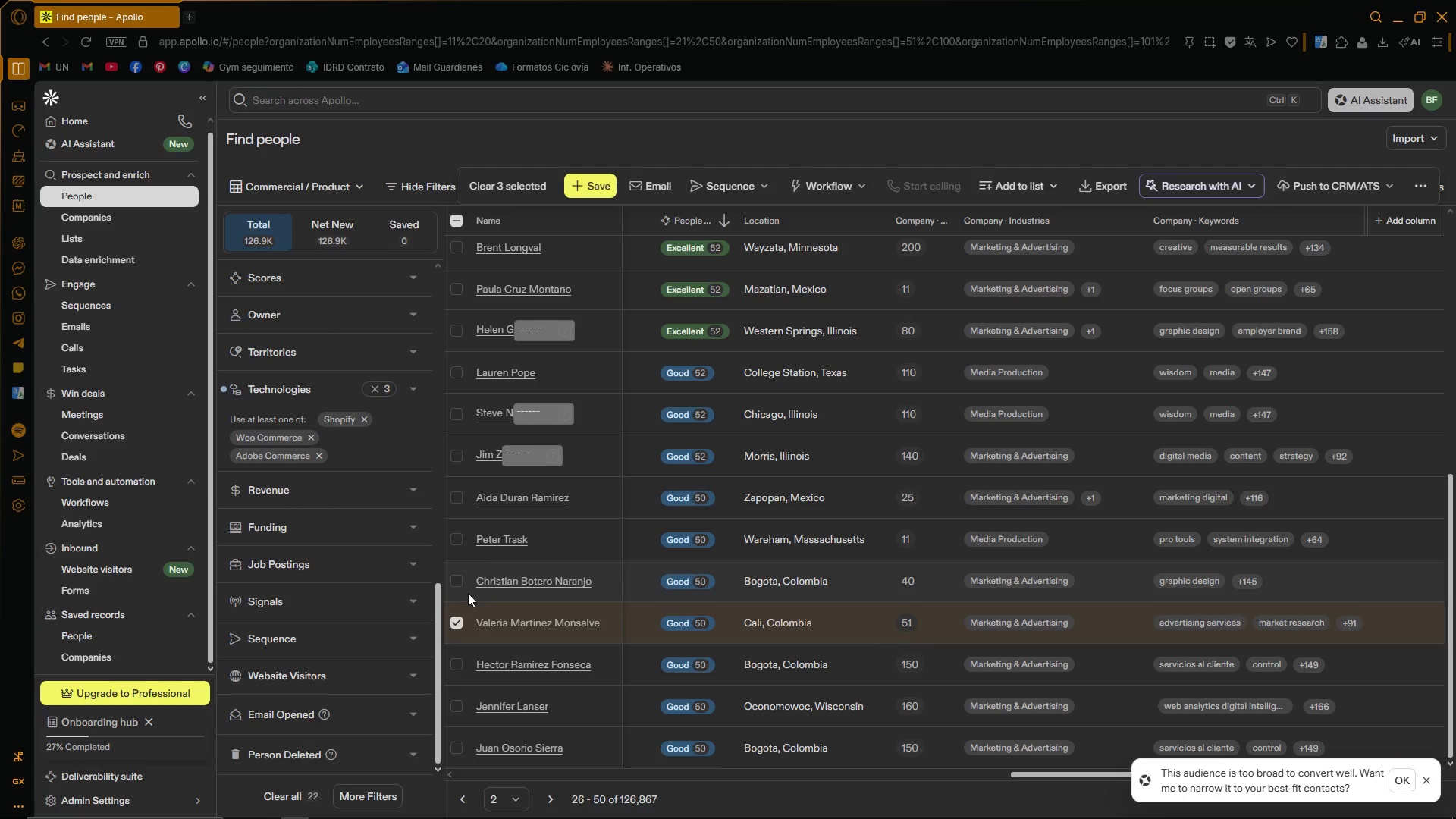 
left_click([548, 799])
 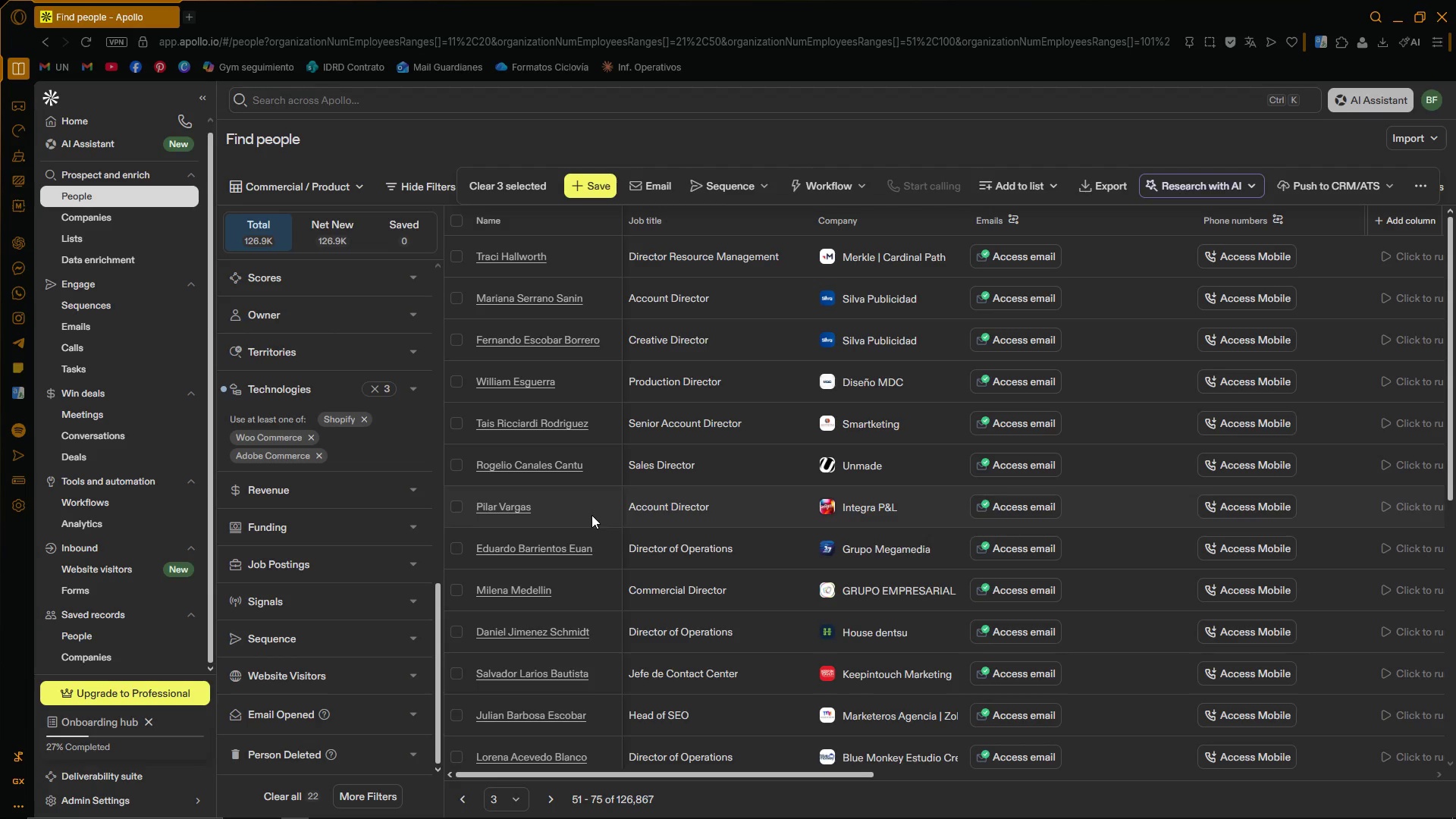 
wait(7.06)
 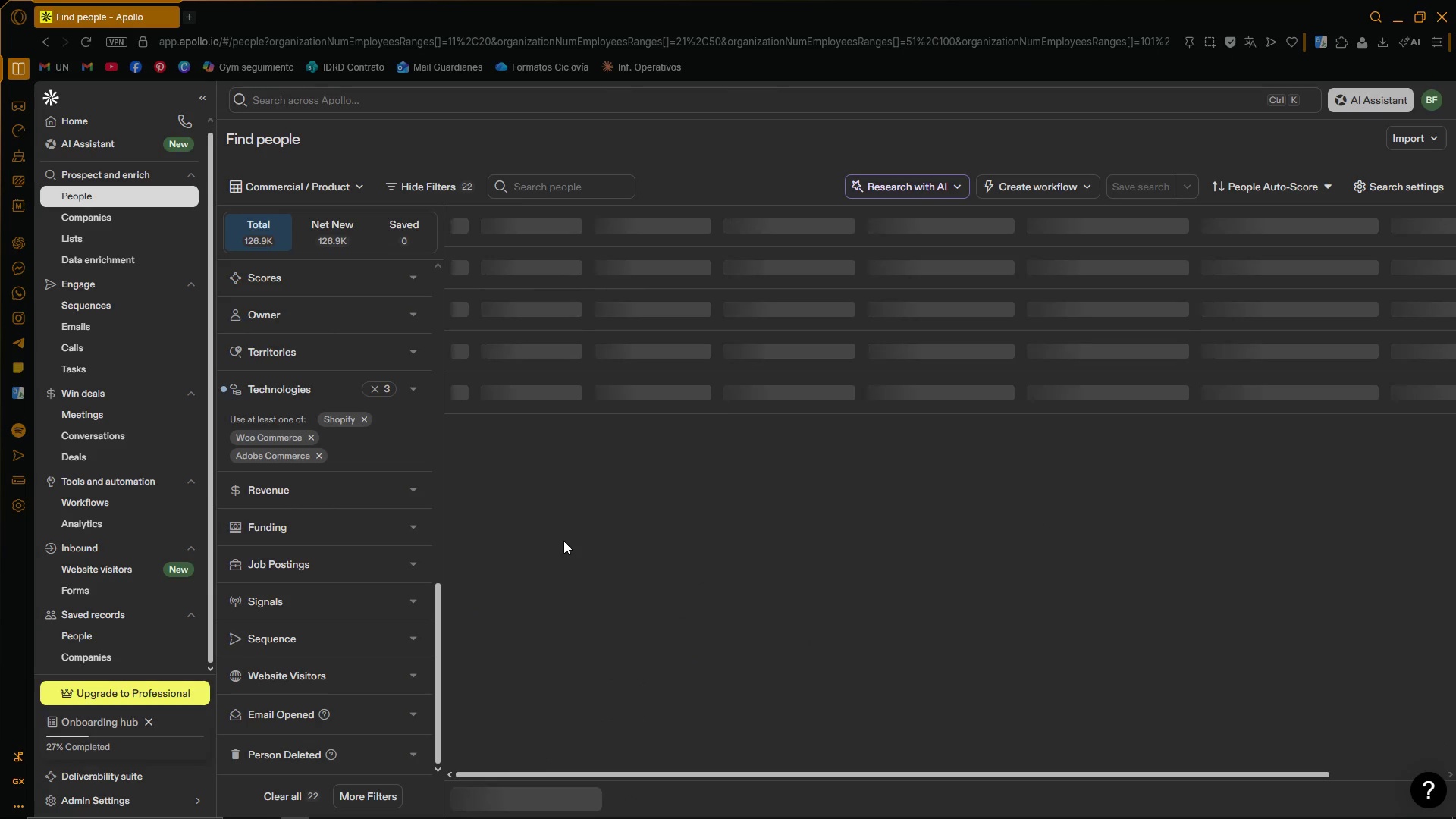 
left_click_drag(start_coordinate=[709, 773], to_coordinate=[1169, 772])
 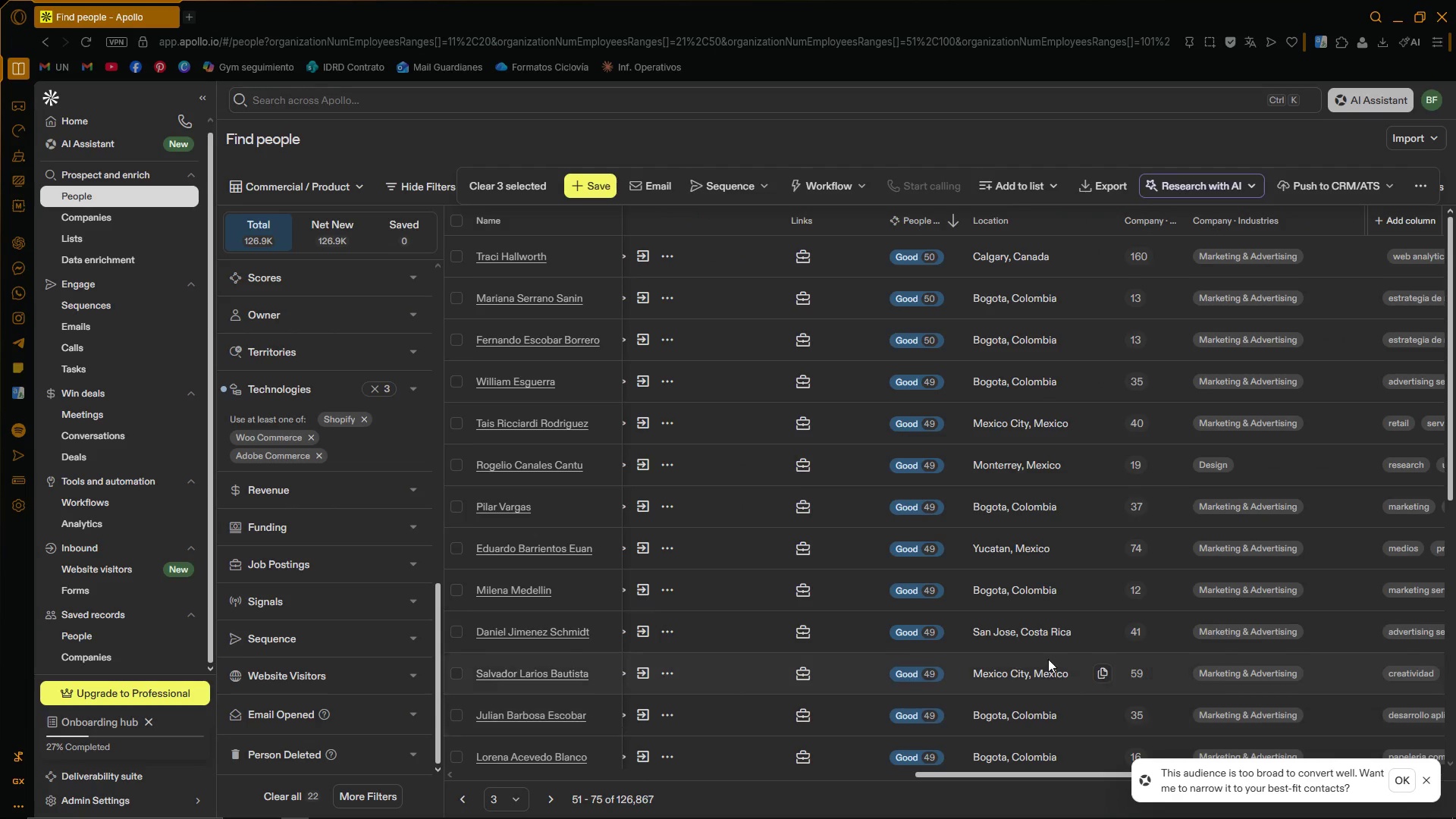 
scroll: coordinate [1029, 650], scroll_direction: down, amount: 12.0
 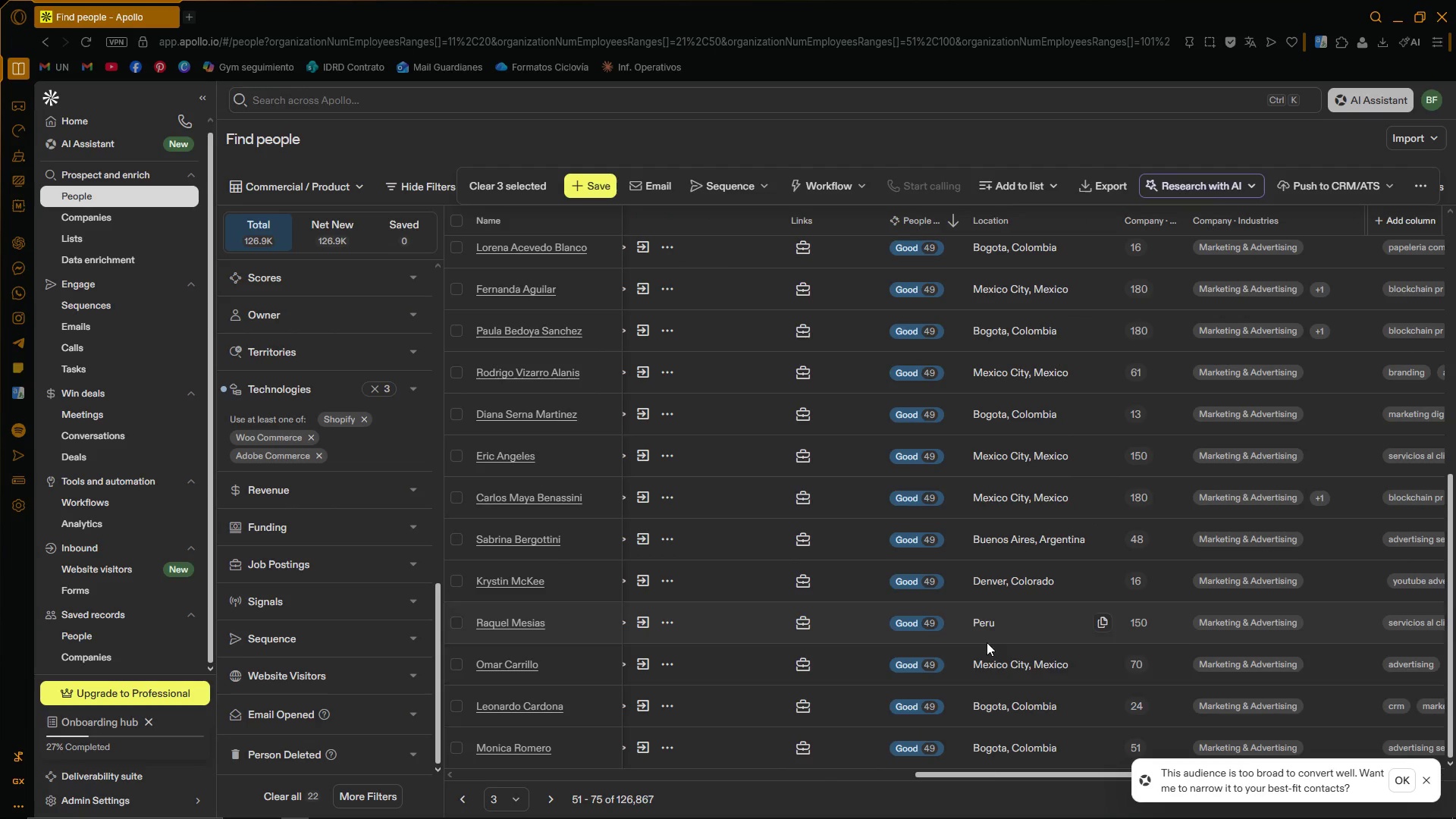 
left_click_drag(start_coordinate=[993, 773], to_coordinate=[1087, 768])
 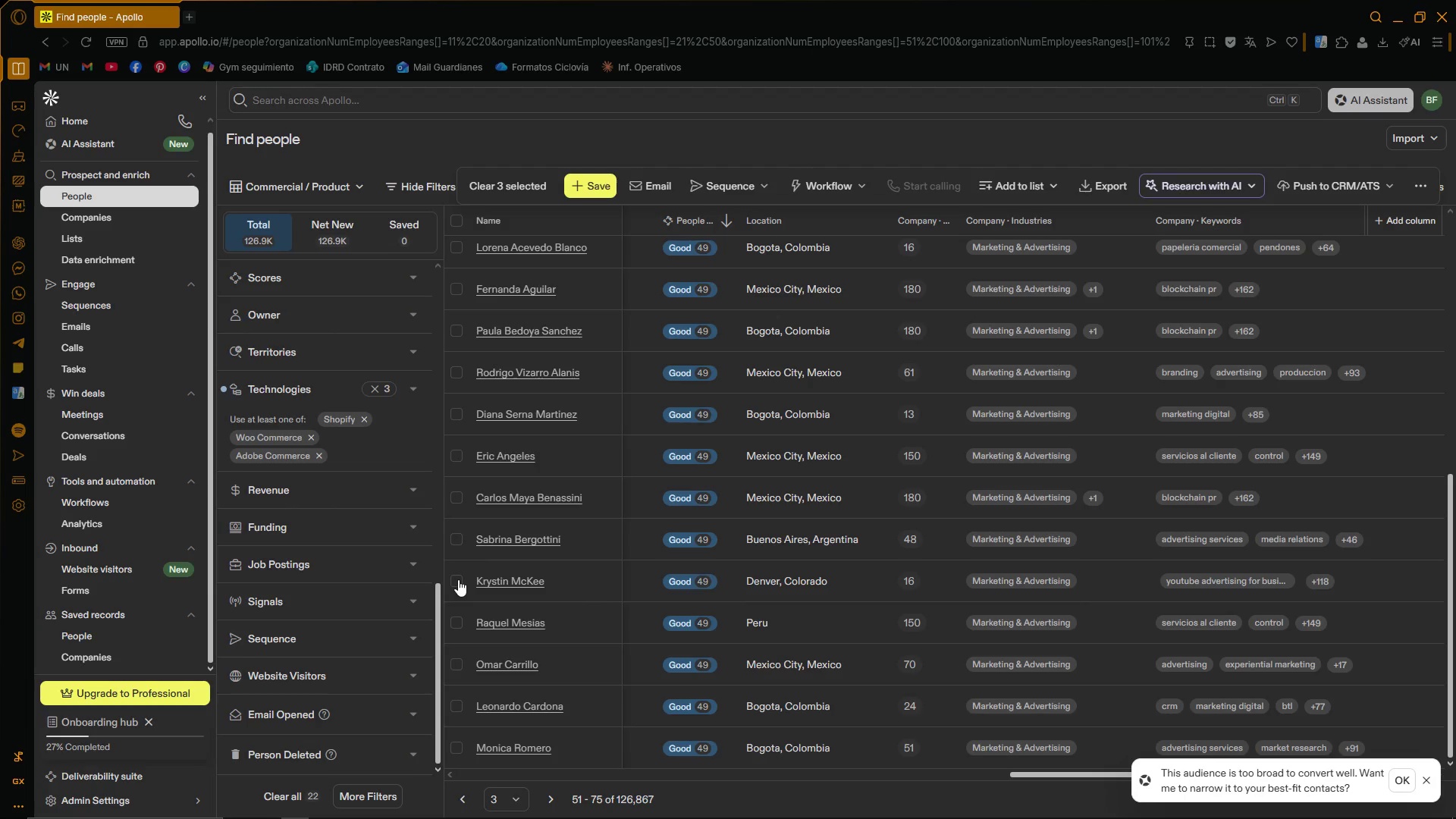 
left_click([458, 579])
 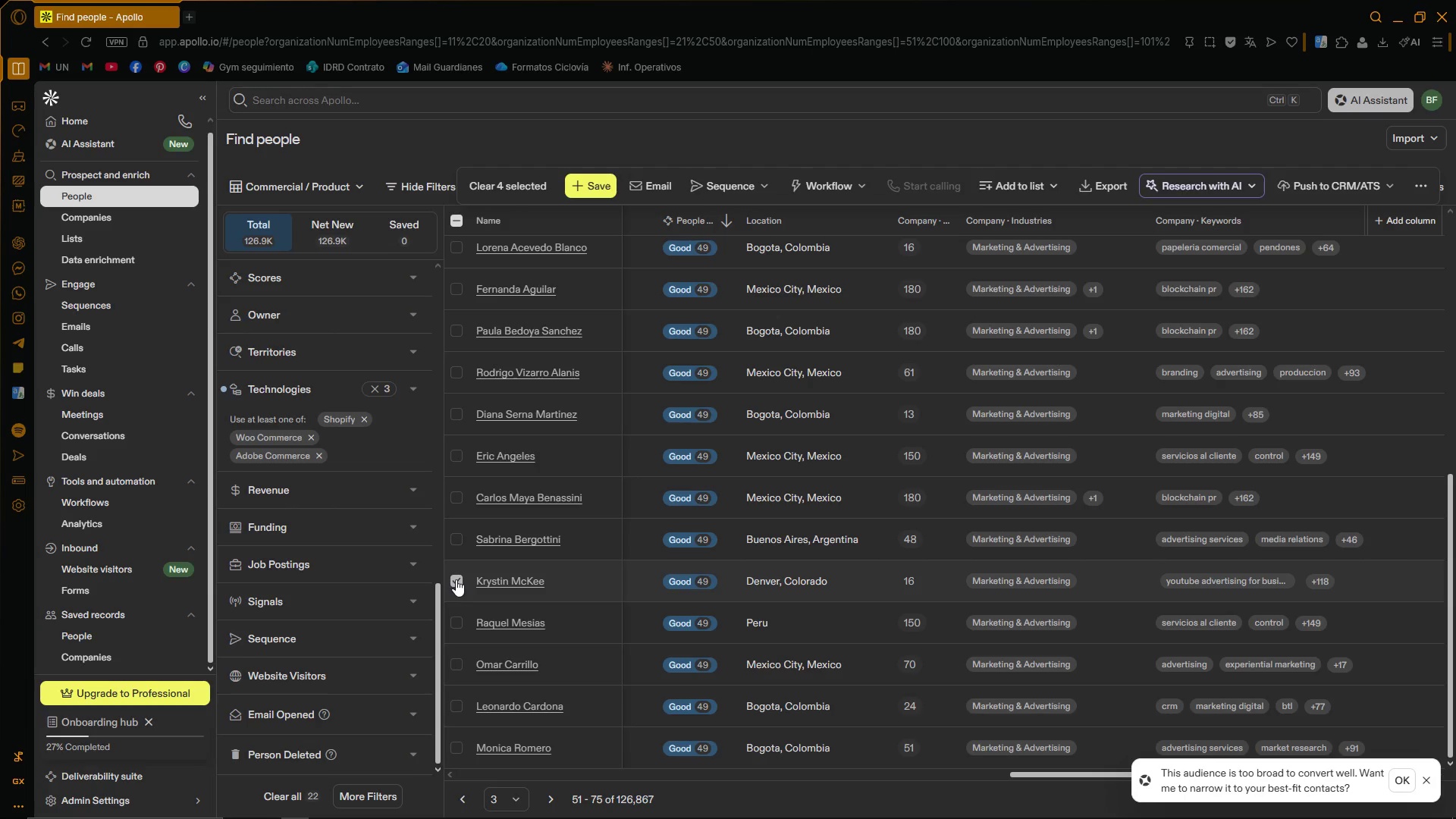 
wait(6.94)
 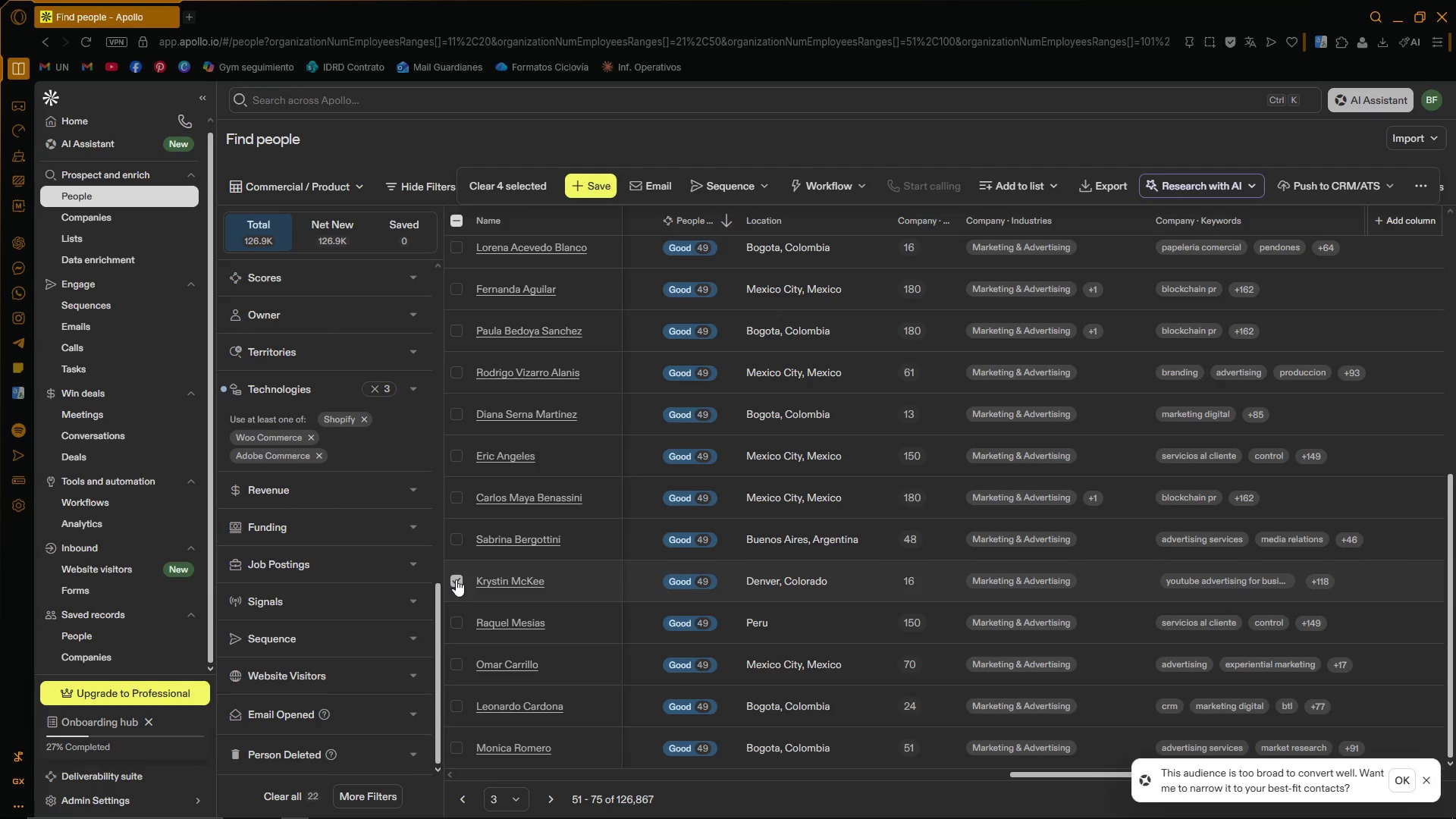 
left_click([459, 416])
 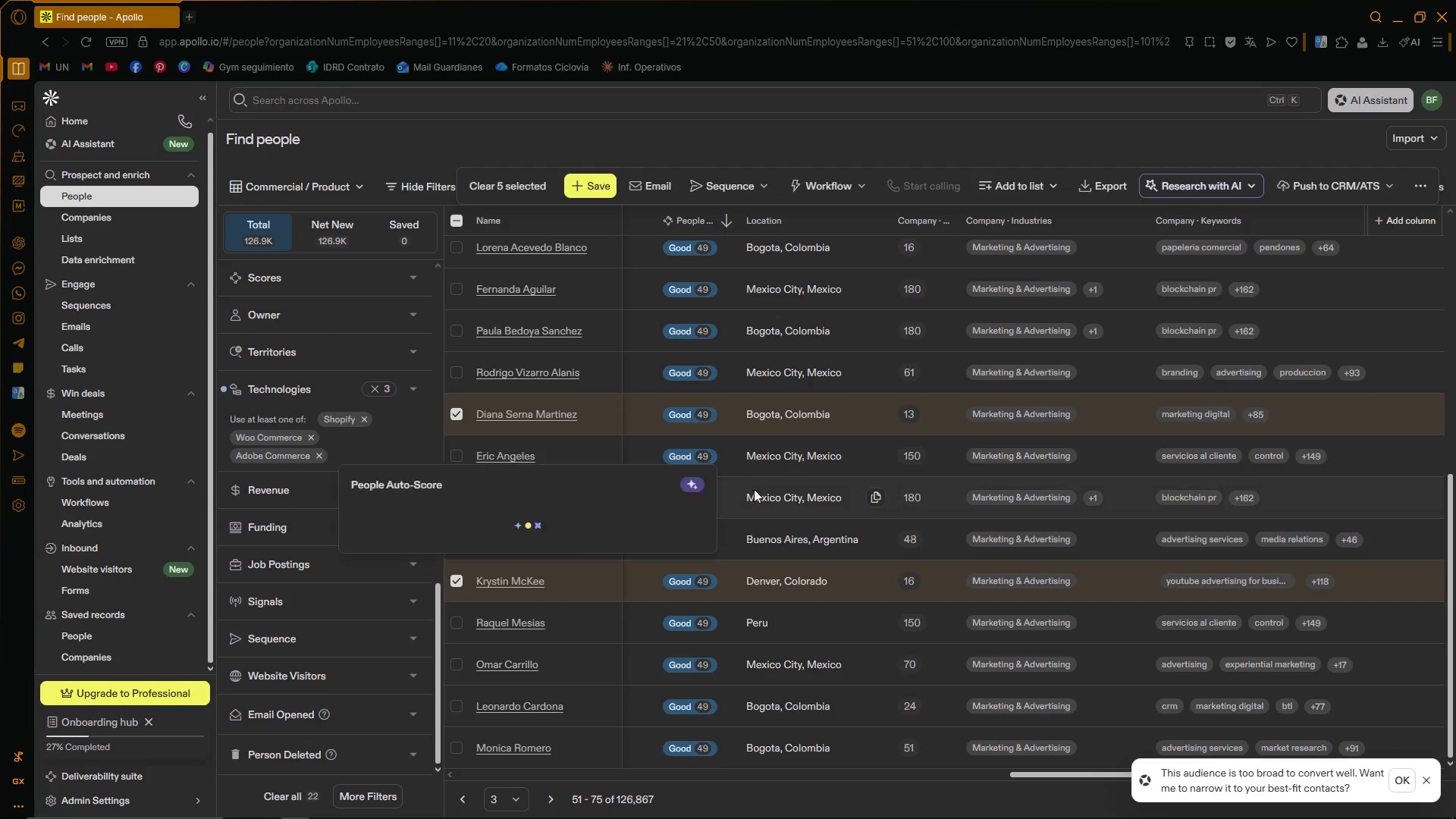 
scroll: coordinate [755, 489], scroll_direction: down, amount: 2.0
 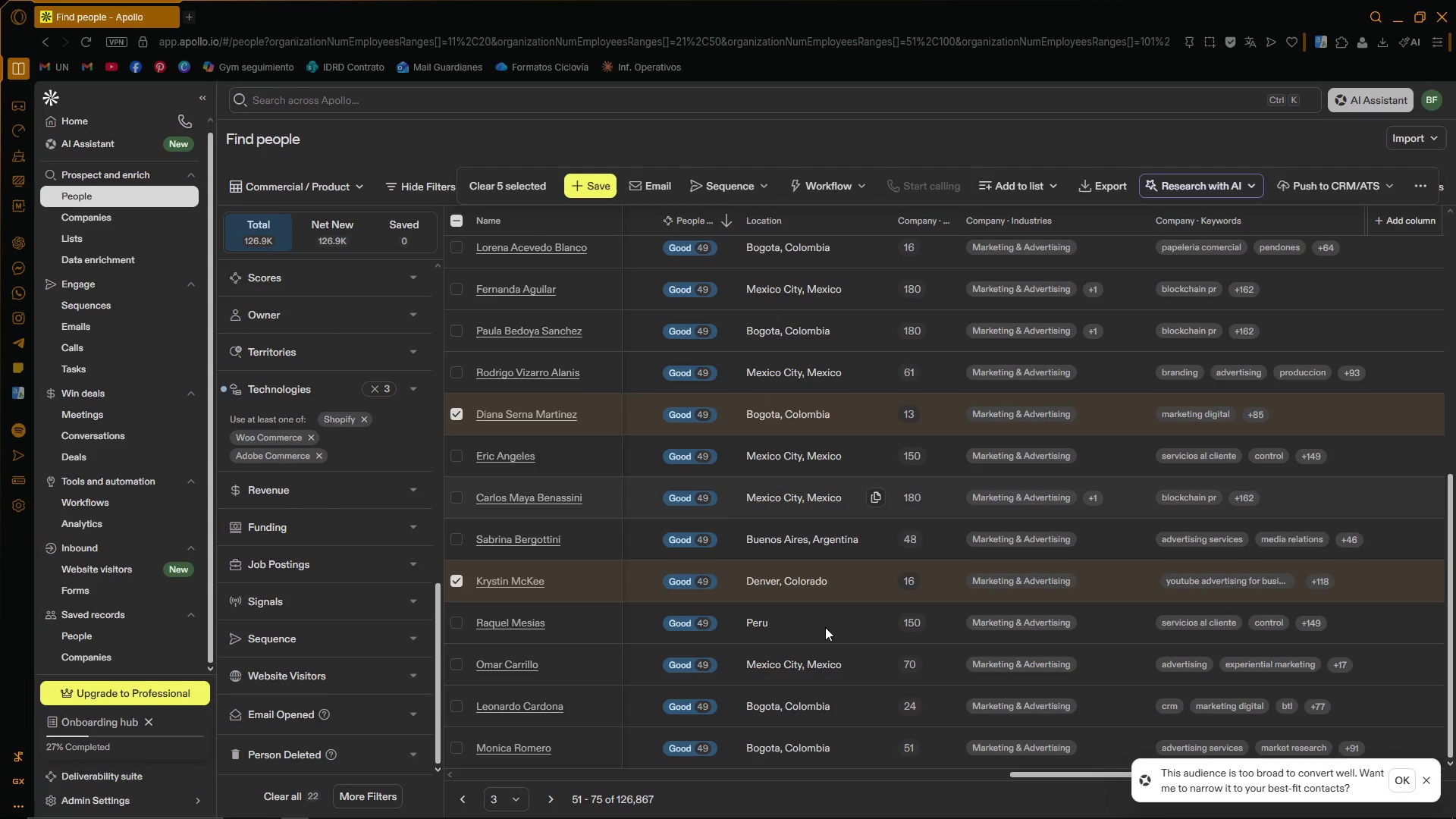 
scroll: coordinate [834, 674], scroll_direction: up, amount: 7.0
 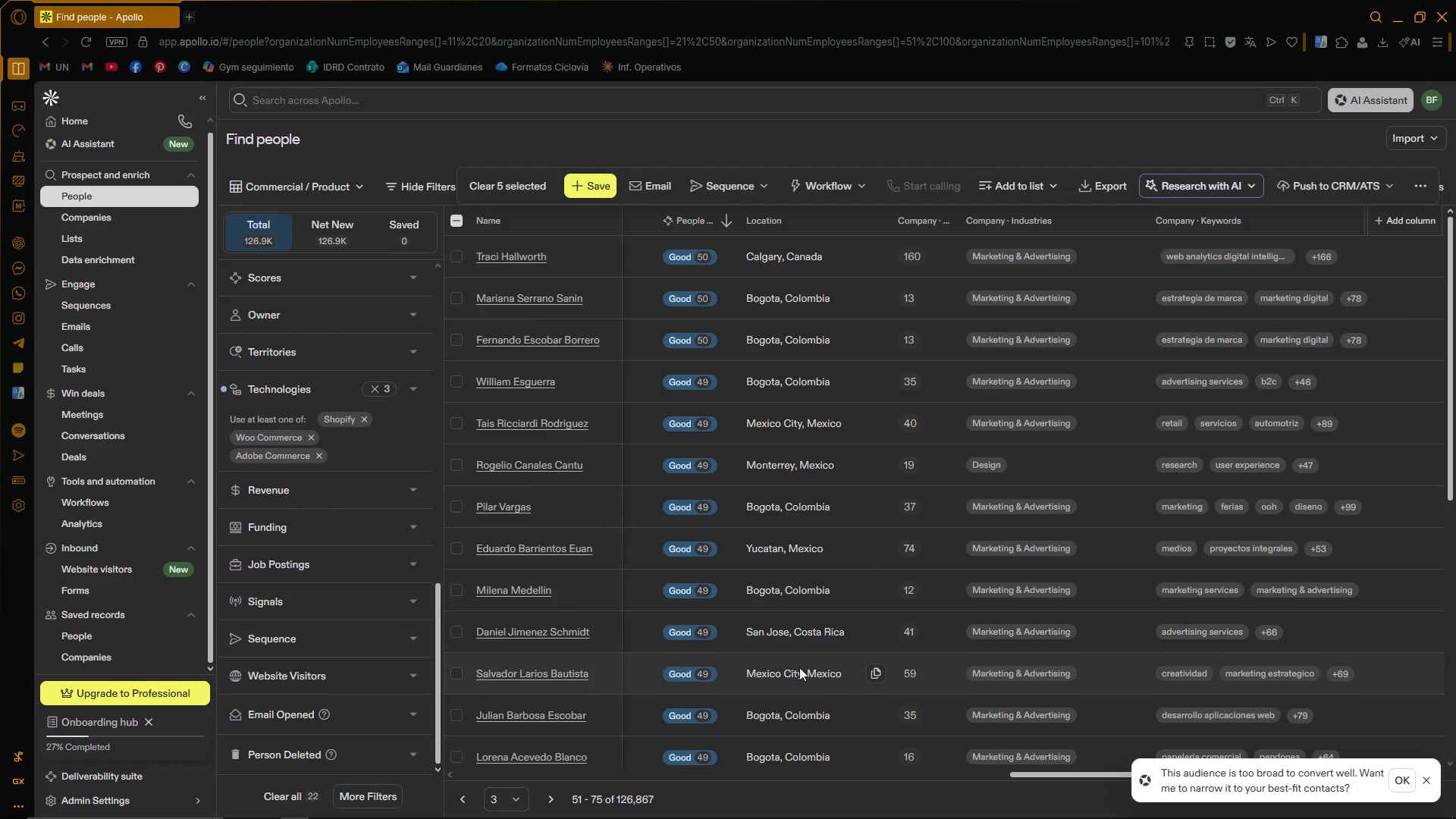 
left_click([554, 795])
 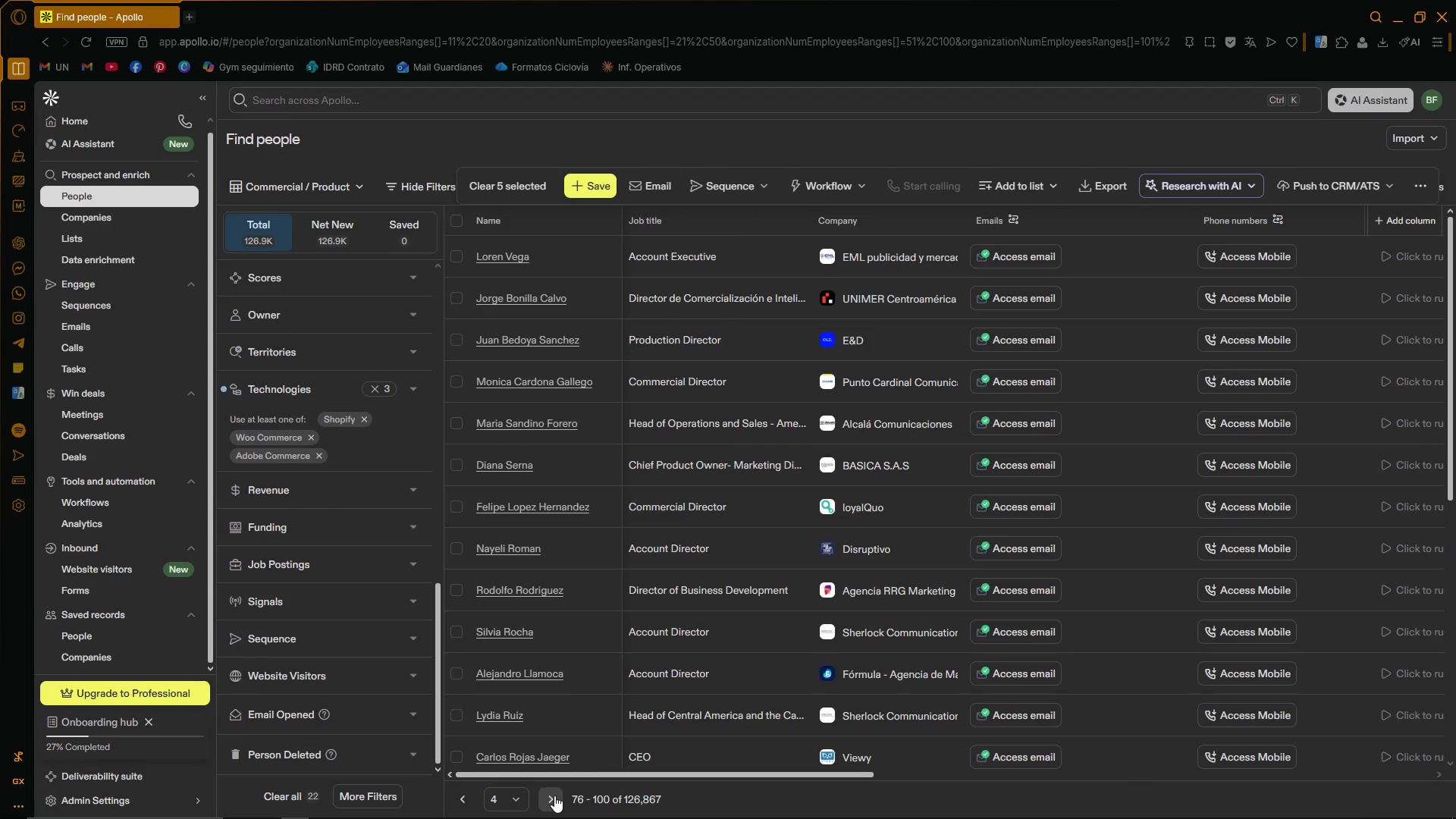 
left_click_drag(start_coordinate=[711, 777], to_coordinate=[1289, 789])
 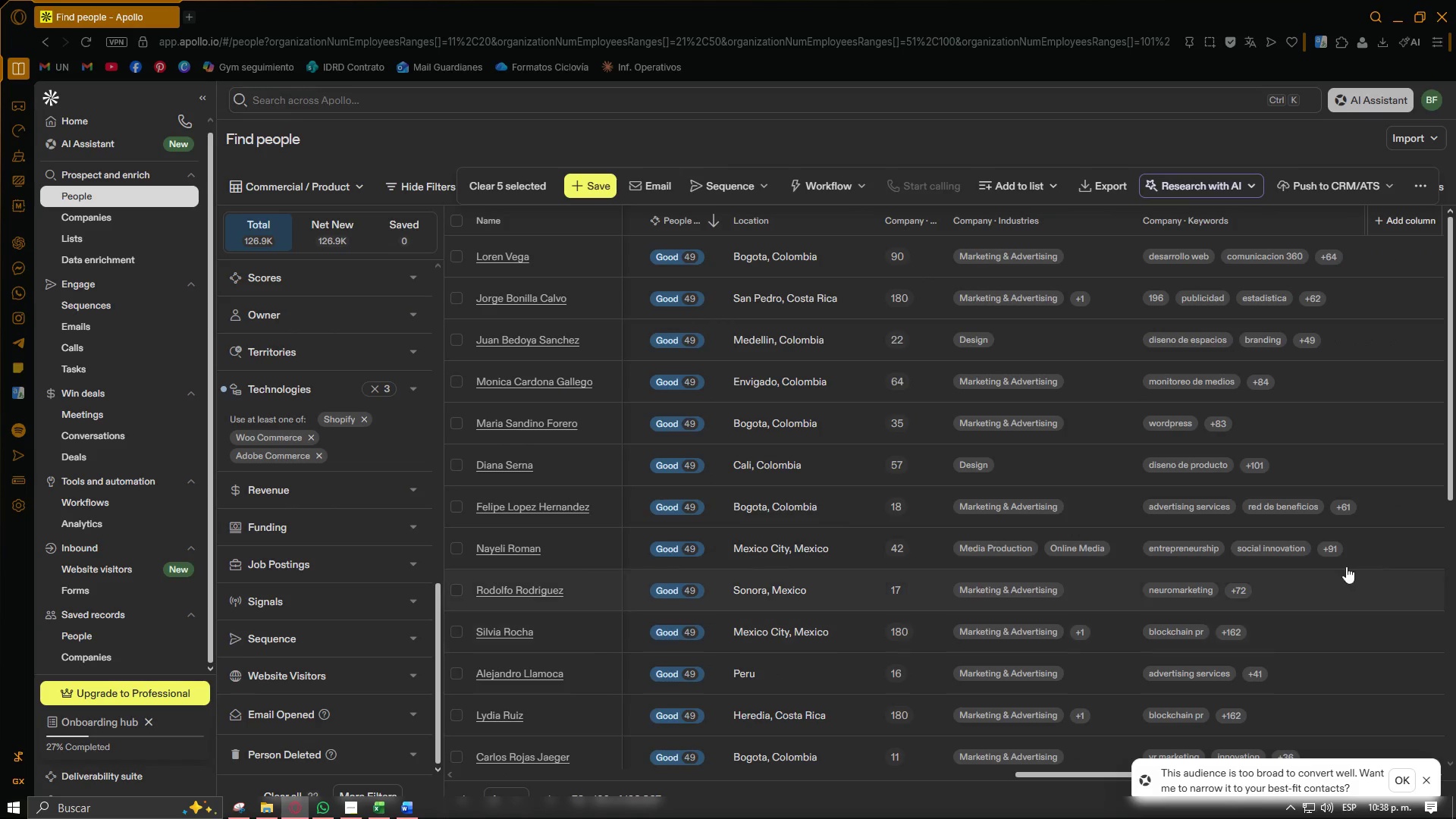 
scroll: coordinate [1350, 500], scroll_direction: down, amount: 9.0
 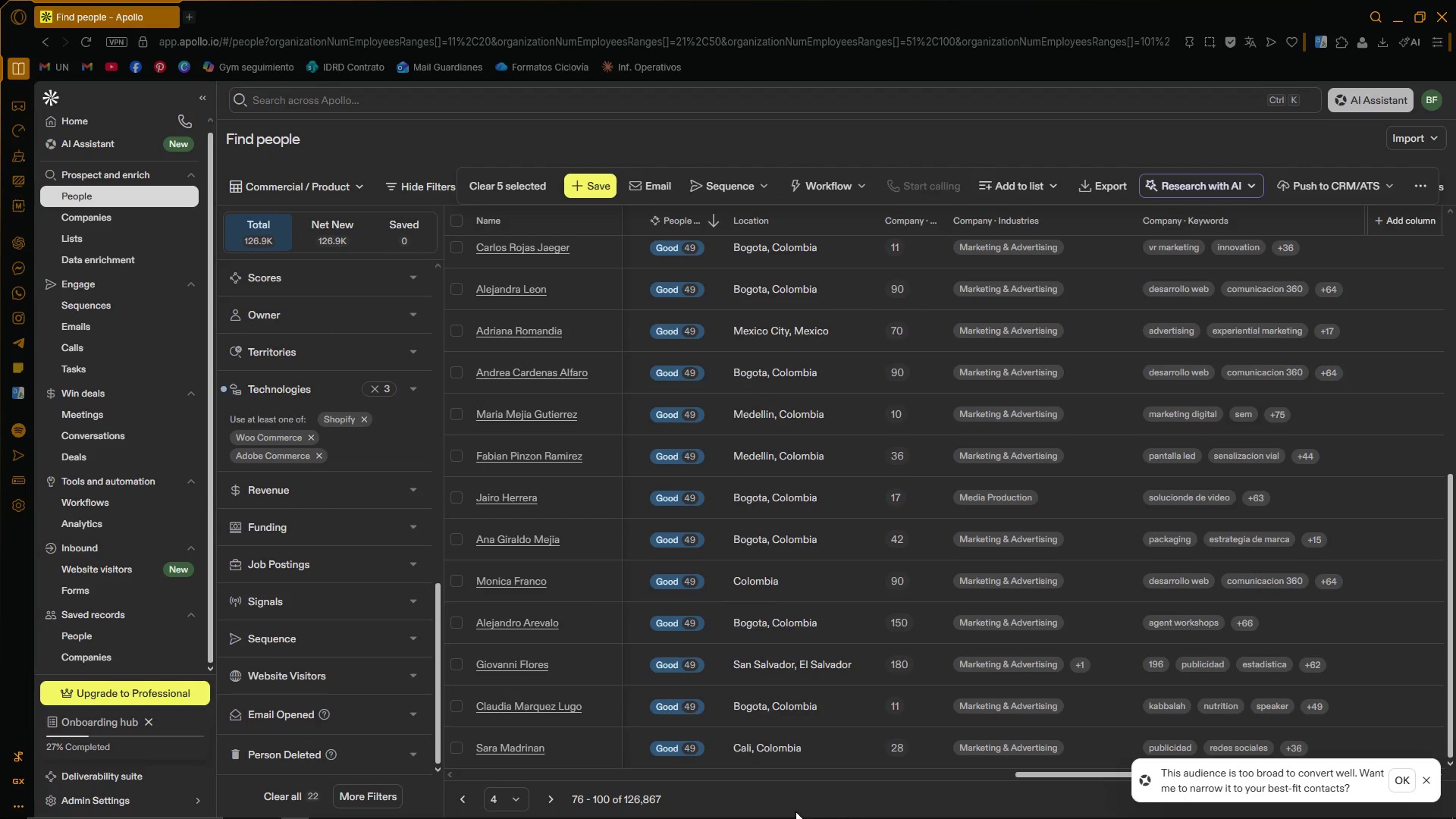 
left_click([460, 745])
 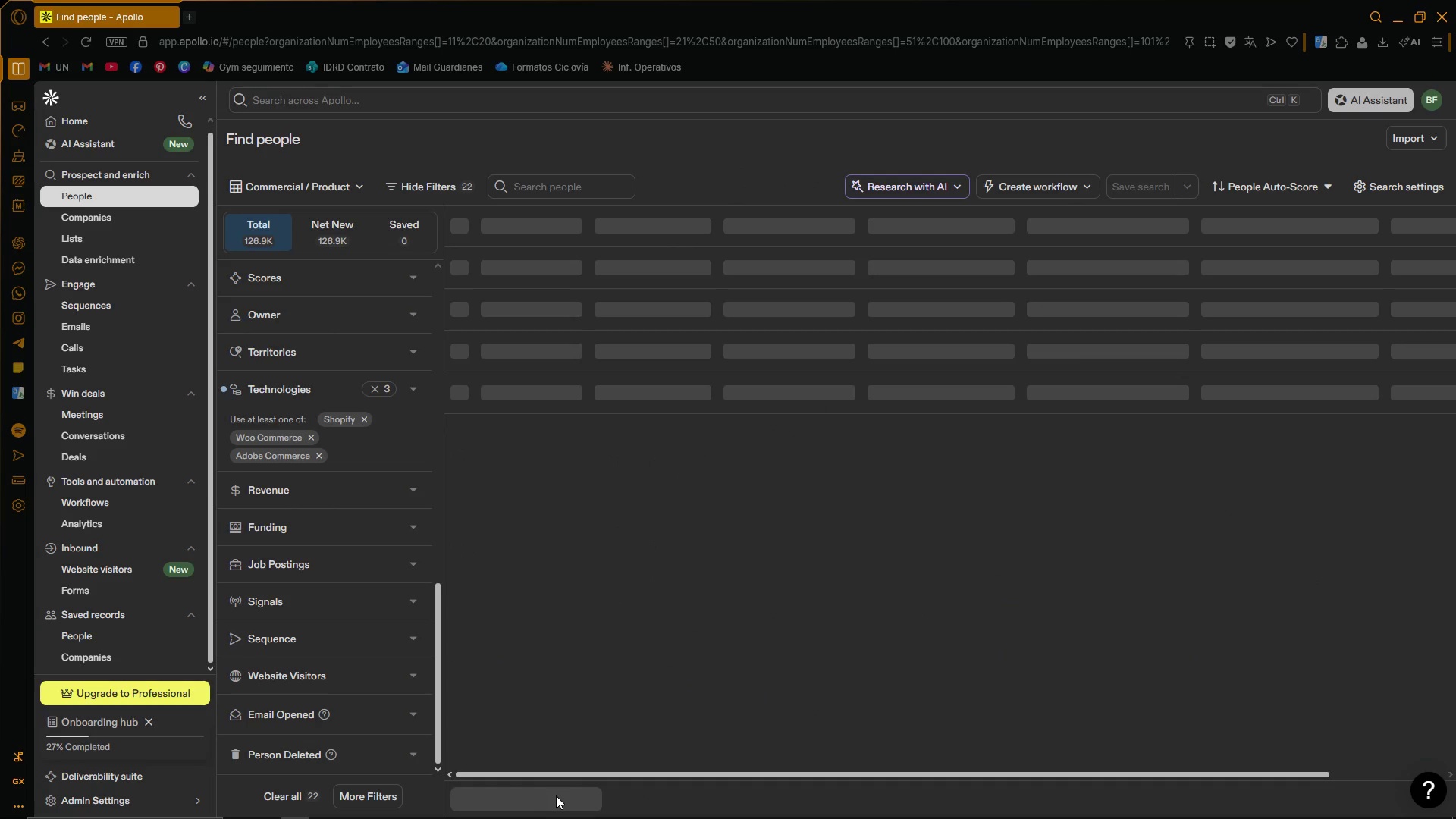 
wait(8.19)
 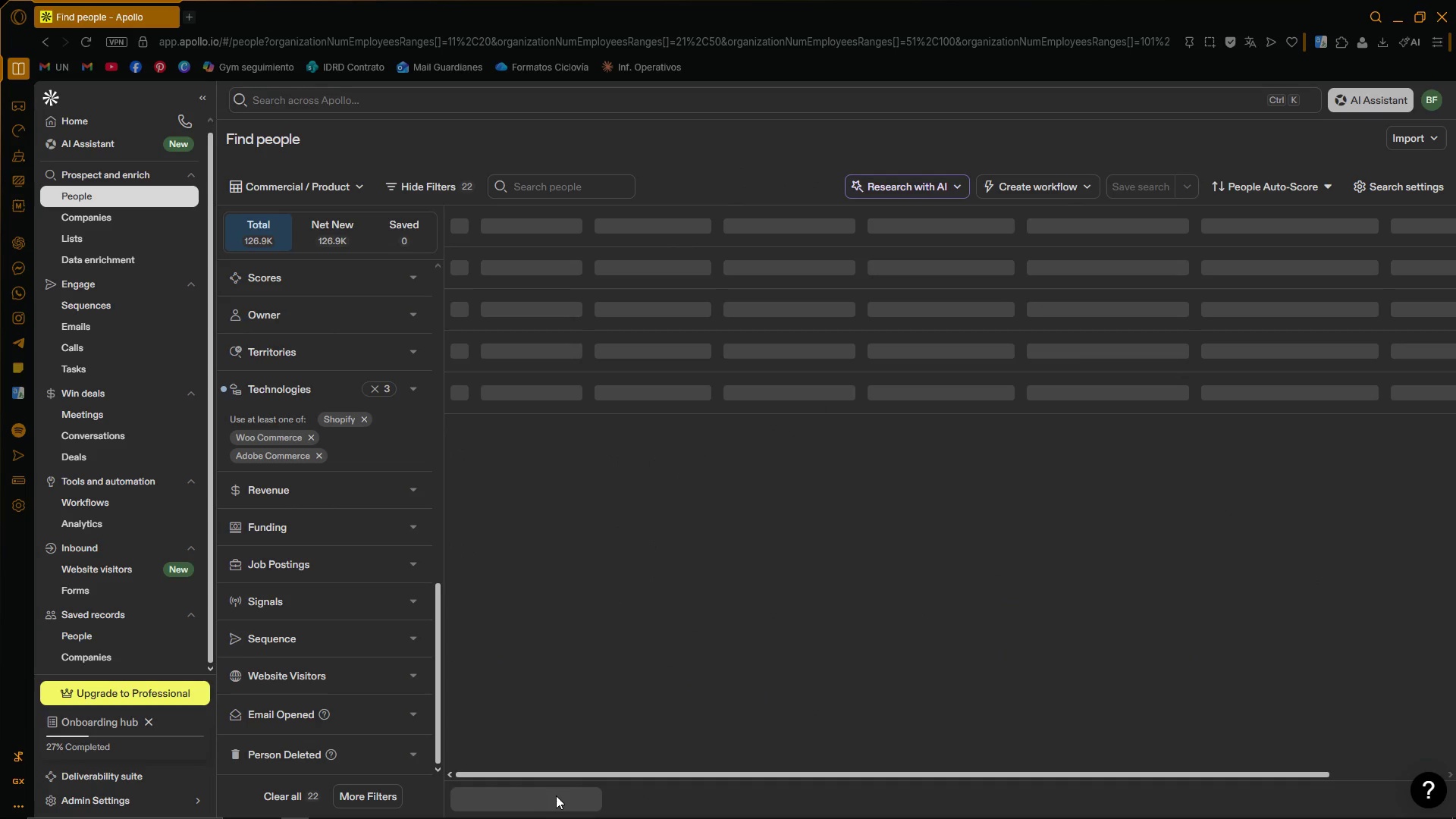 
left_click_drag(start_coordinate=[799, 776], to_coordinate=[1385, 780])
 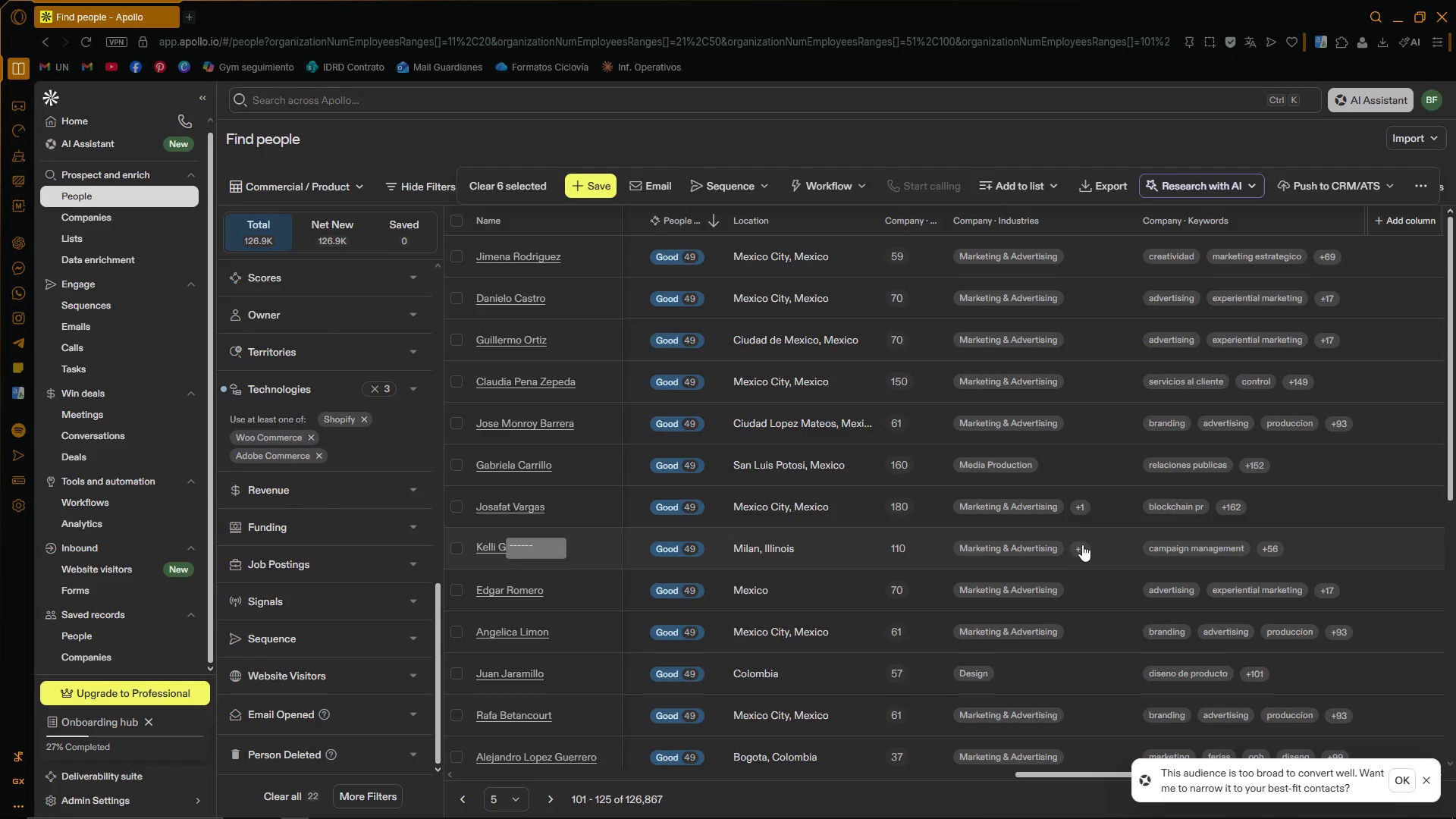 
mouse_move([1164, 559])
 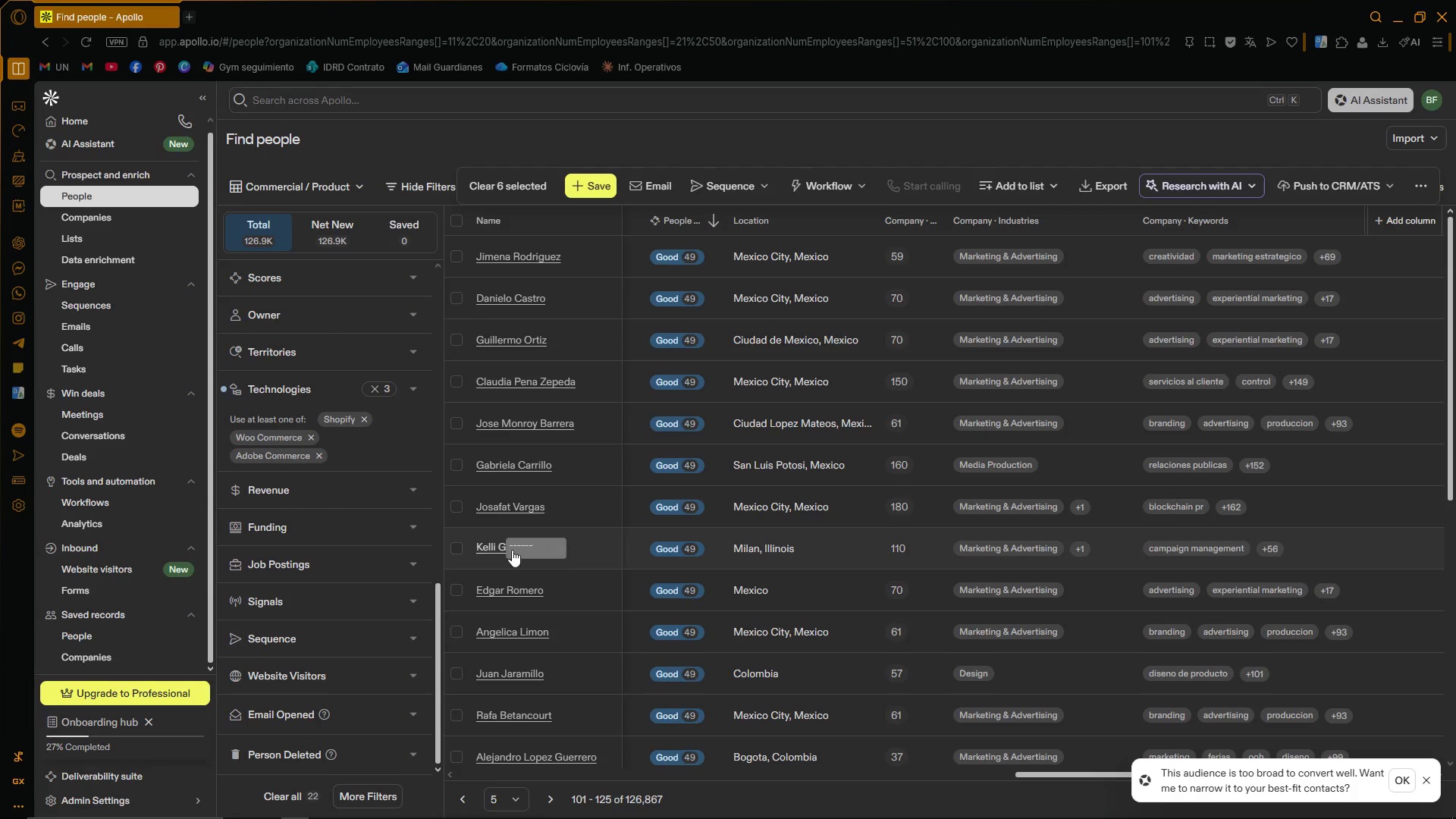 
mouse_move([1023, 536])
 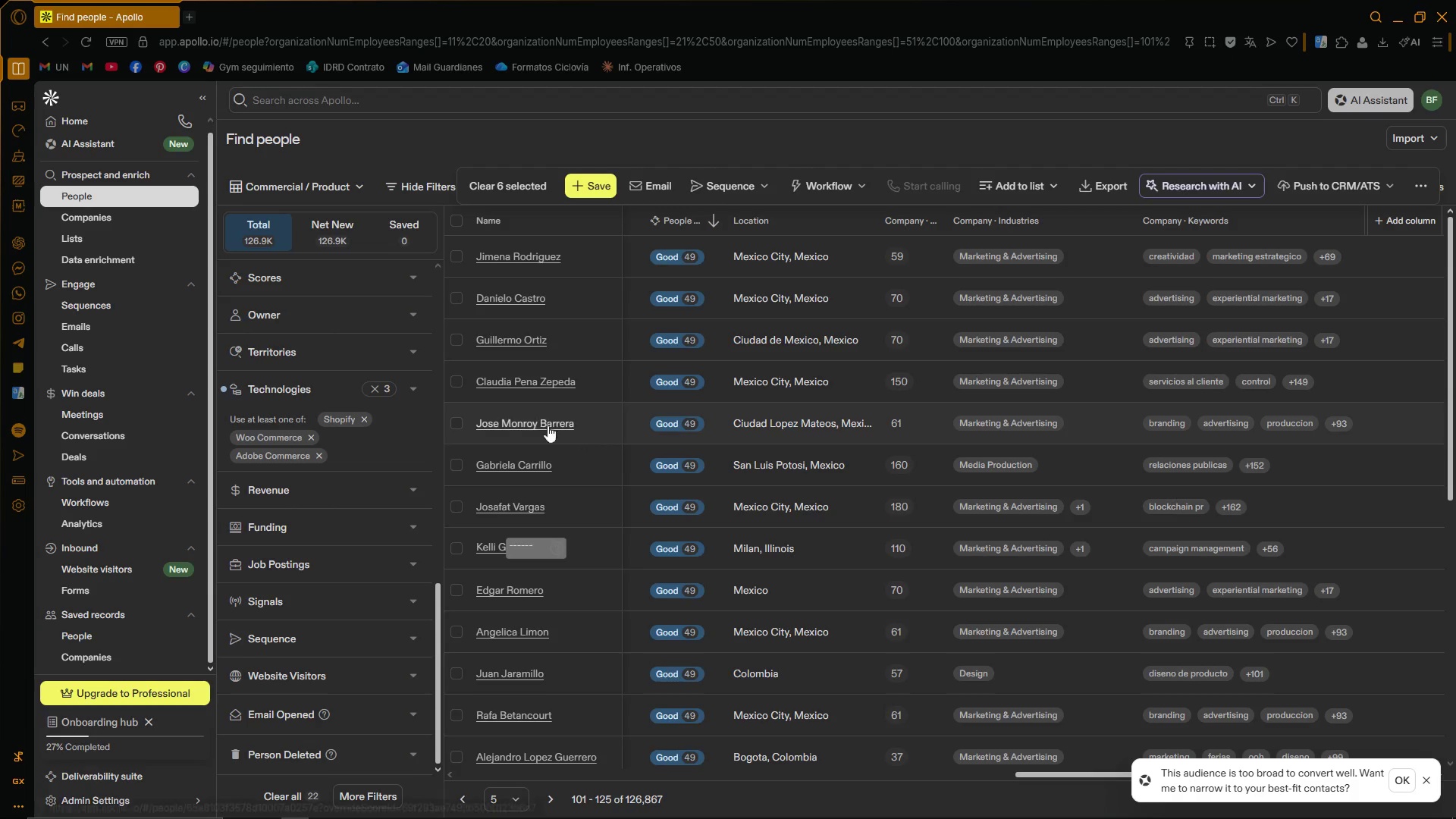 
left_click([455, 423])
 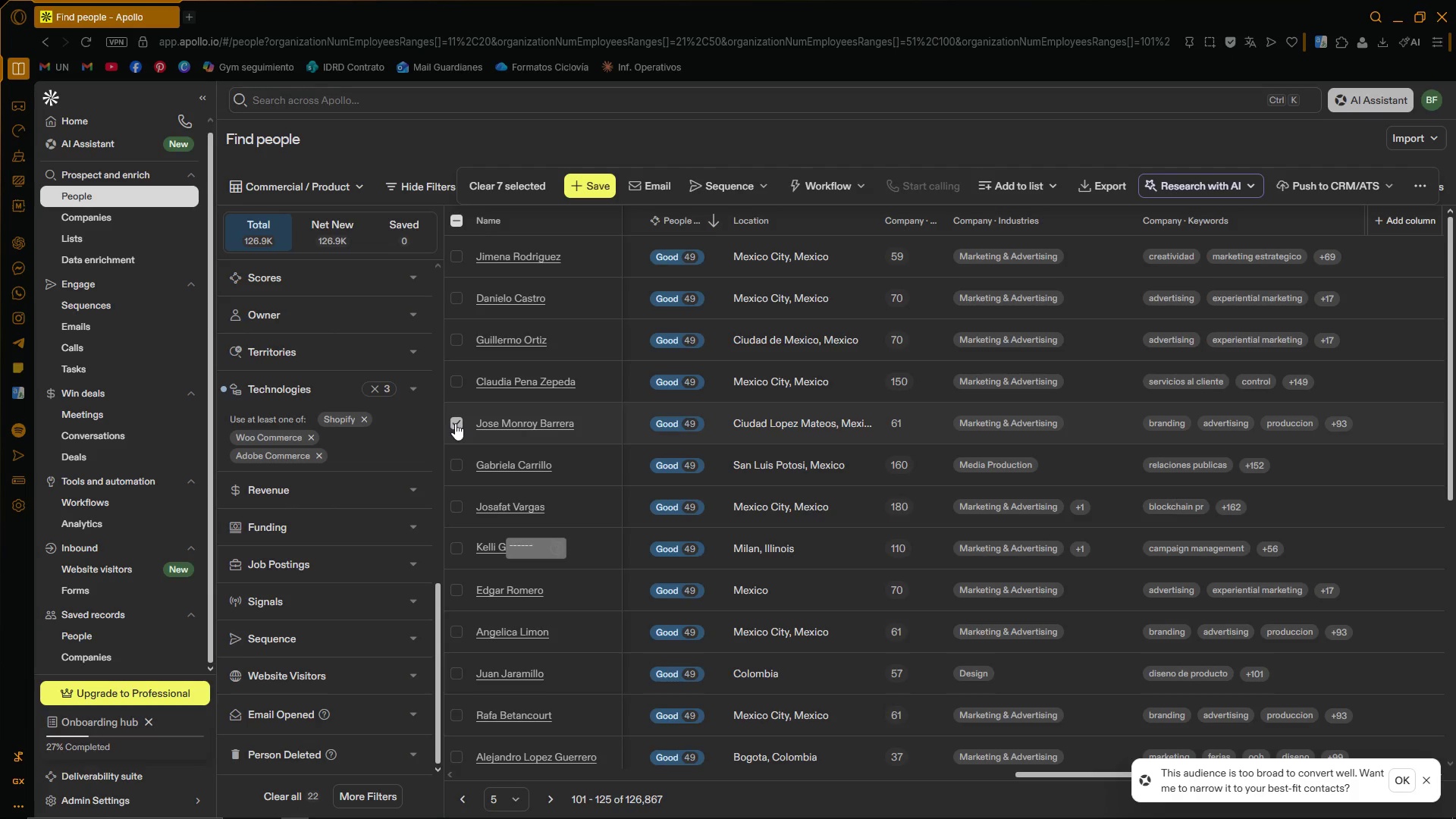 
scroll: coordinate [498, 435], scroll_direction: down, amount: 4.0
 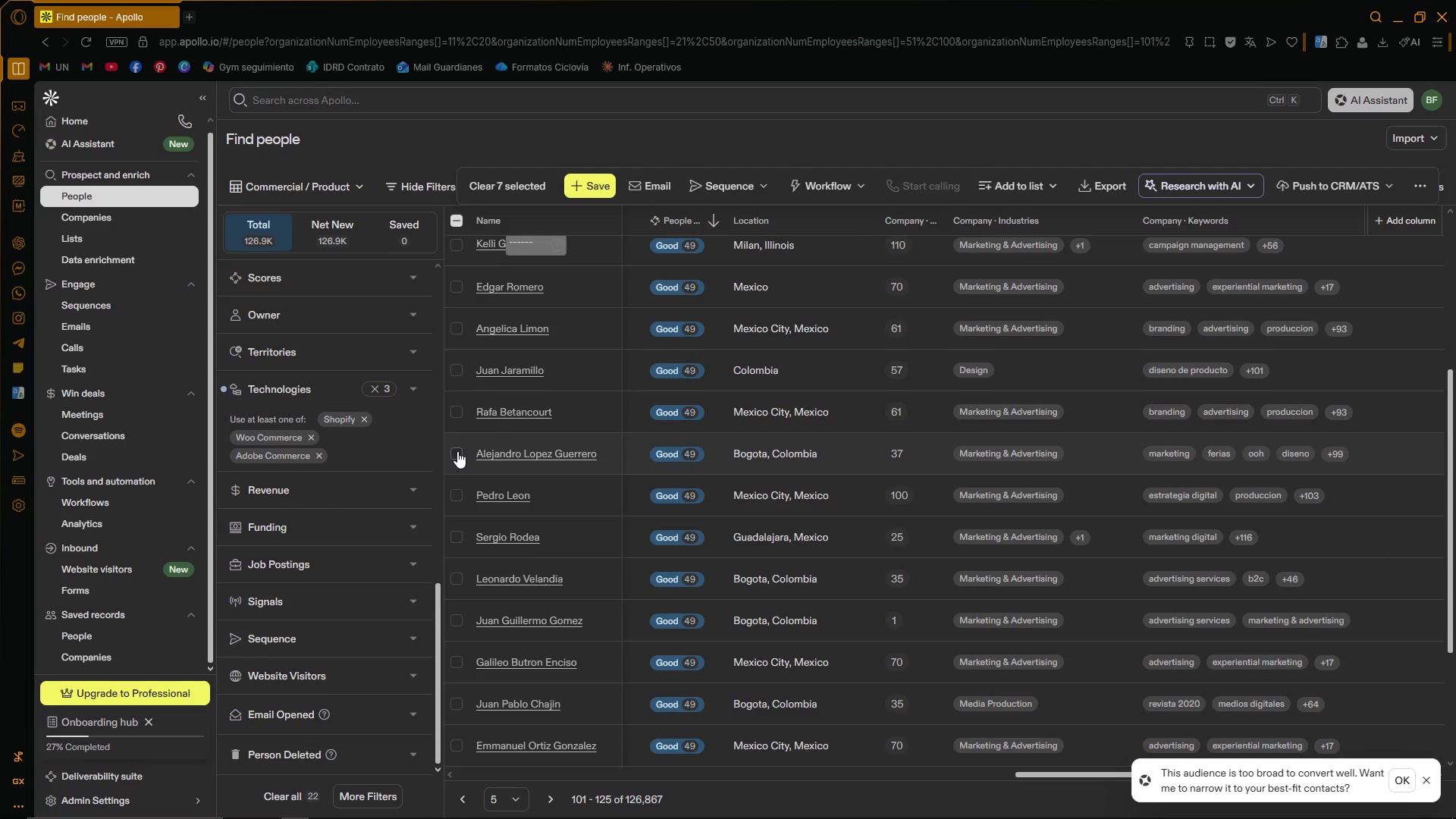 
wait(6.21)
 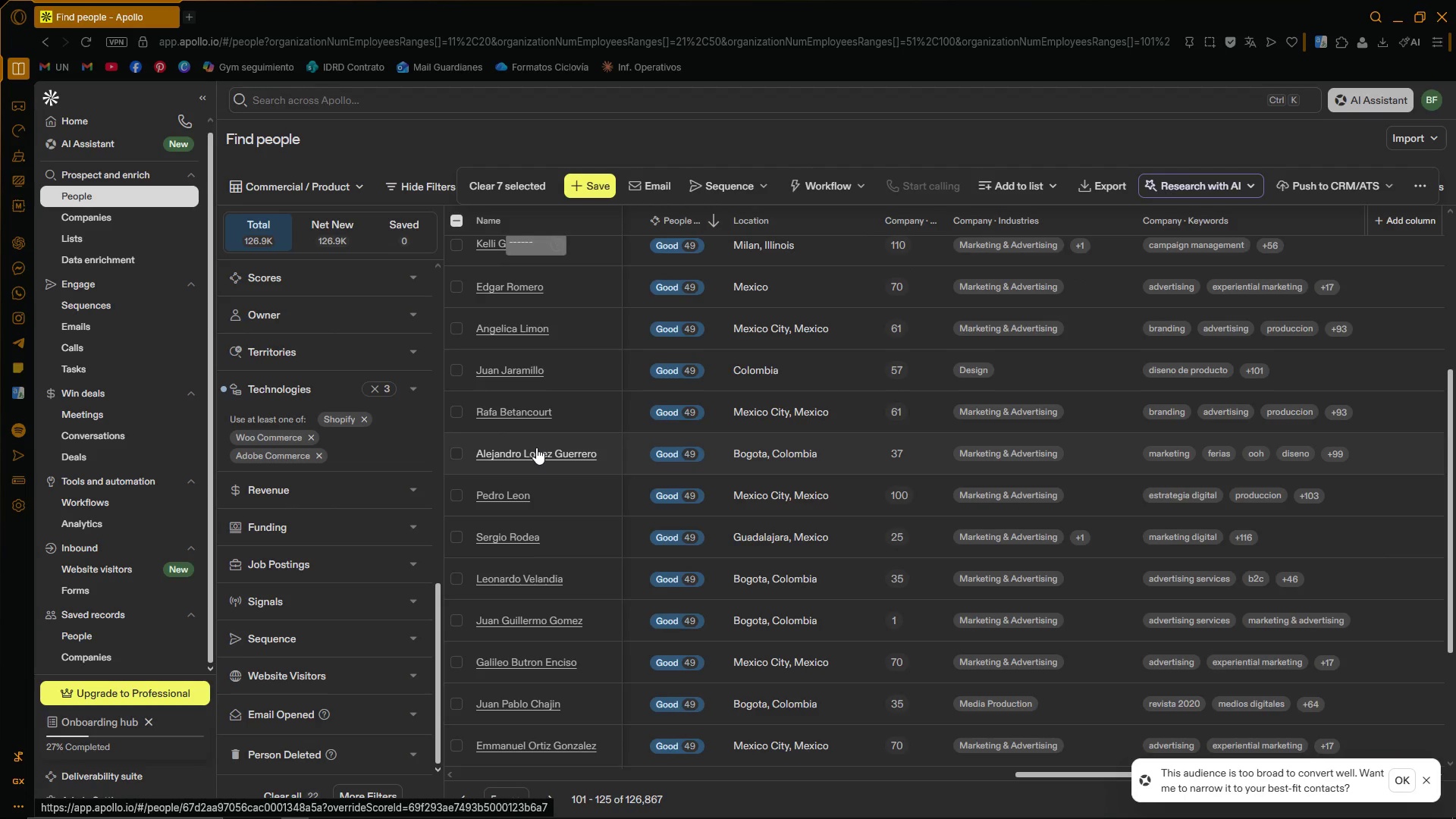 
scroll: coordinate [718, 482], scroll_direction: down, amount: 4.0
 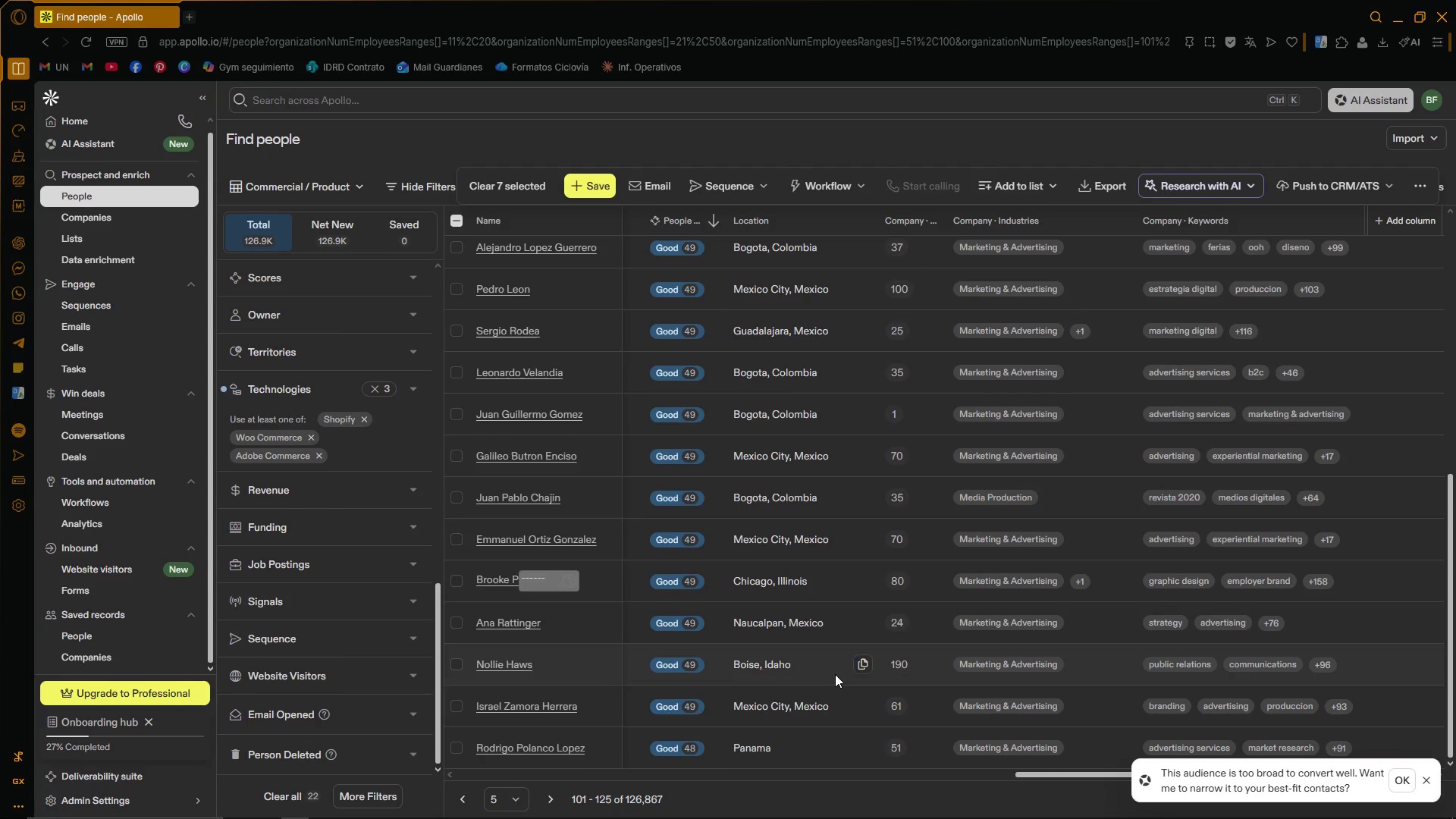 
wait(5.27)
 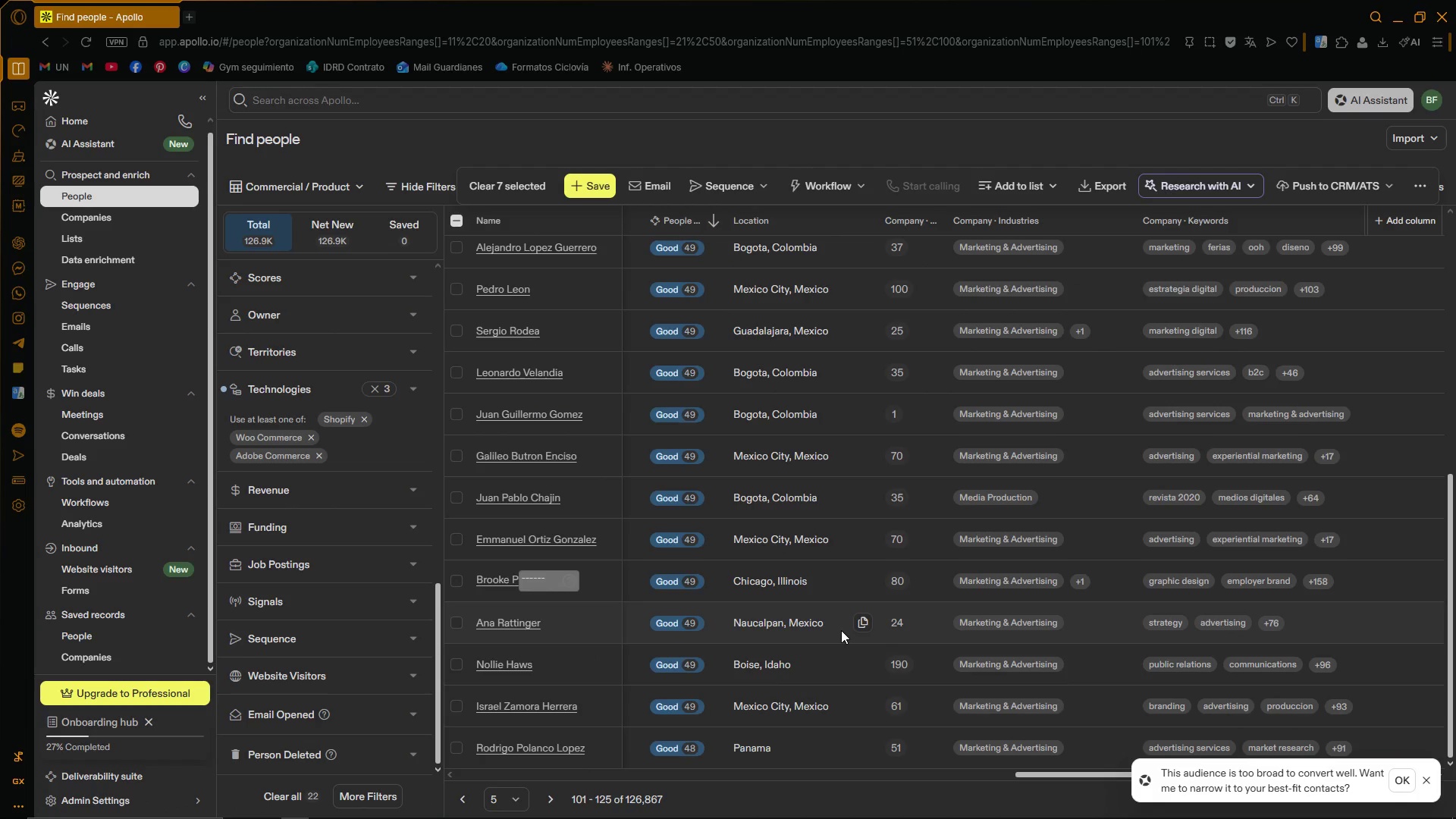 
scroll: coordinate [833, 673], scroll_direction: down, amount: 2.0
 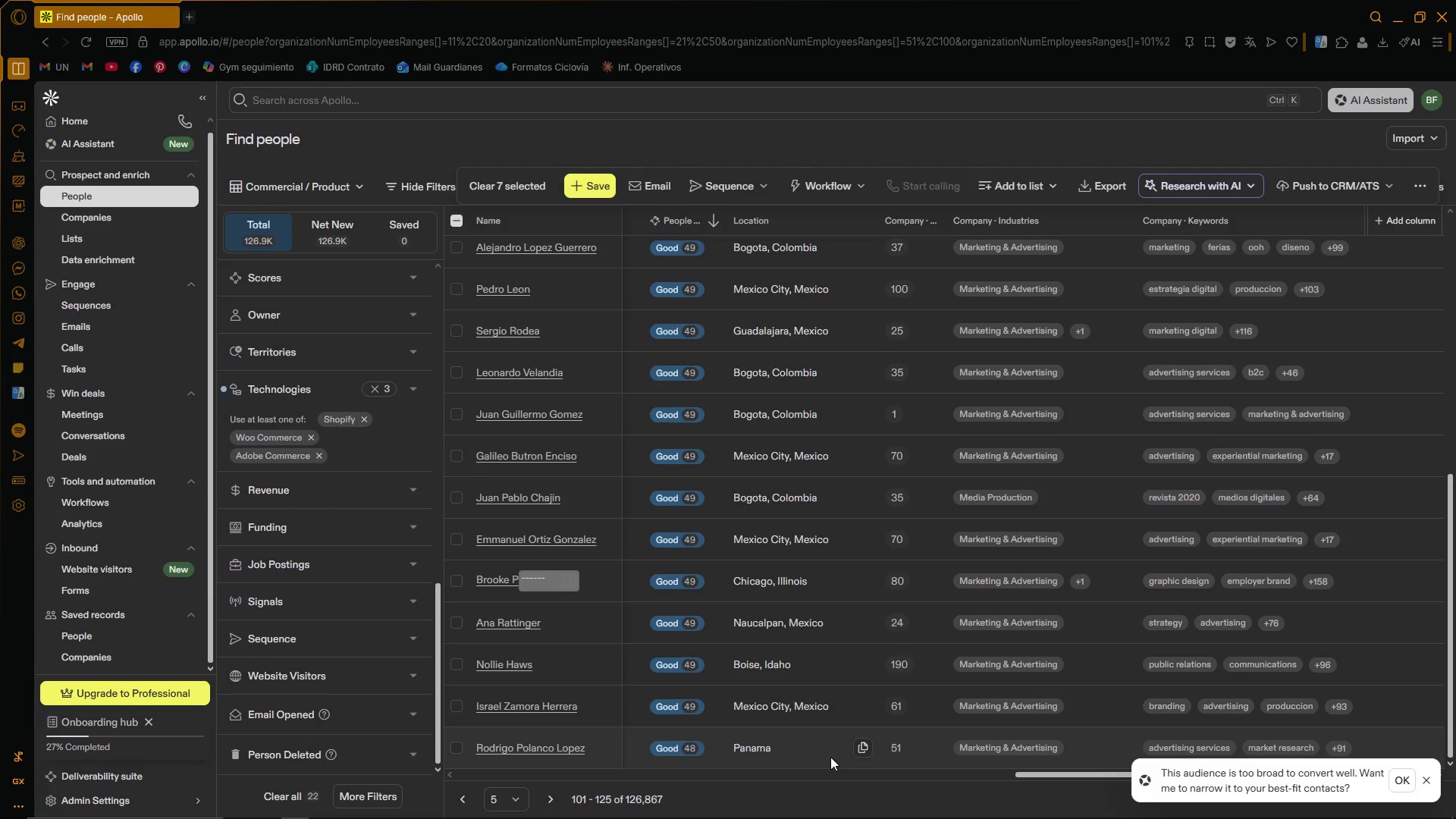 
wait(8.22)
 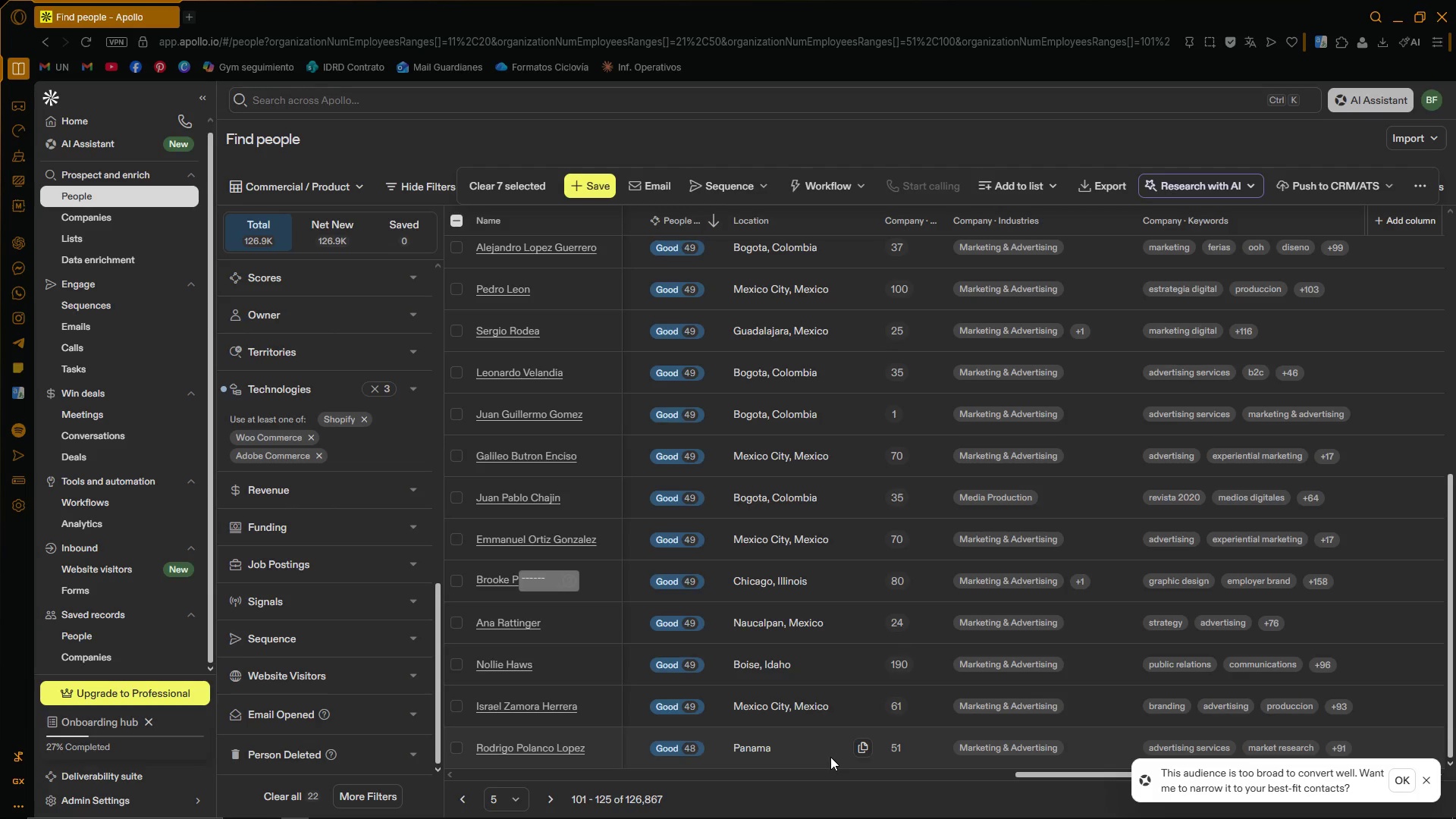 
left_click([1012, 188])
 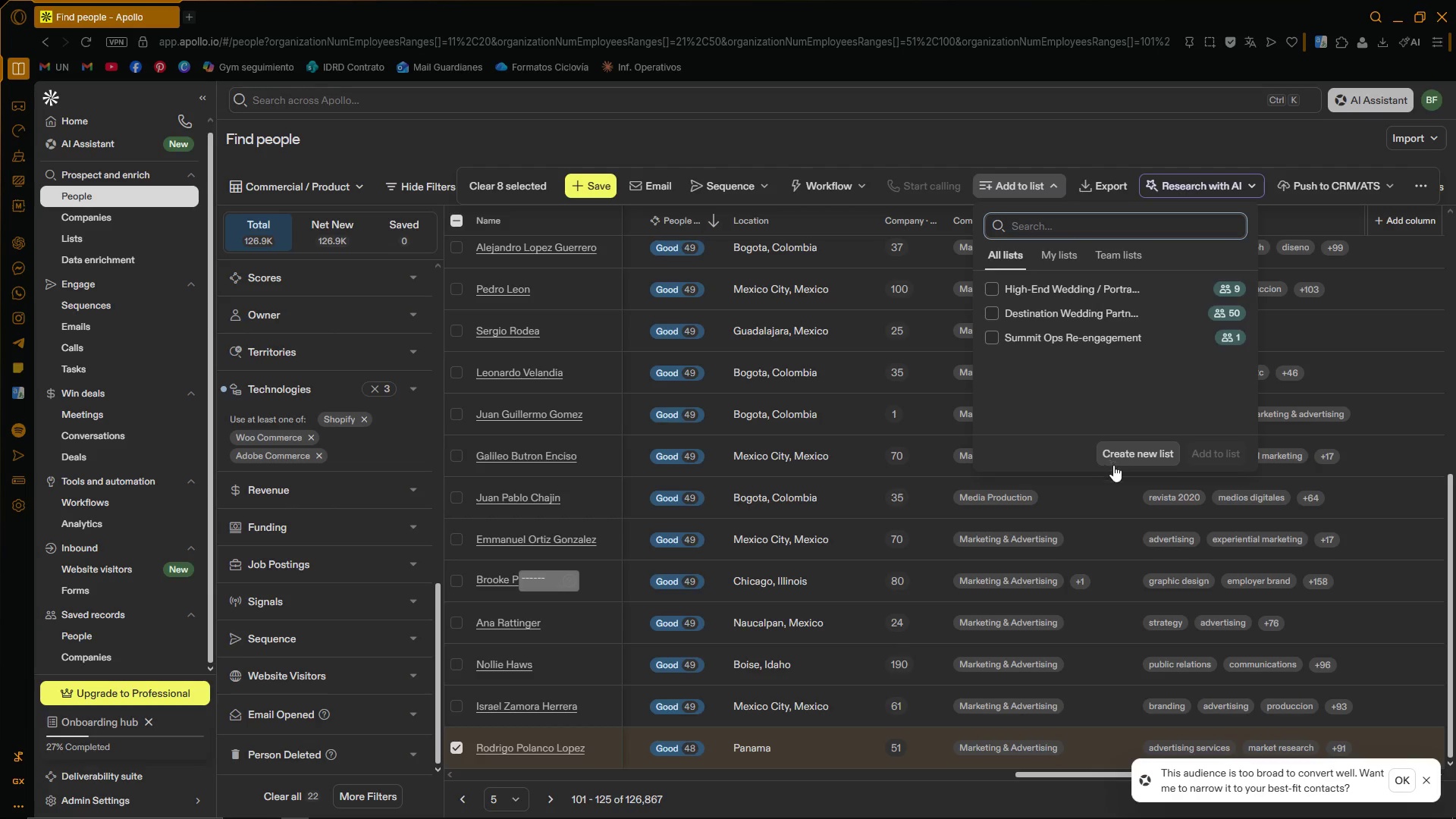 
left_click([1122, 453])
 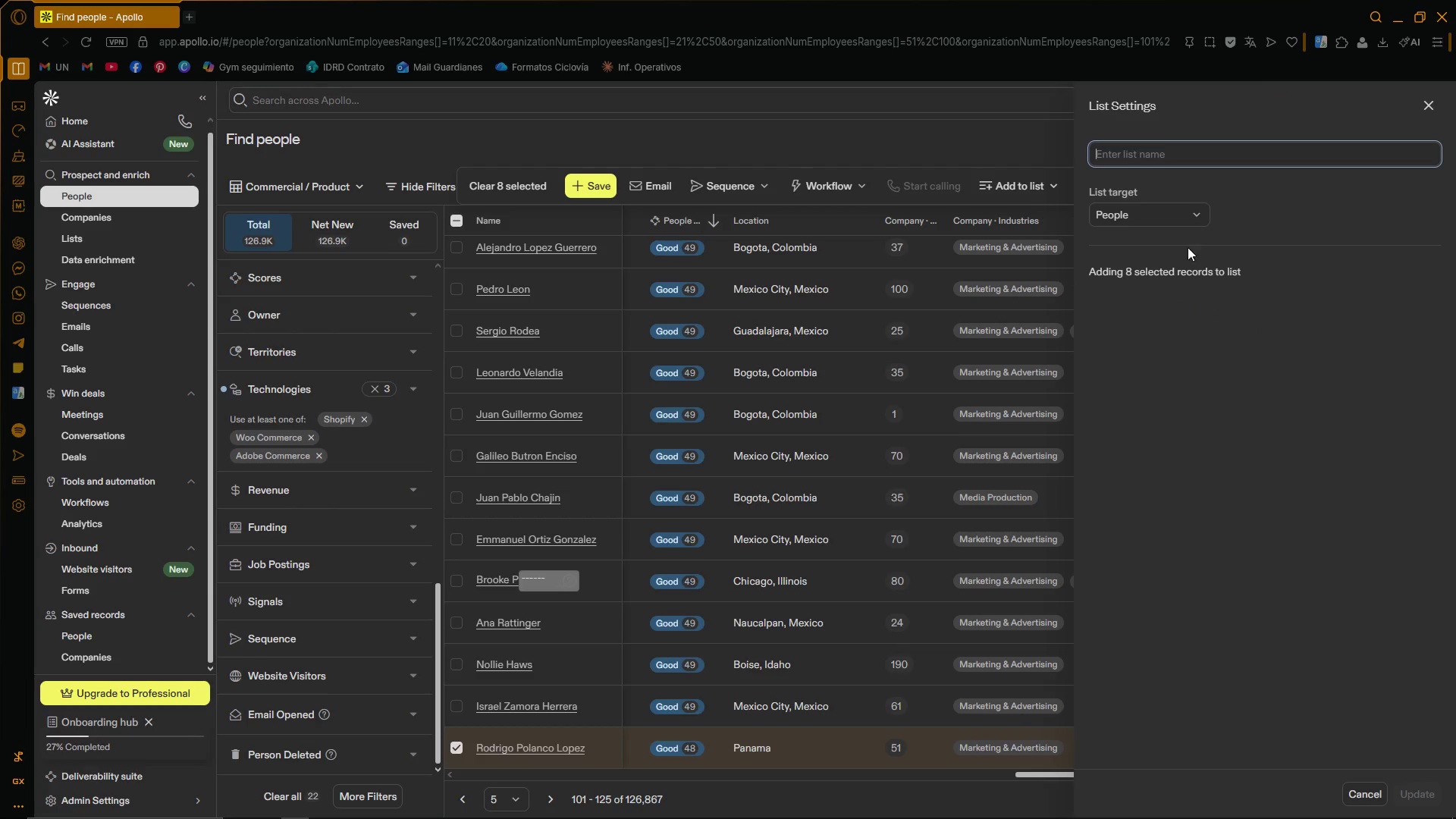 
left_click([1165, 151])
 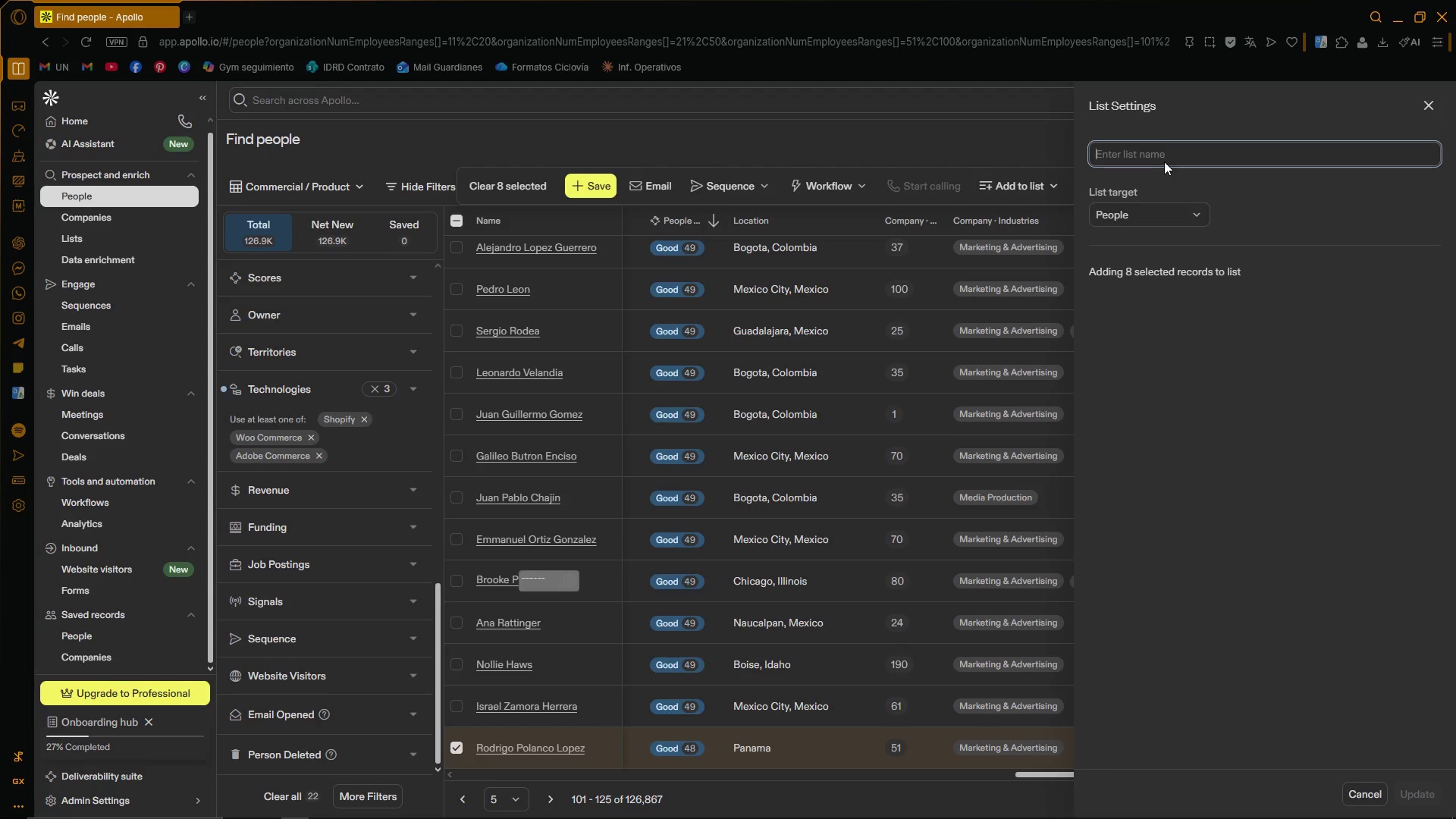 
wait(23.17)
 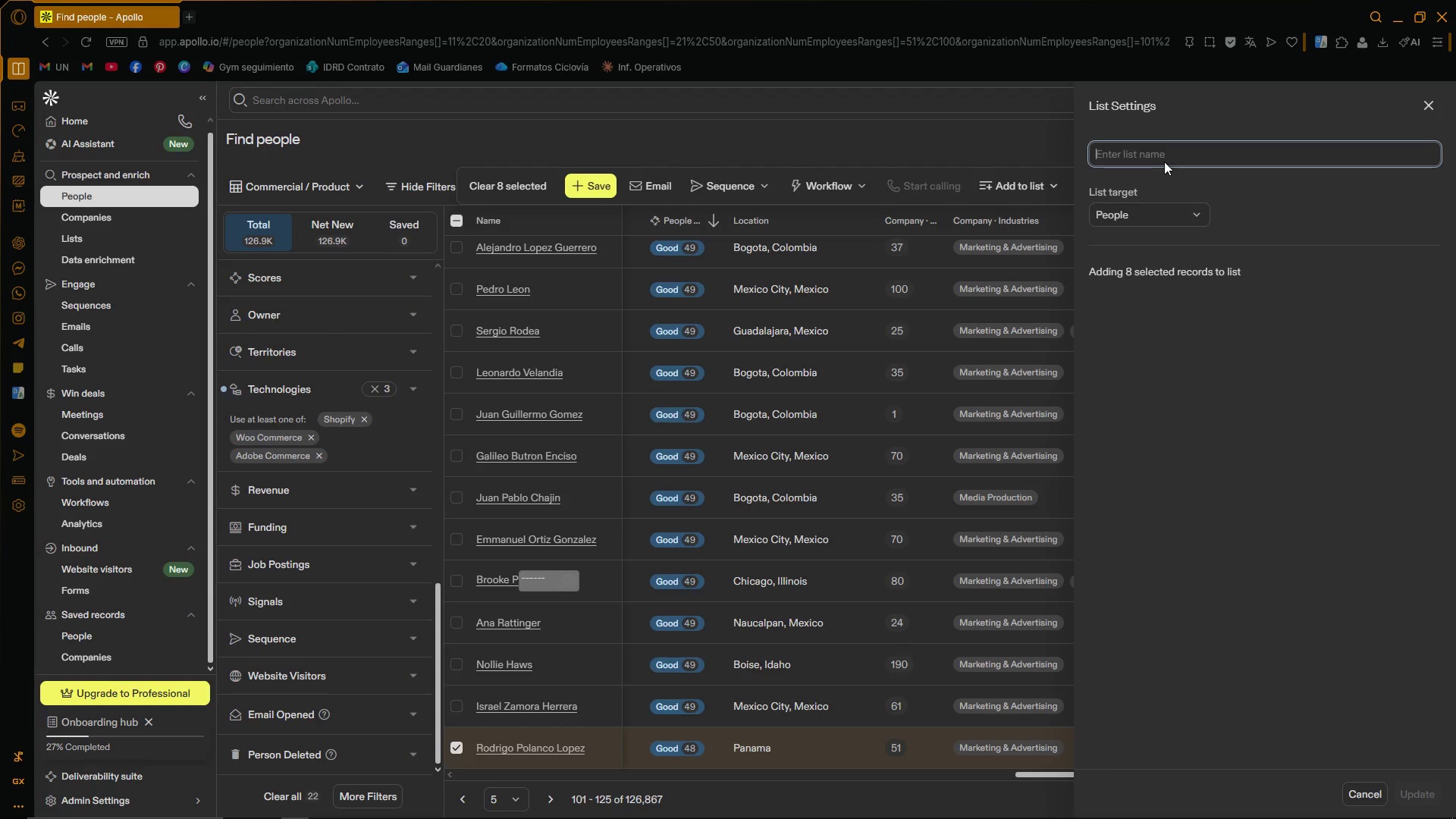 
type(Commercial & Po)
key(Backspace)
type(roduct)
 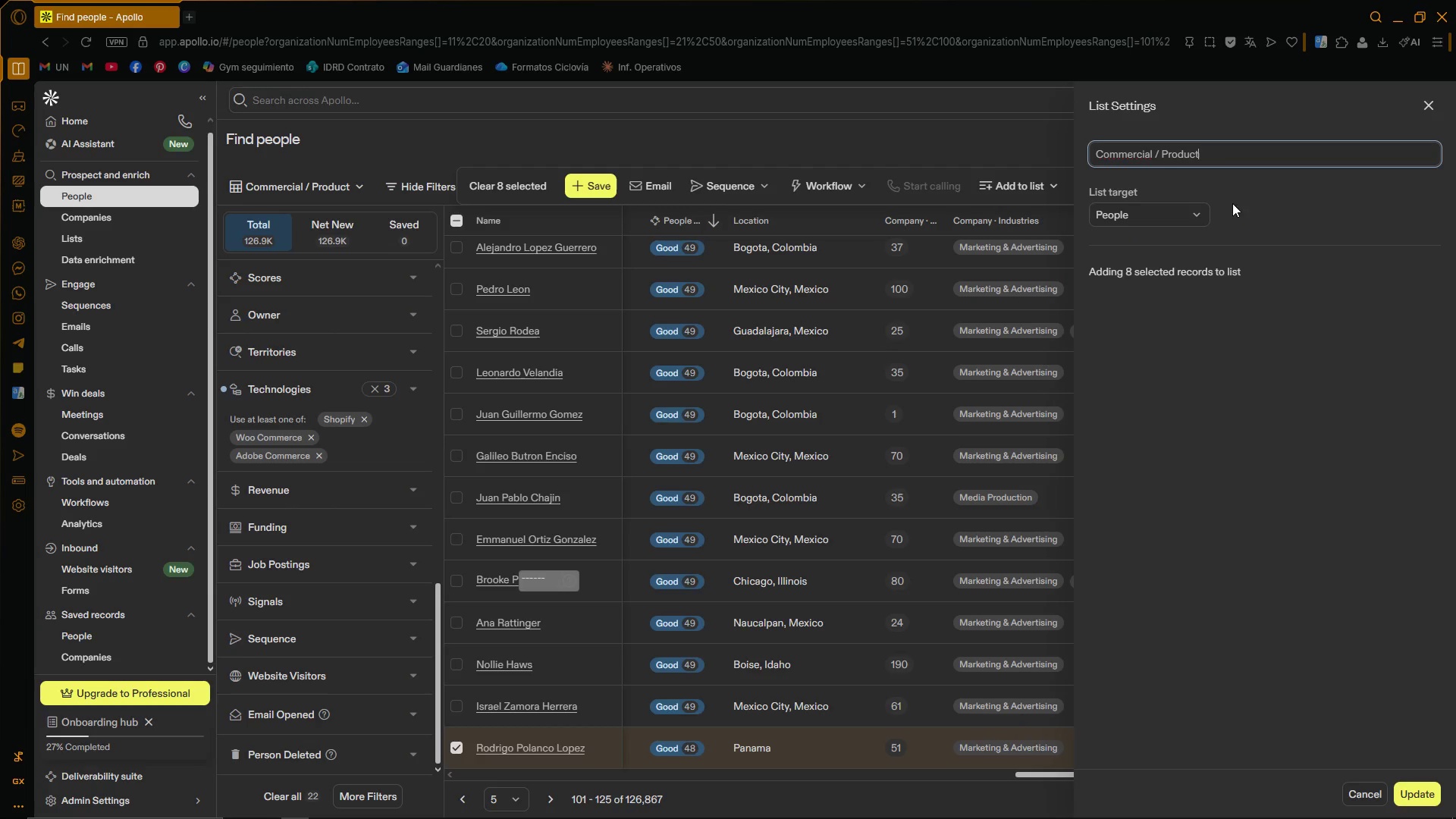 
left_click([1419, 793])
 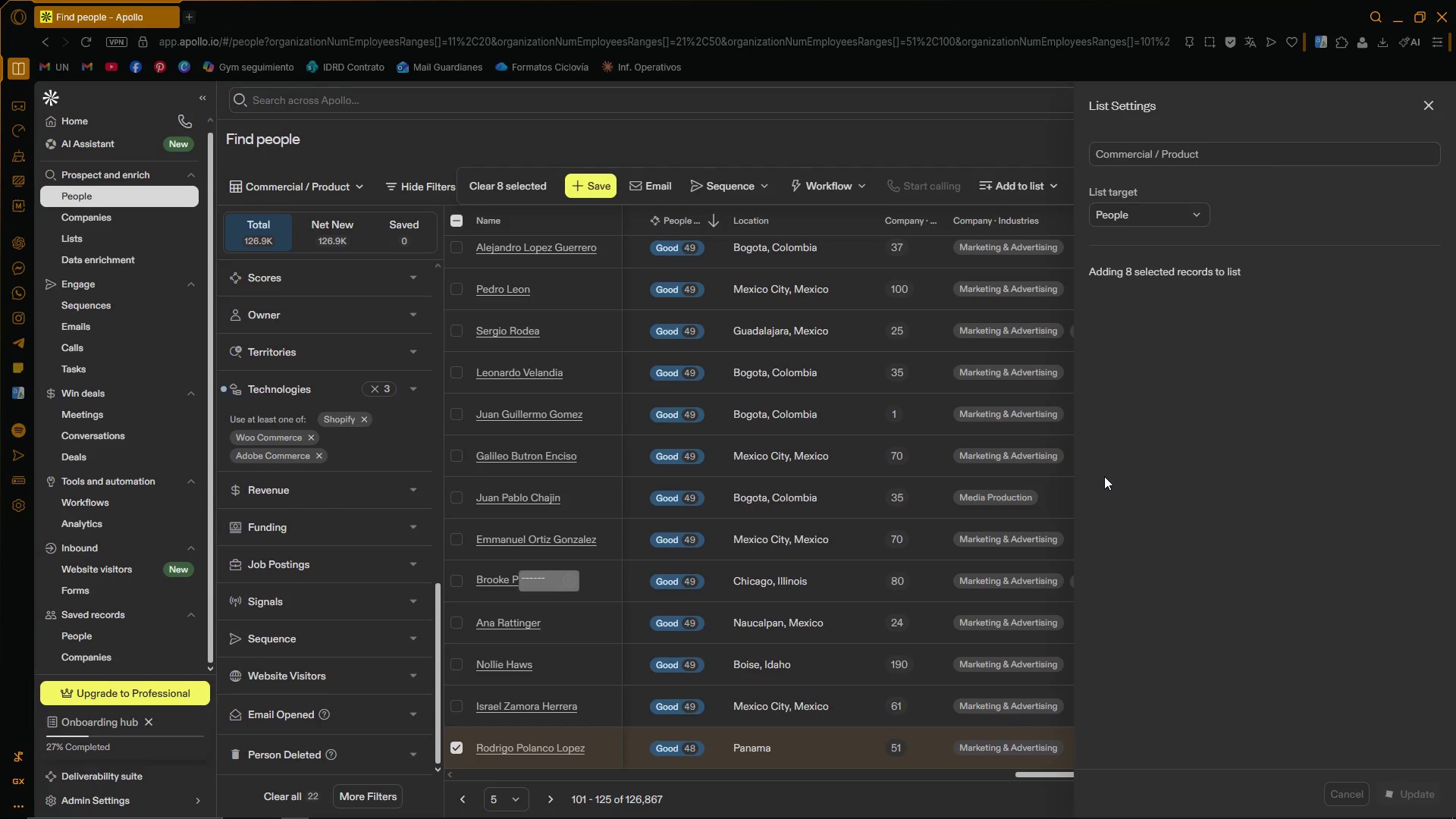 
wait(6.32)
 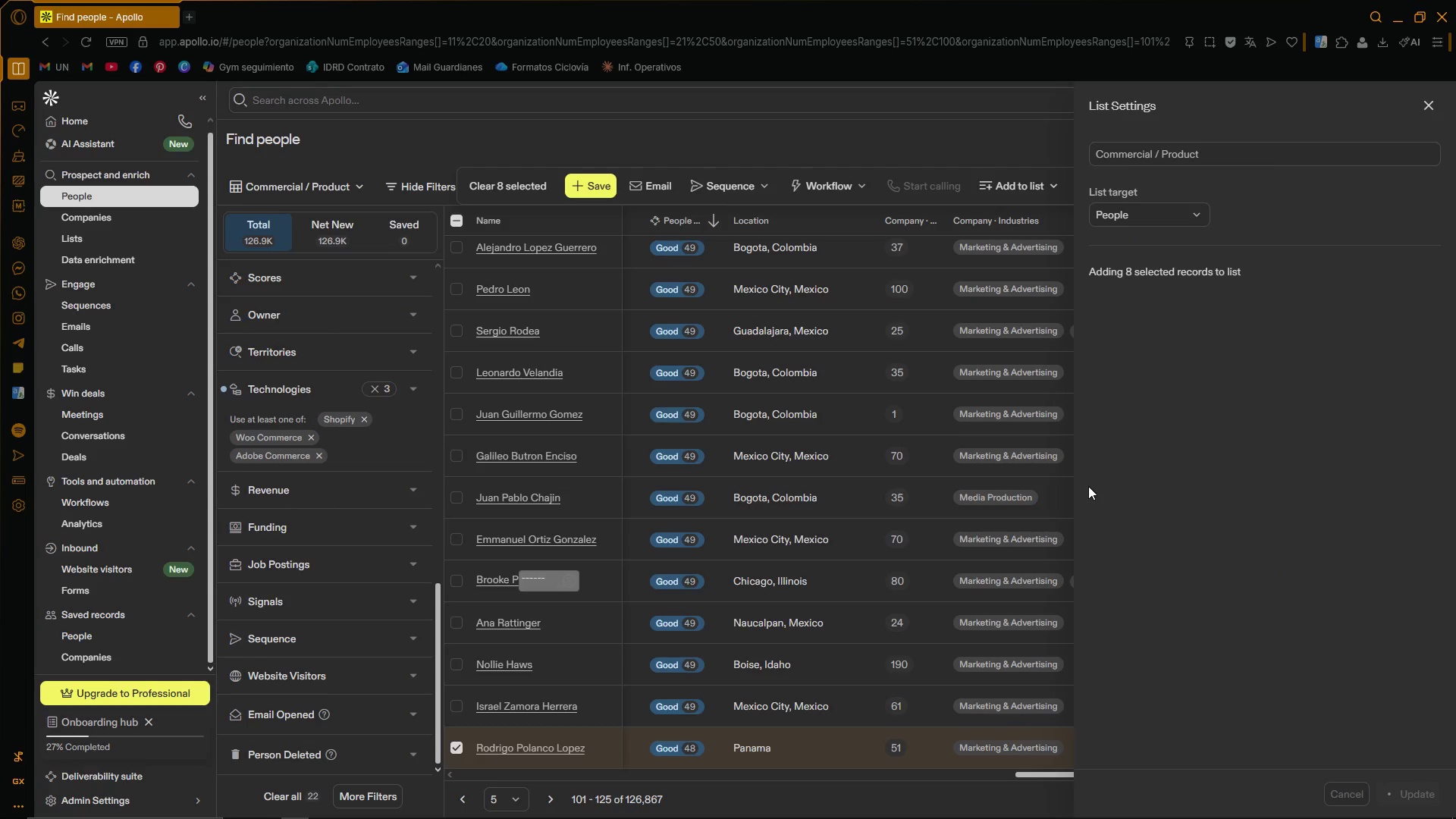 
mouse_move([1417, 118])
 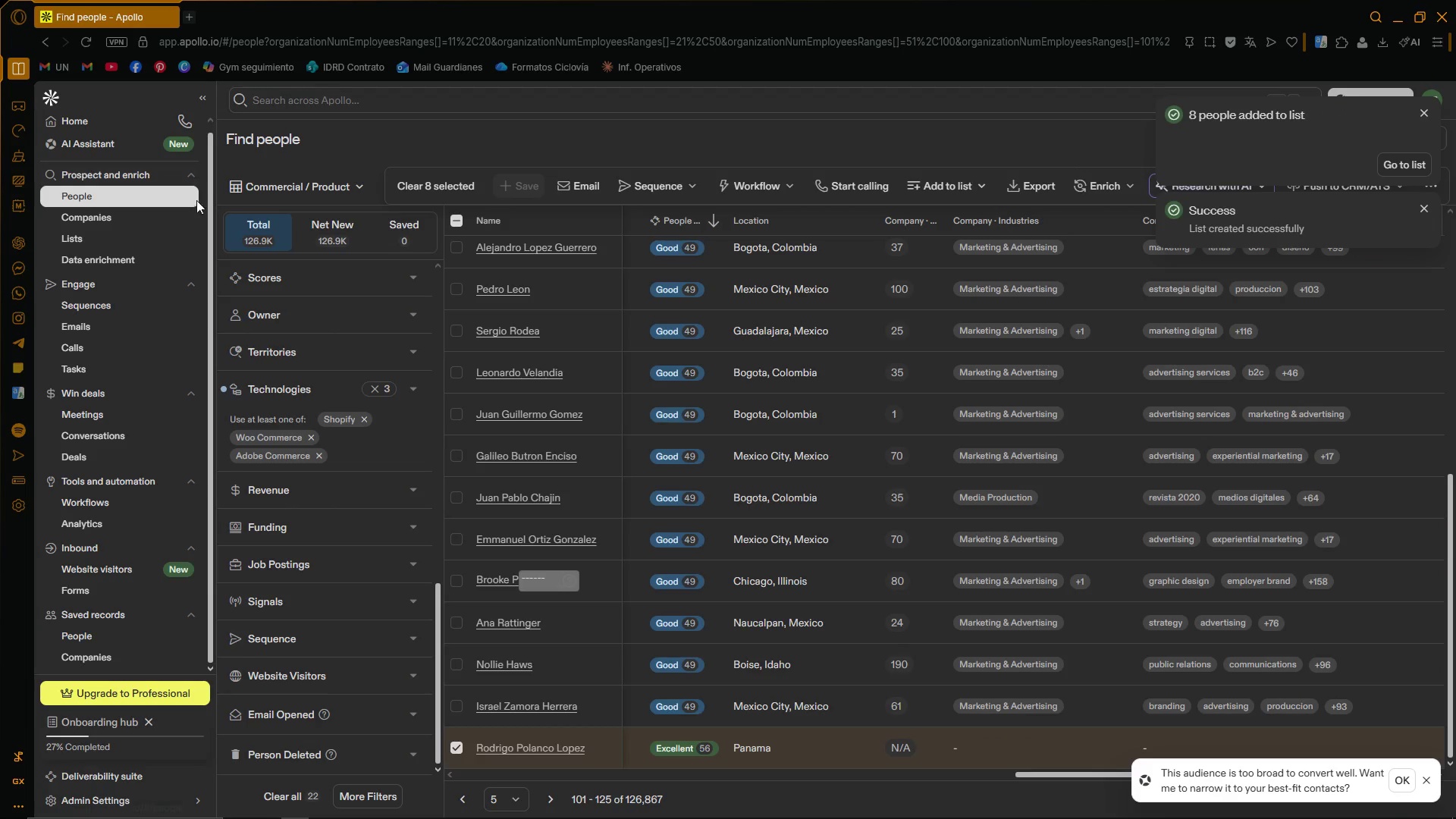 
left_click([278, 192])
 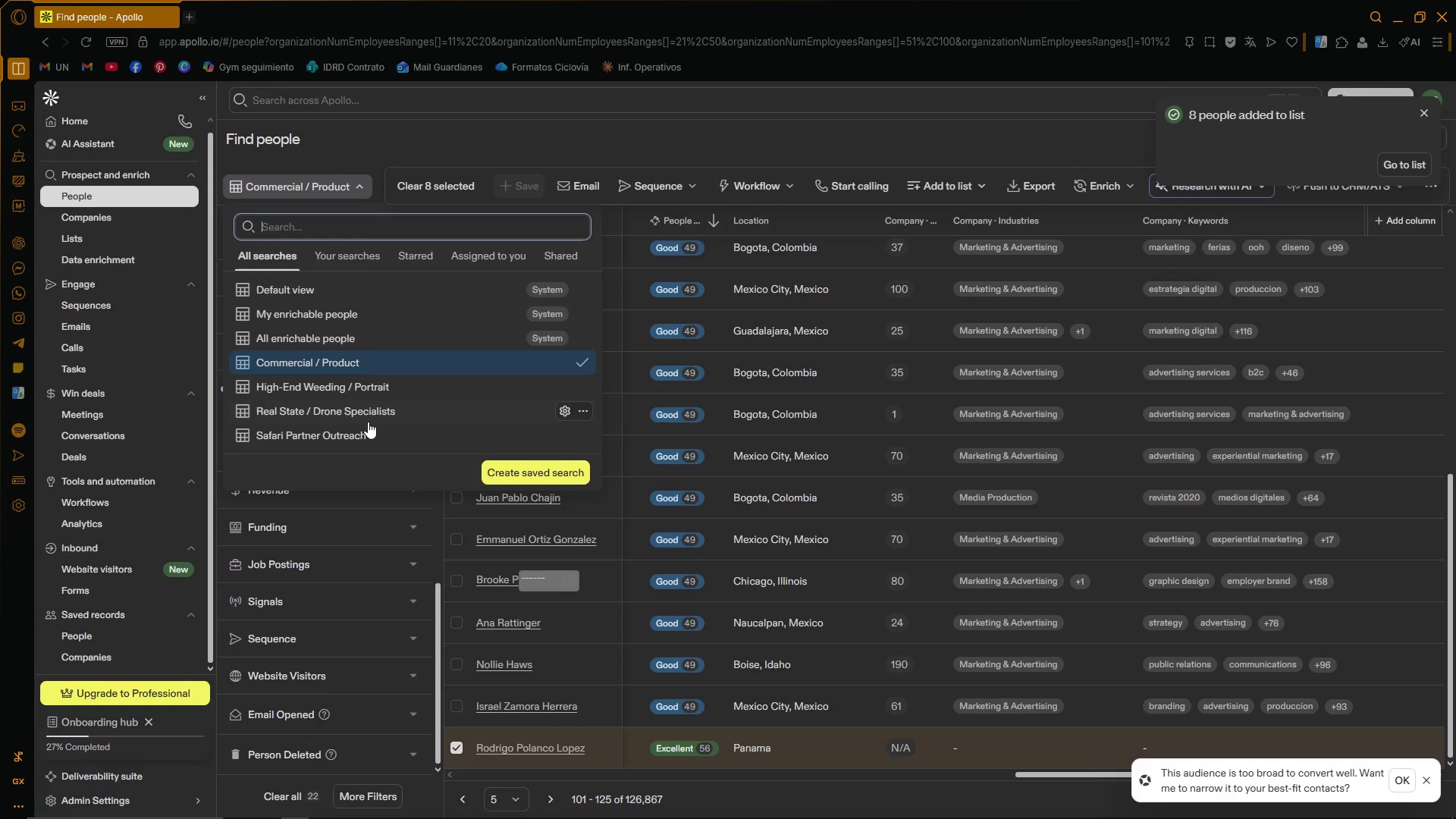 
left_click([371, 410])
 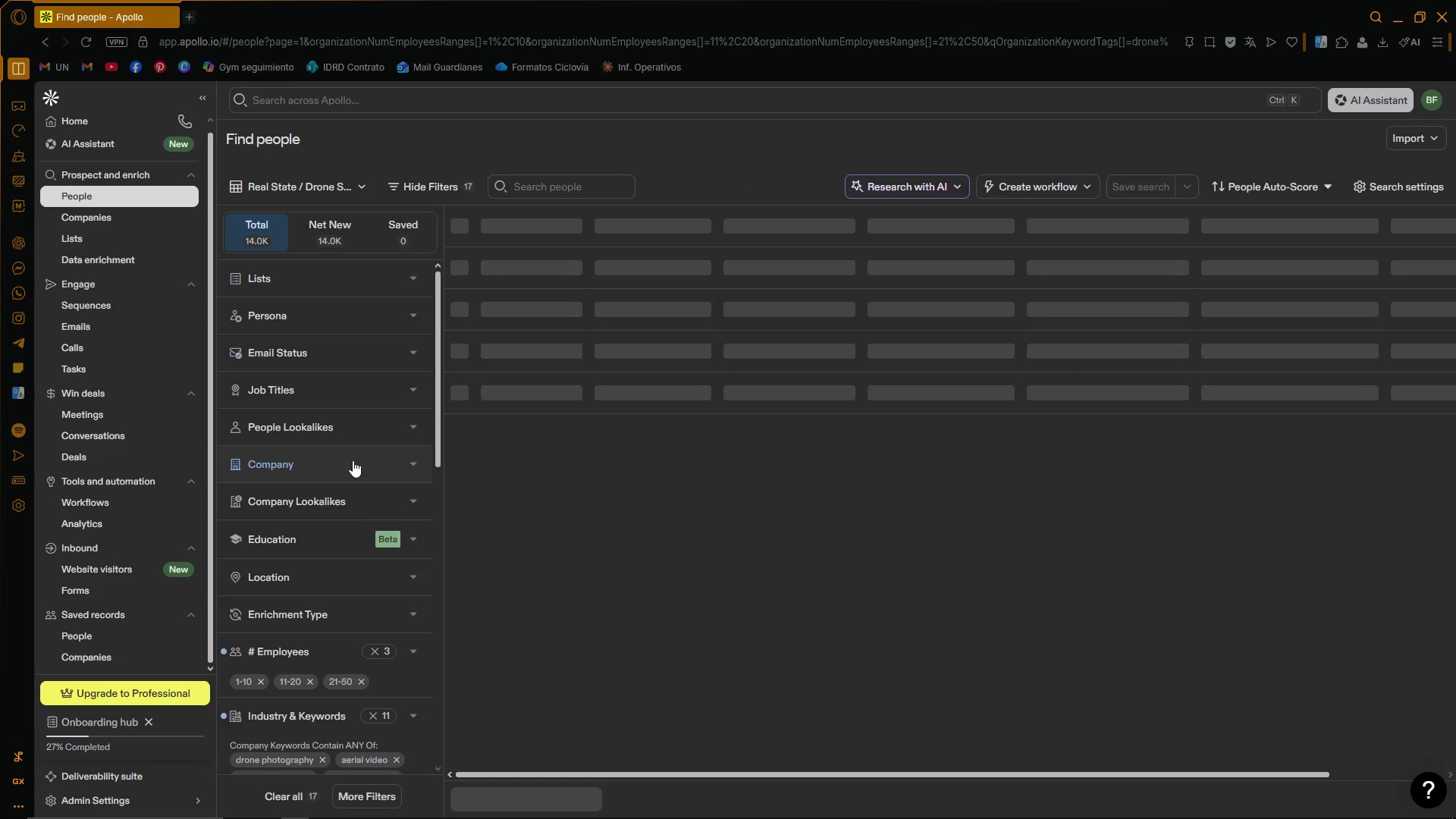 
scroll: coordinate [386, 534], scroll_direction: down, amount: 4.0
 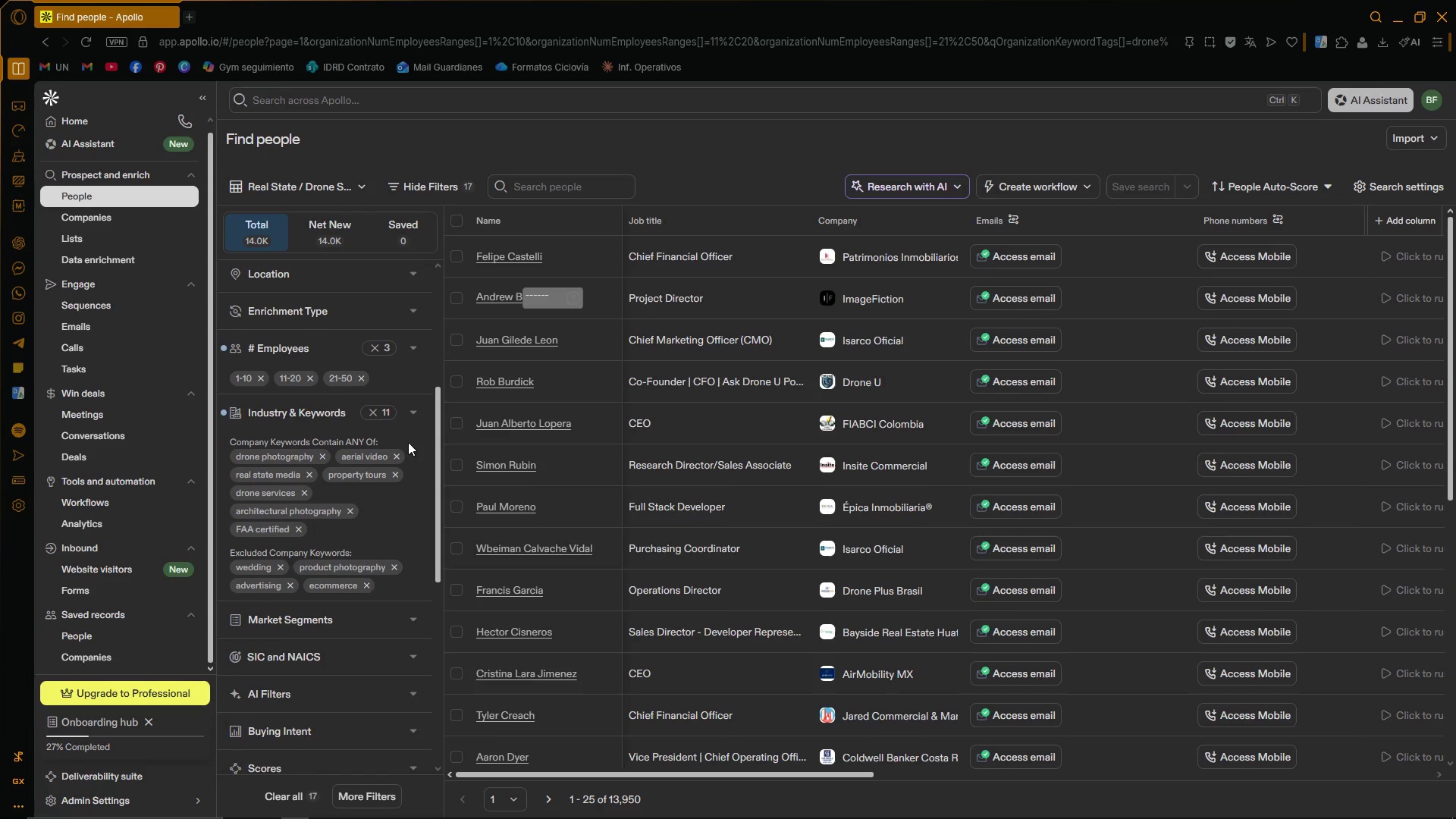 
left_click([419, 409])
 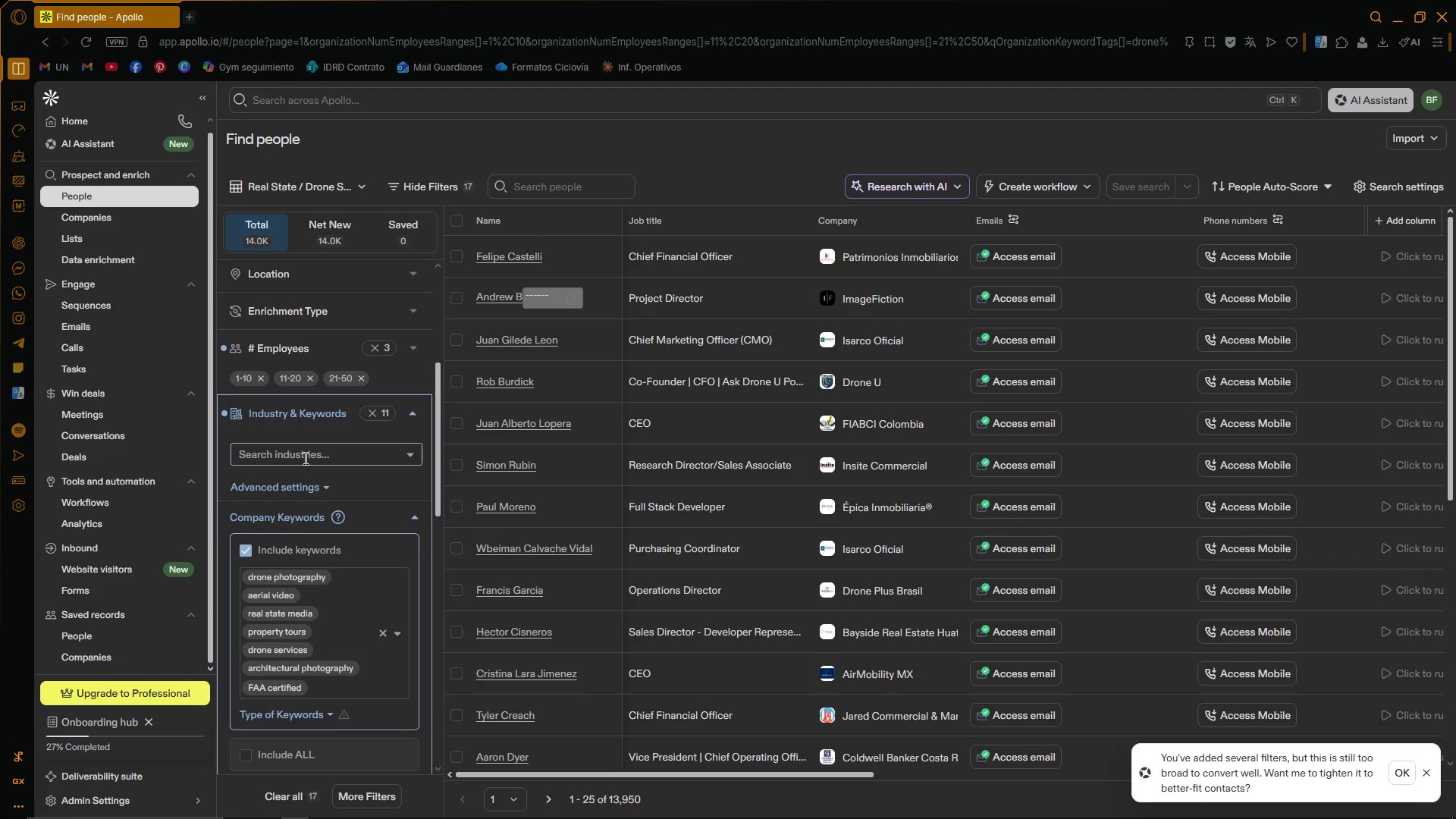 
wait(19.69)
 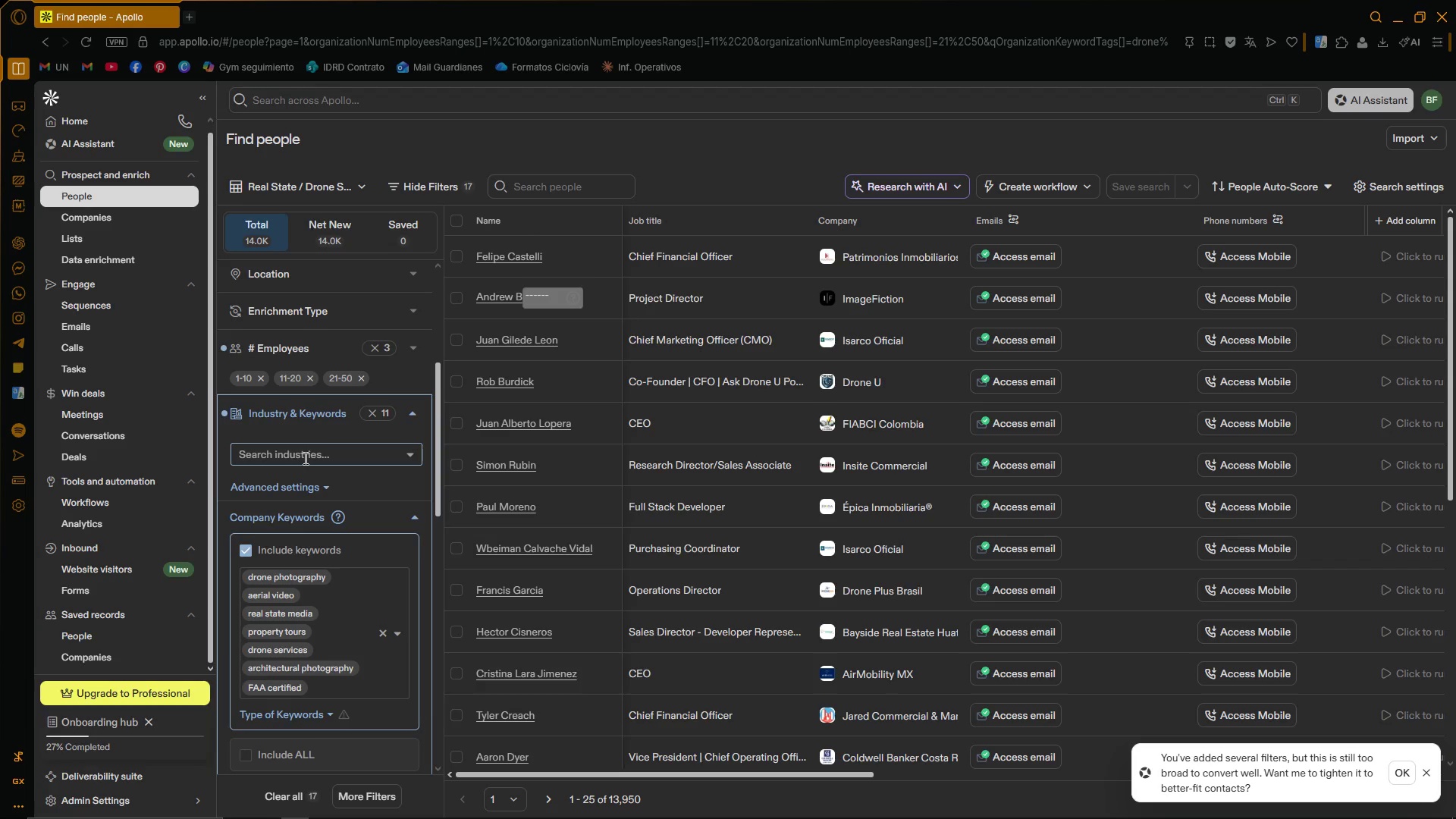 
type(phot)
 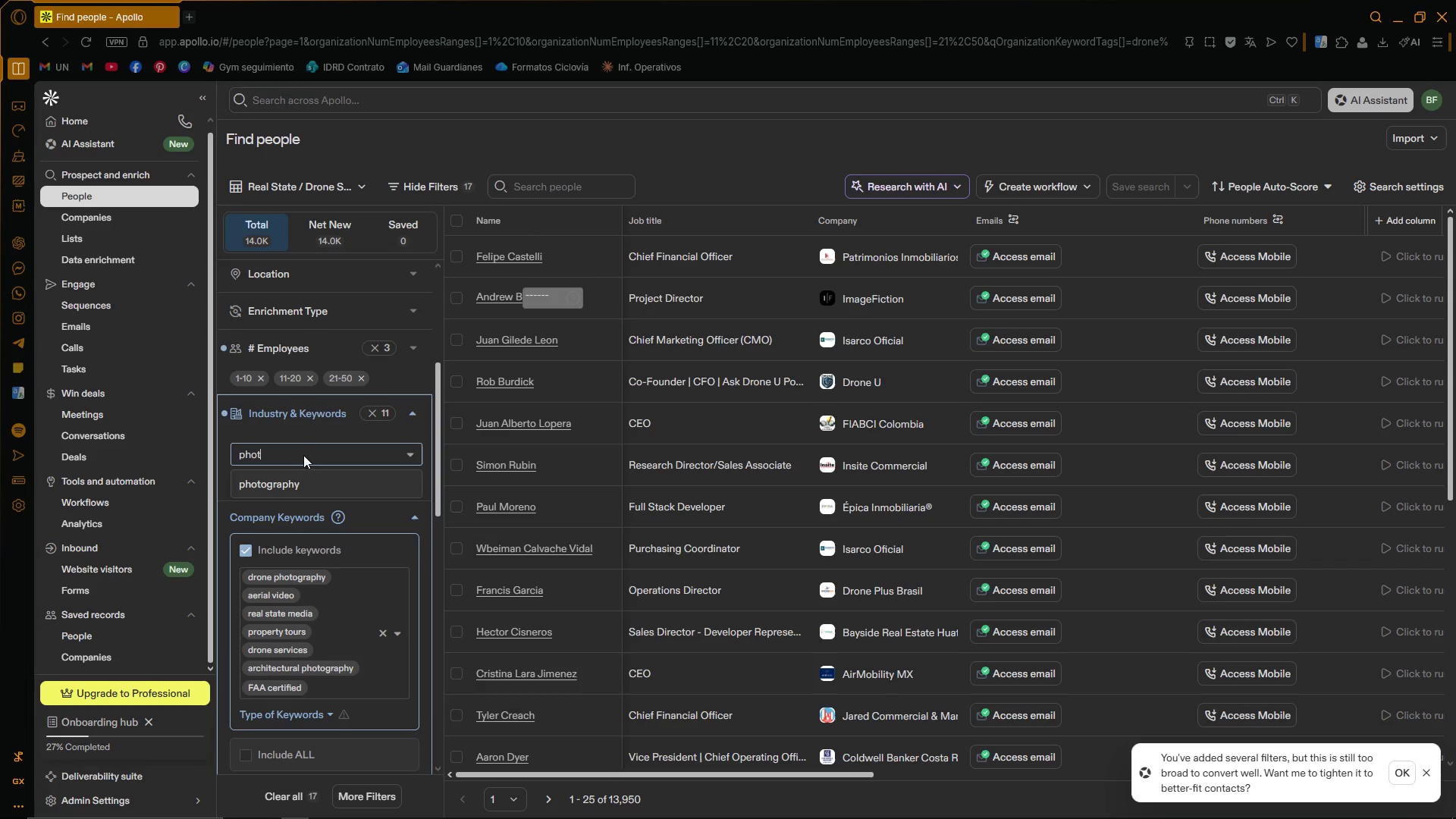 
left_click([302, 481])
 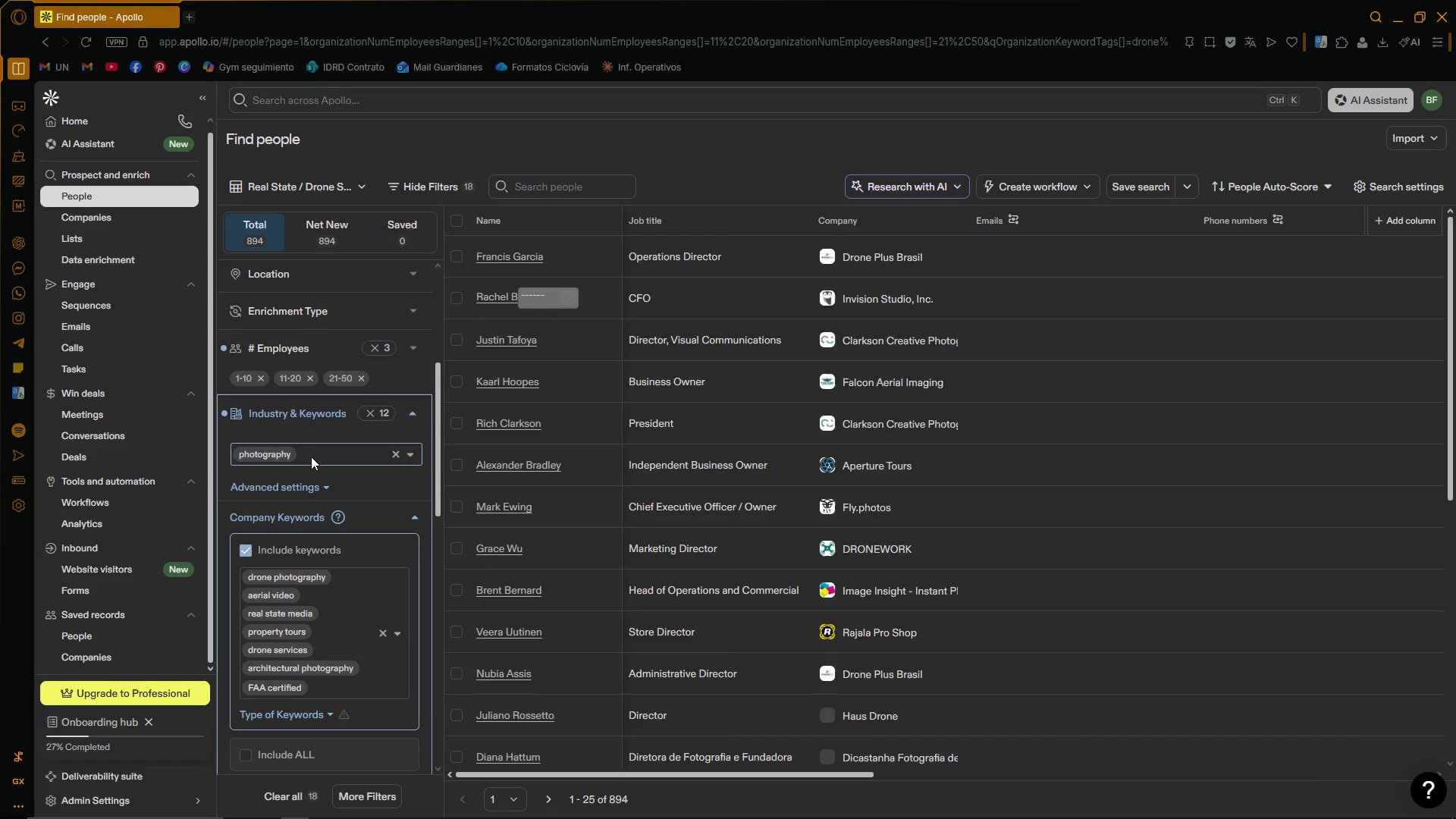 
type(media pro)
 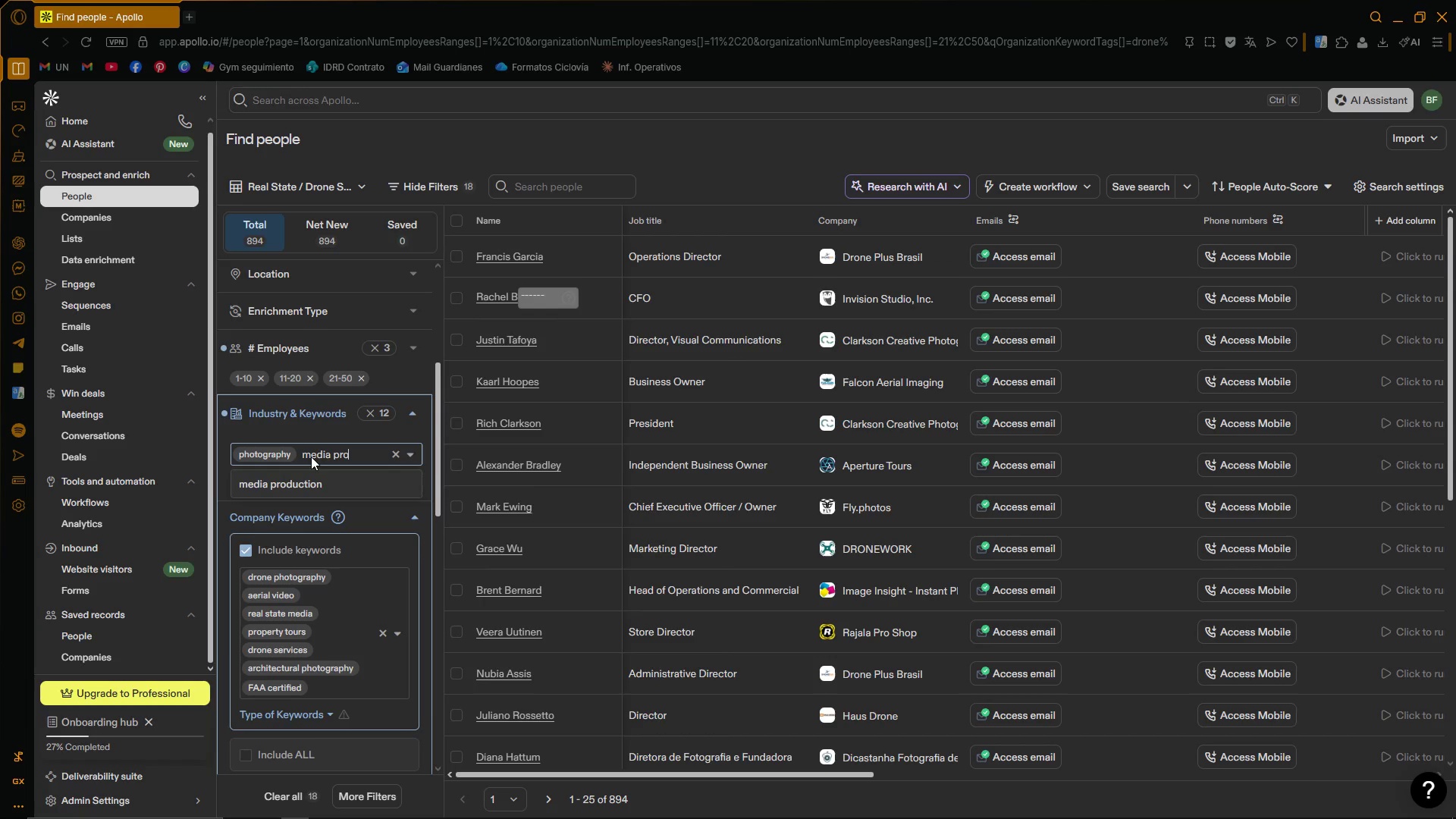 
left_click([316, 479])
 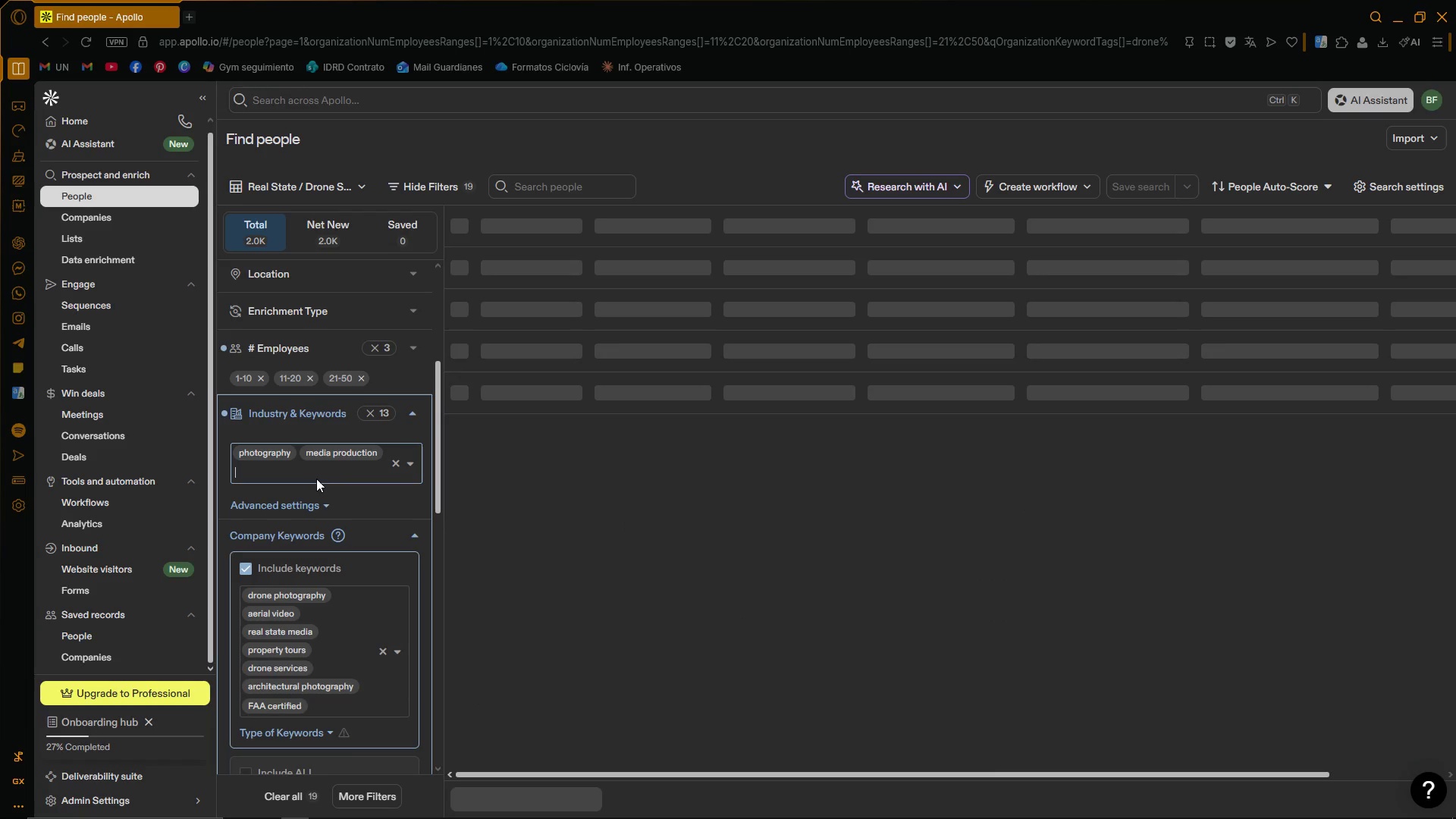 
type(real es)
 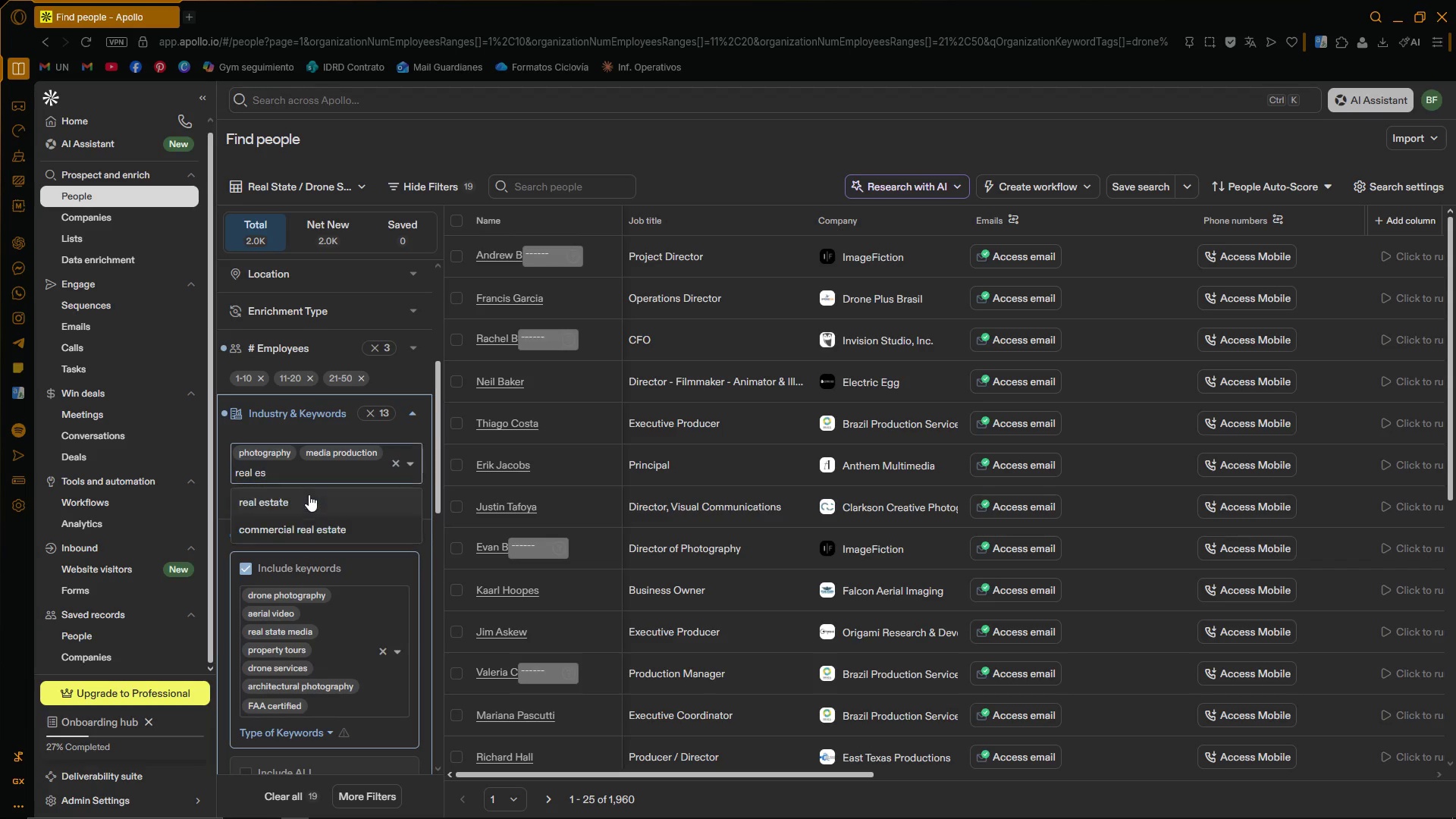 
left_click([312, 504])
 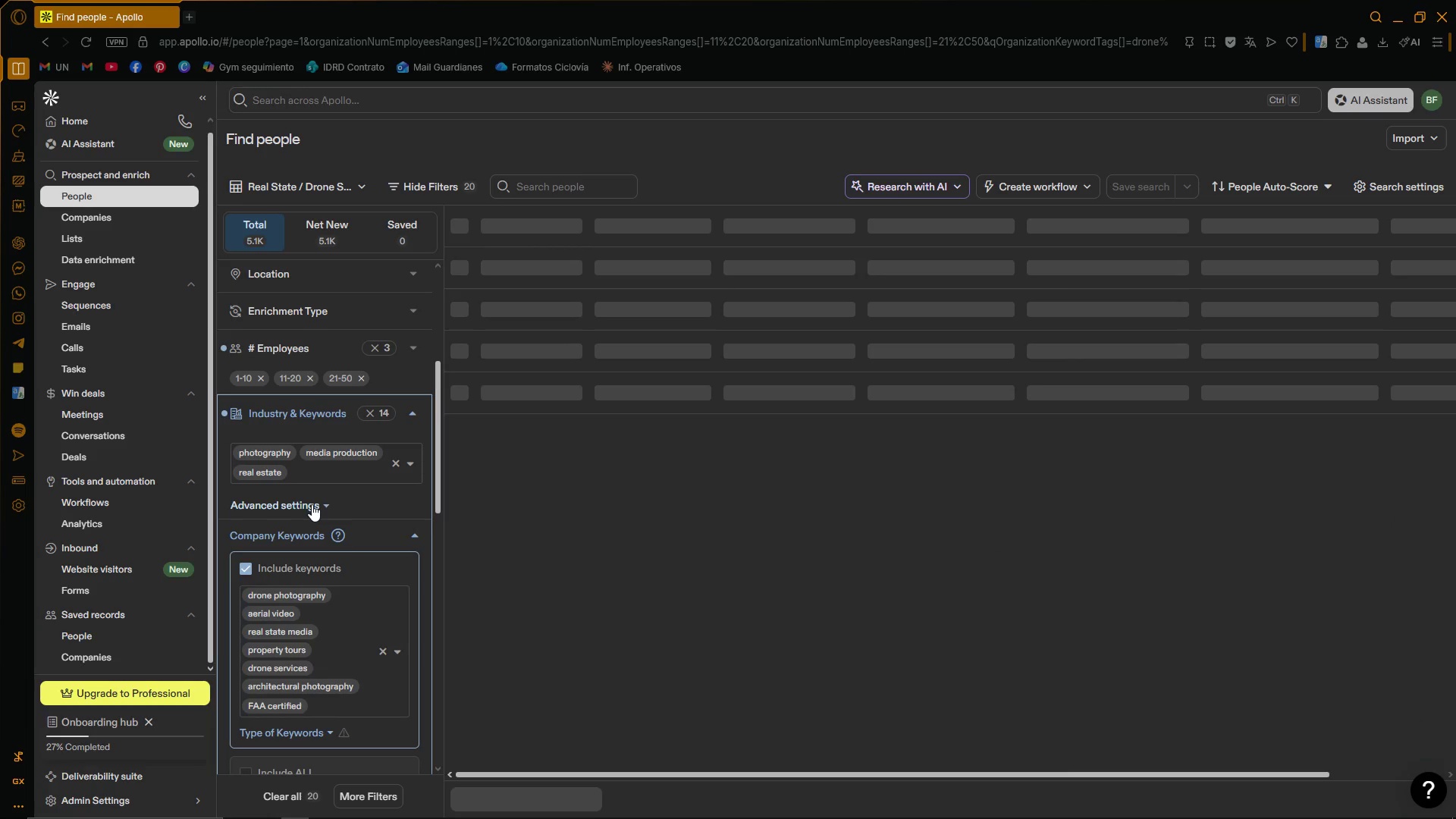 
type(marketing)
 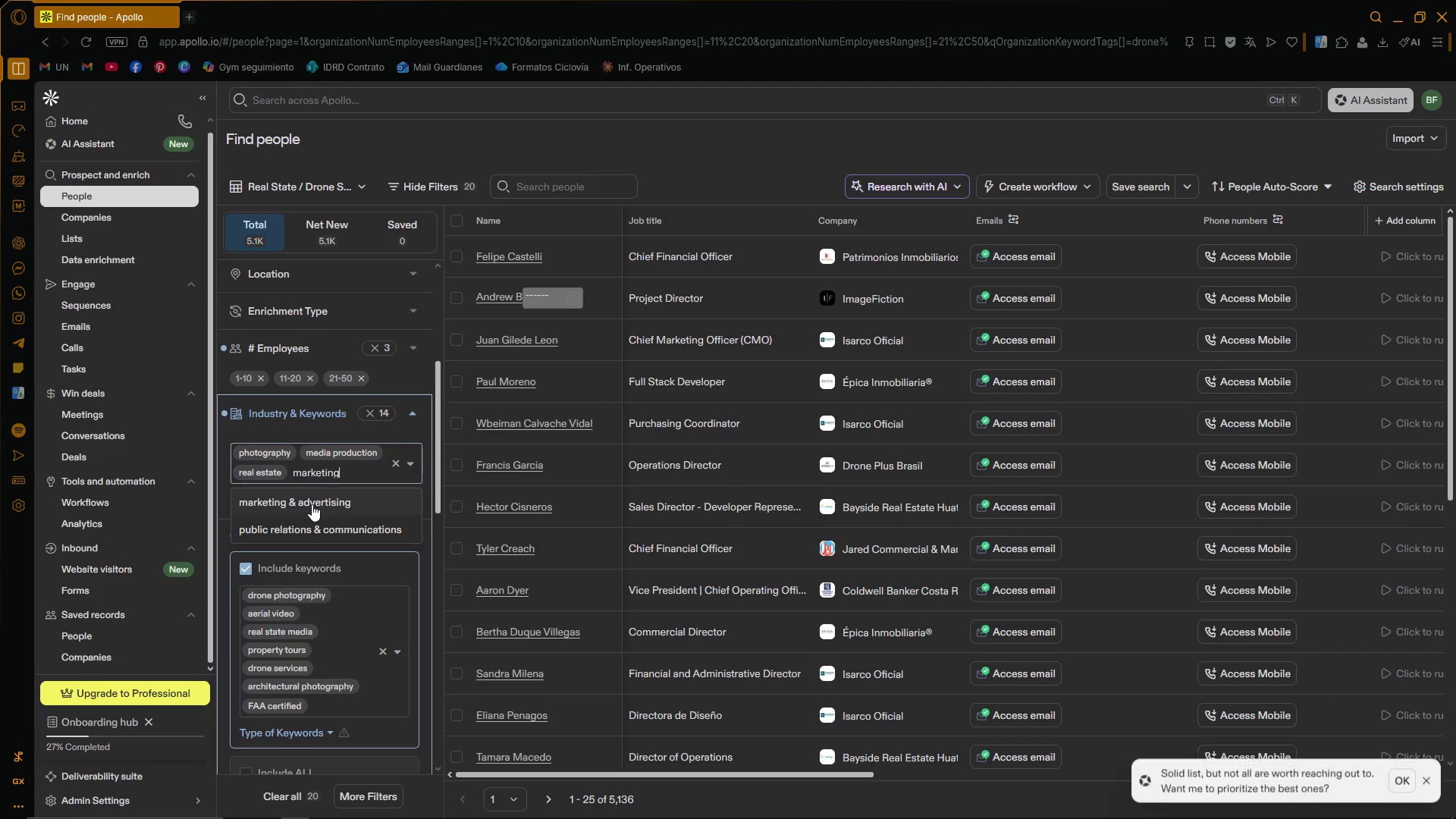 
left_click([352, 501])
 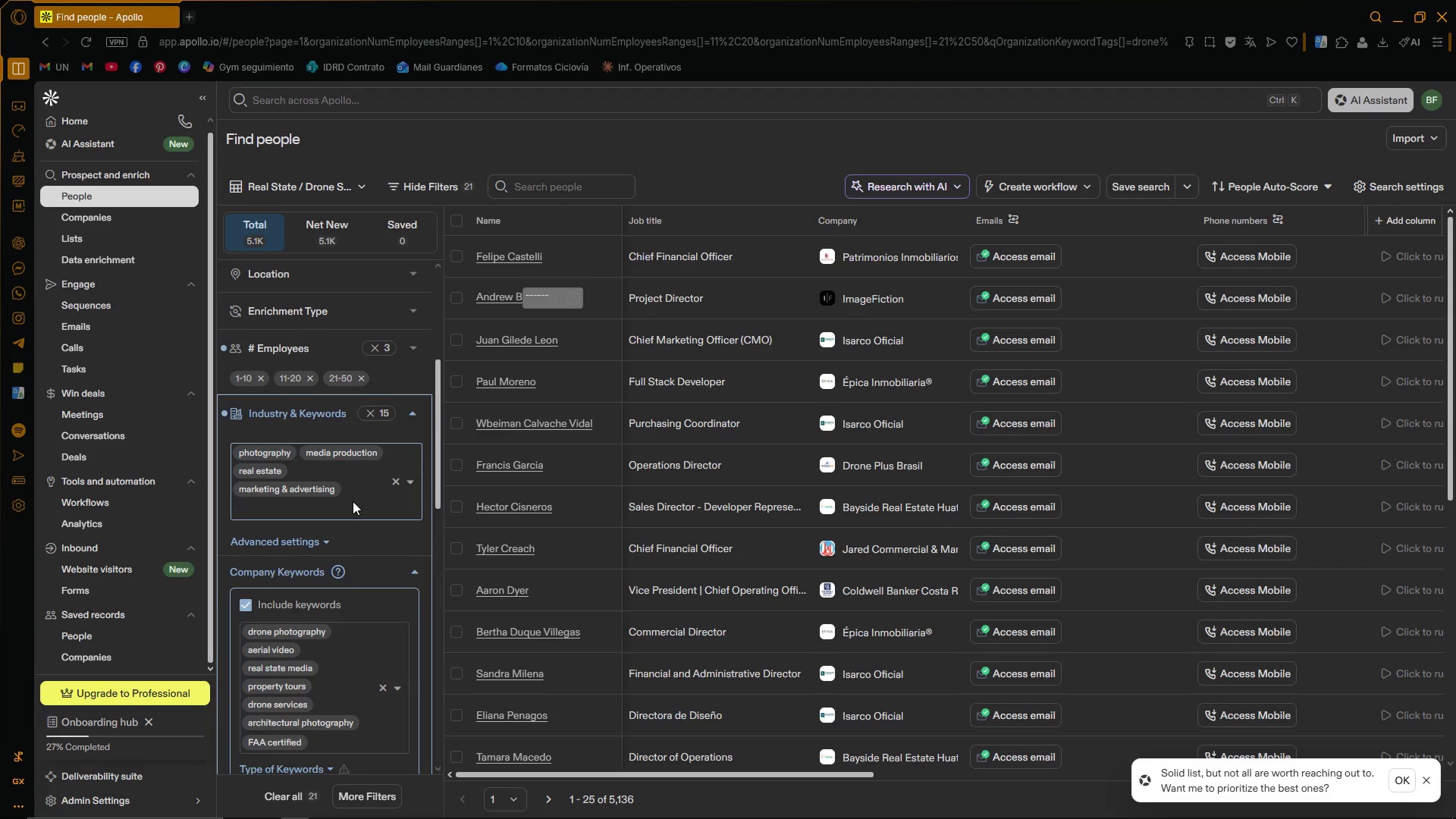 
wait(20.42)
 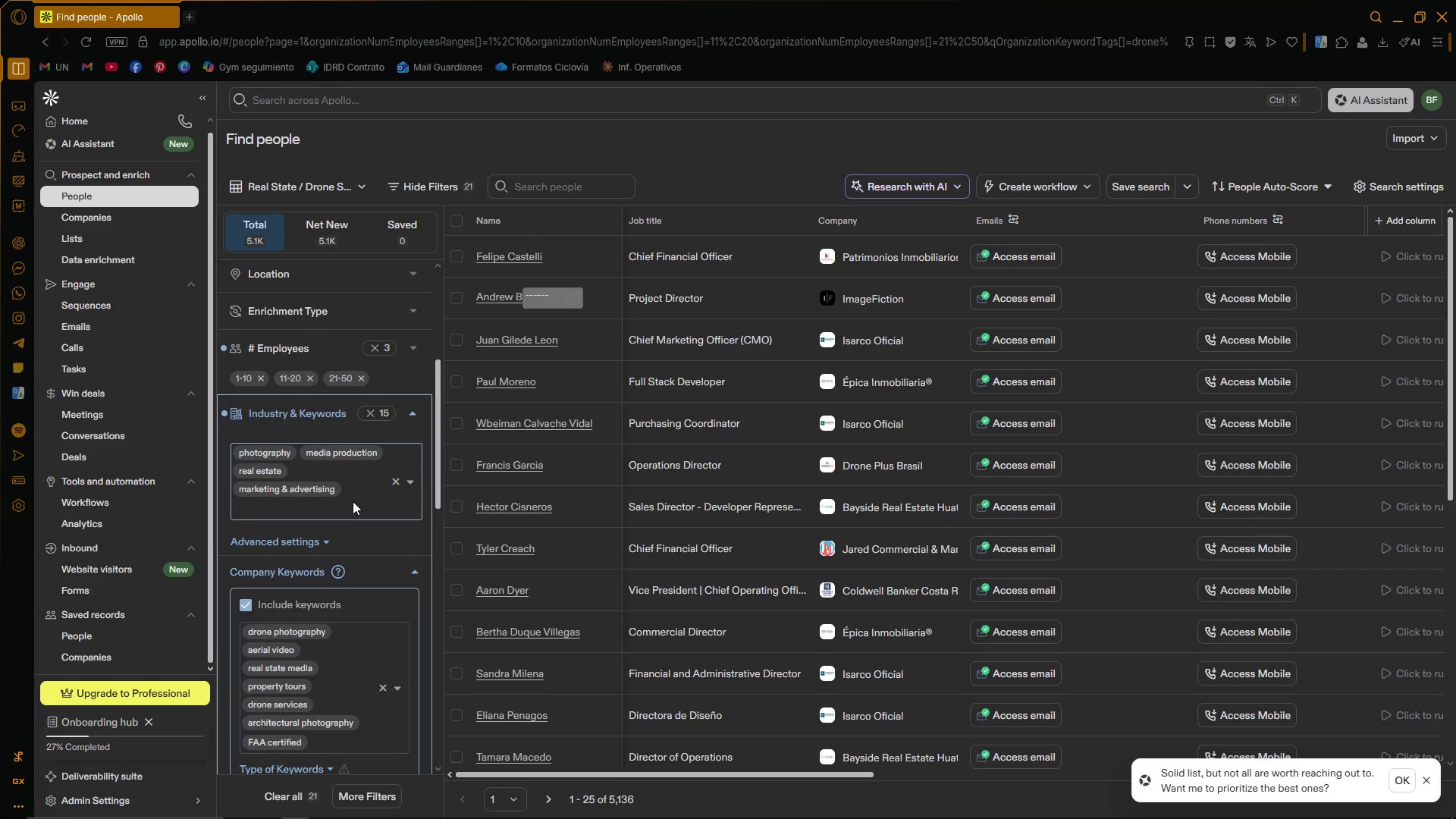 
left_click([416, 409])
 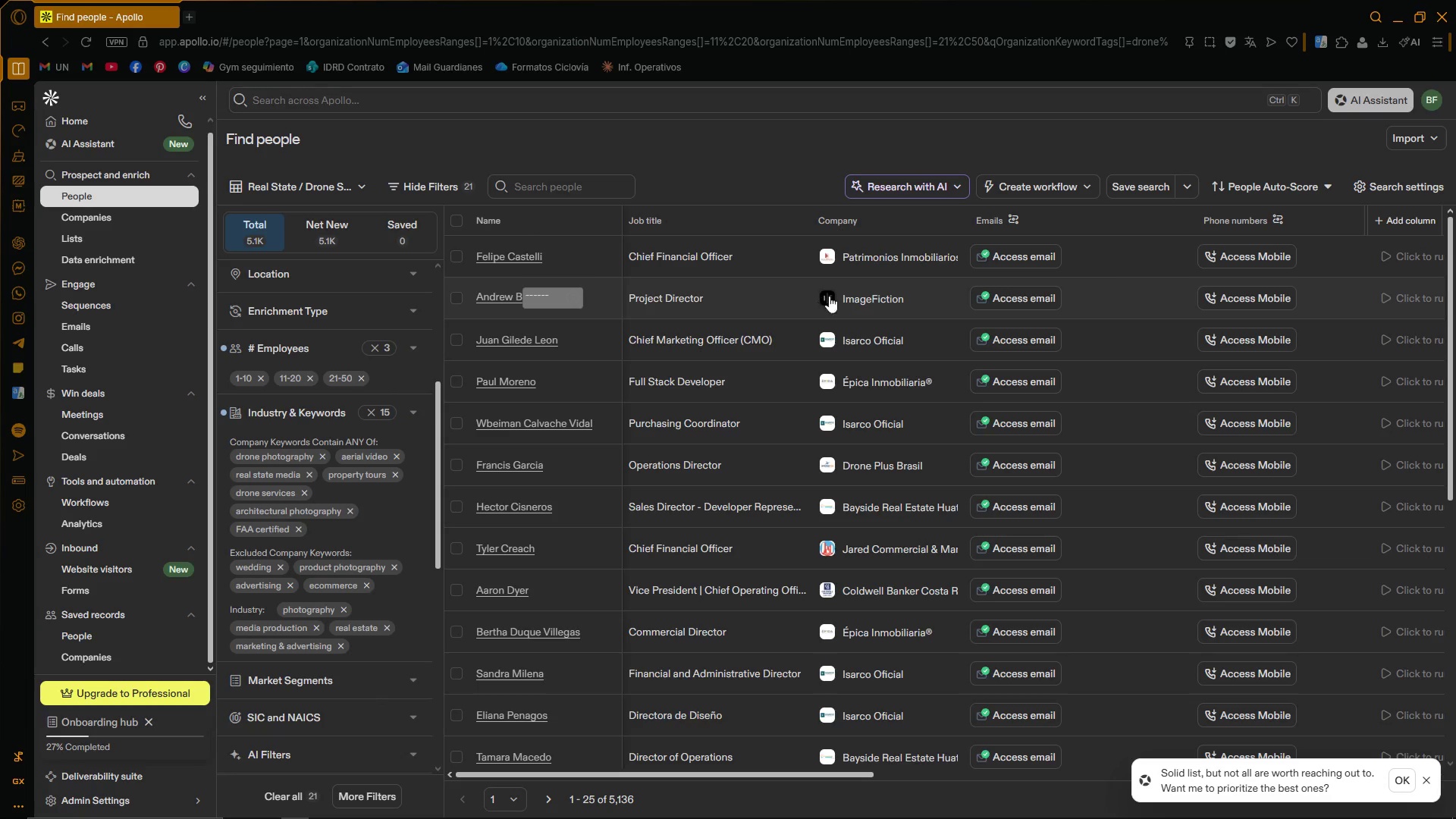 
left_click([1134, 190])
 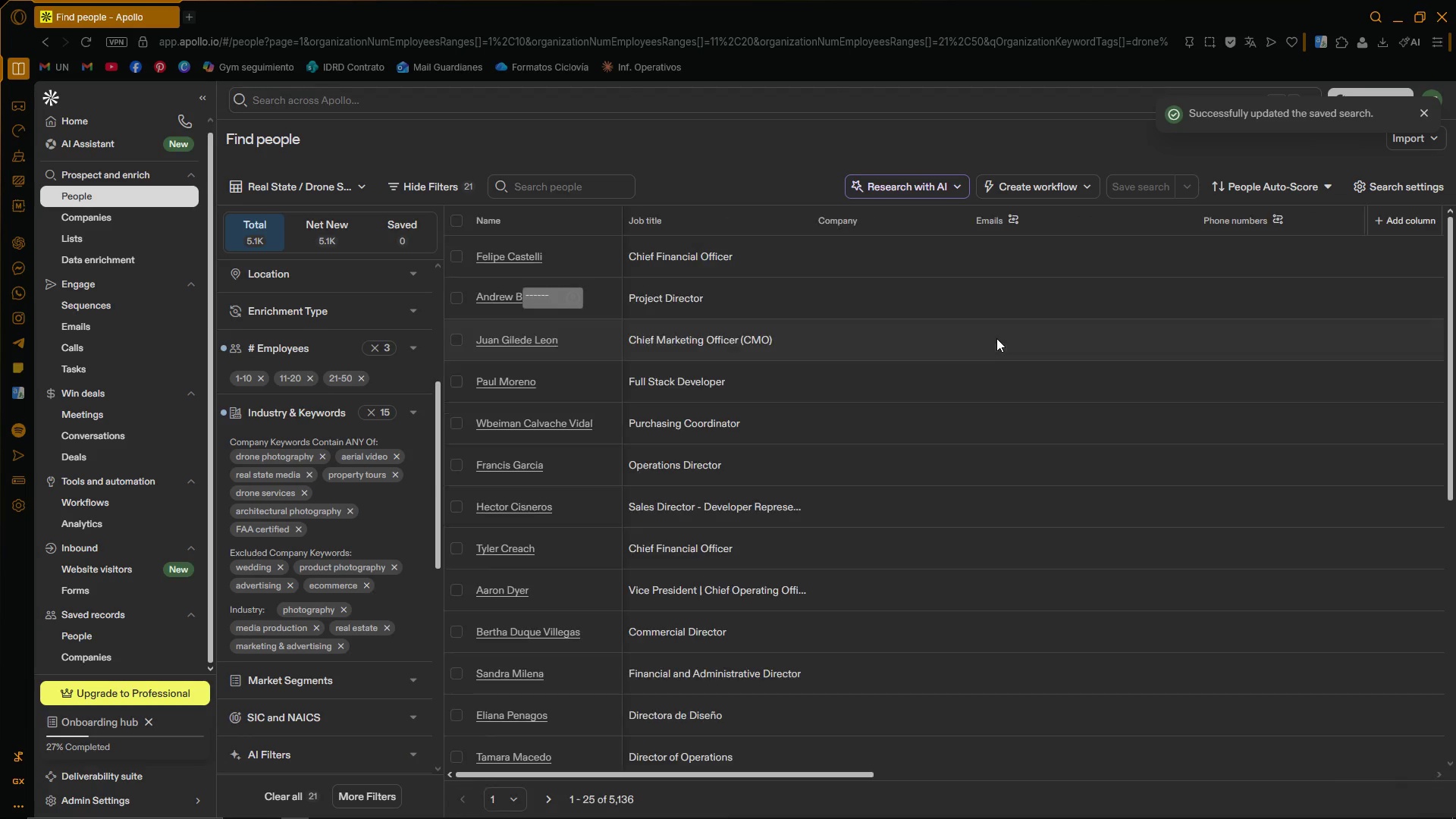 
wait(9.2)
 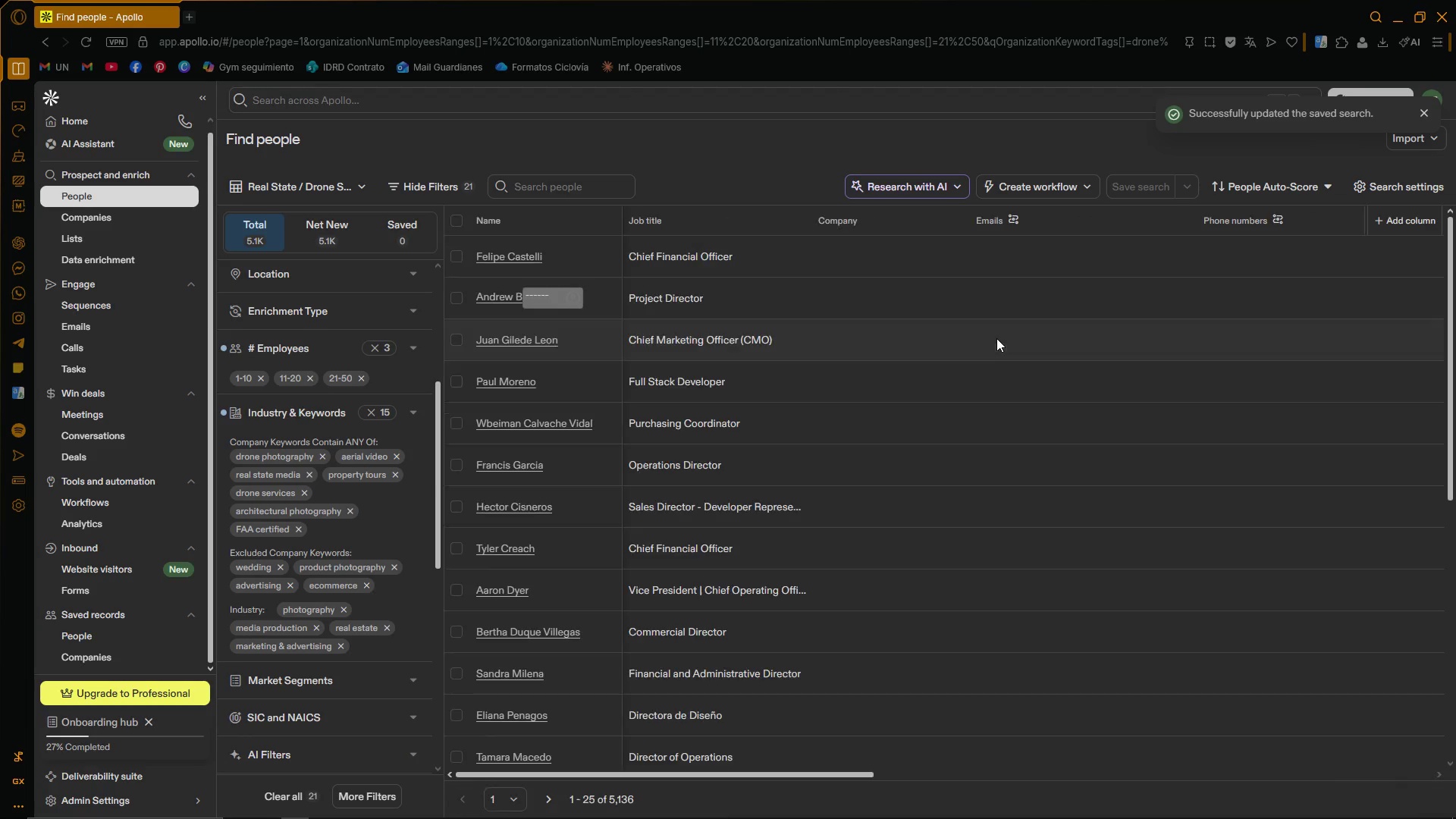 
left_click_drag(start_coordinate=[860, 772], to_coordinate=[1442, 808])
 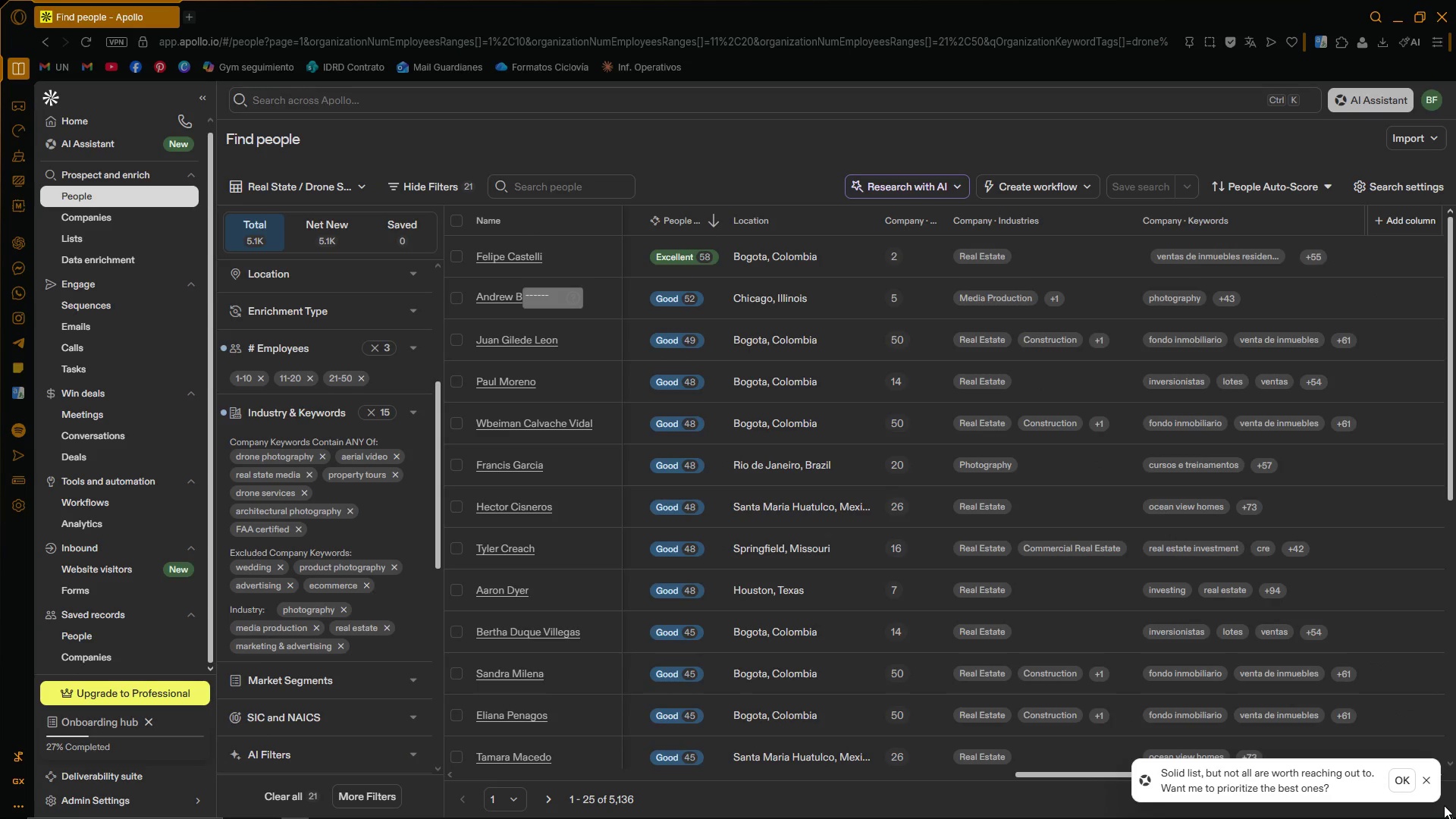 
wait(10.7)
 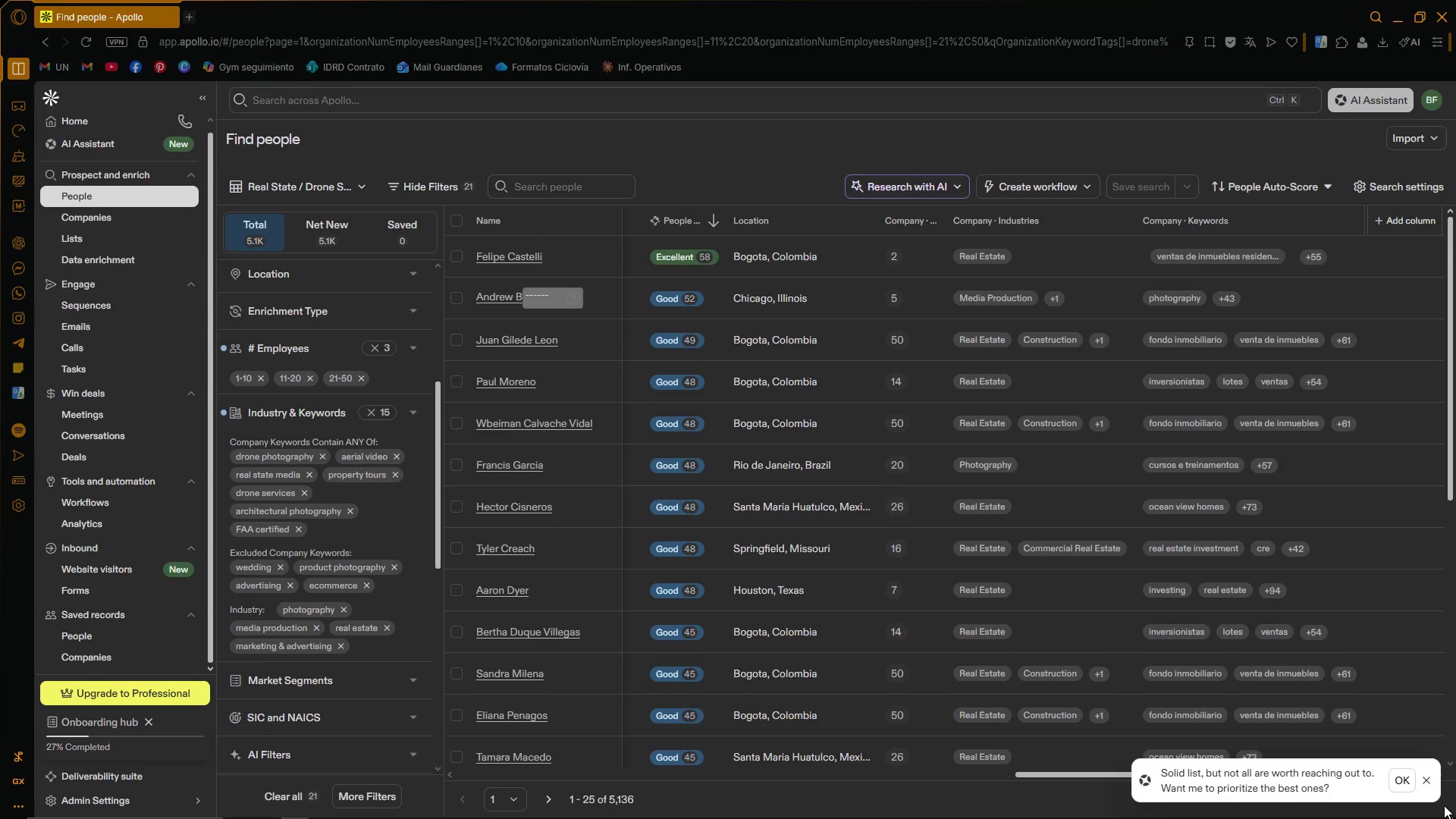 
scroll: coordinate [1096, 562], scroll_direction: down, amount: 2.0
 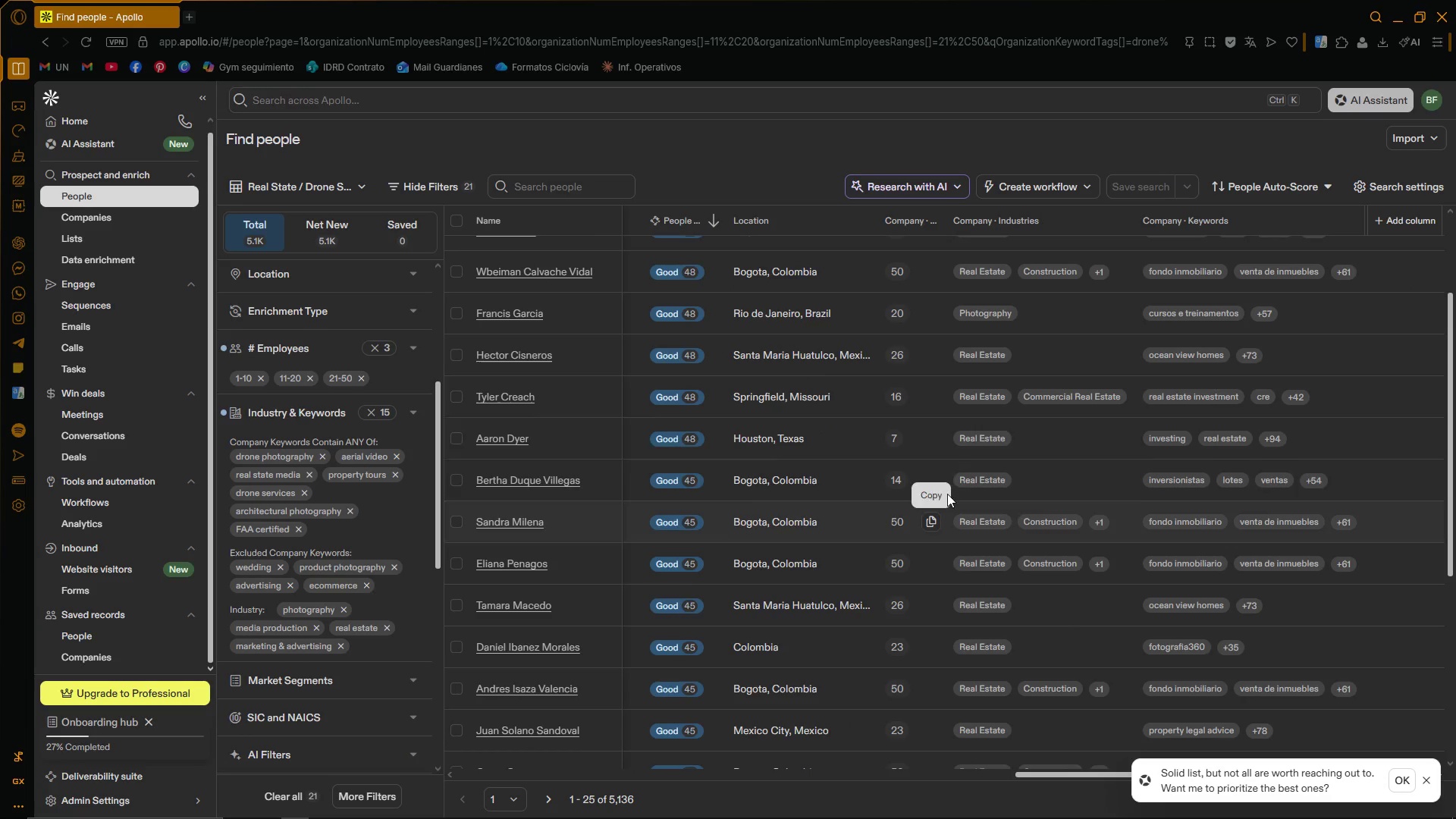 
wait(7.41)
 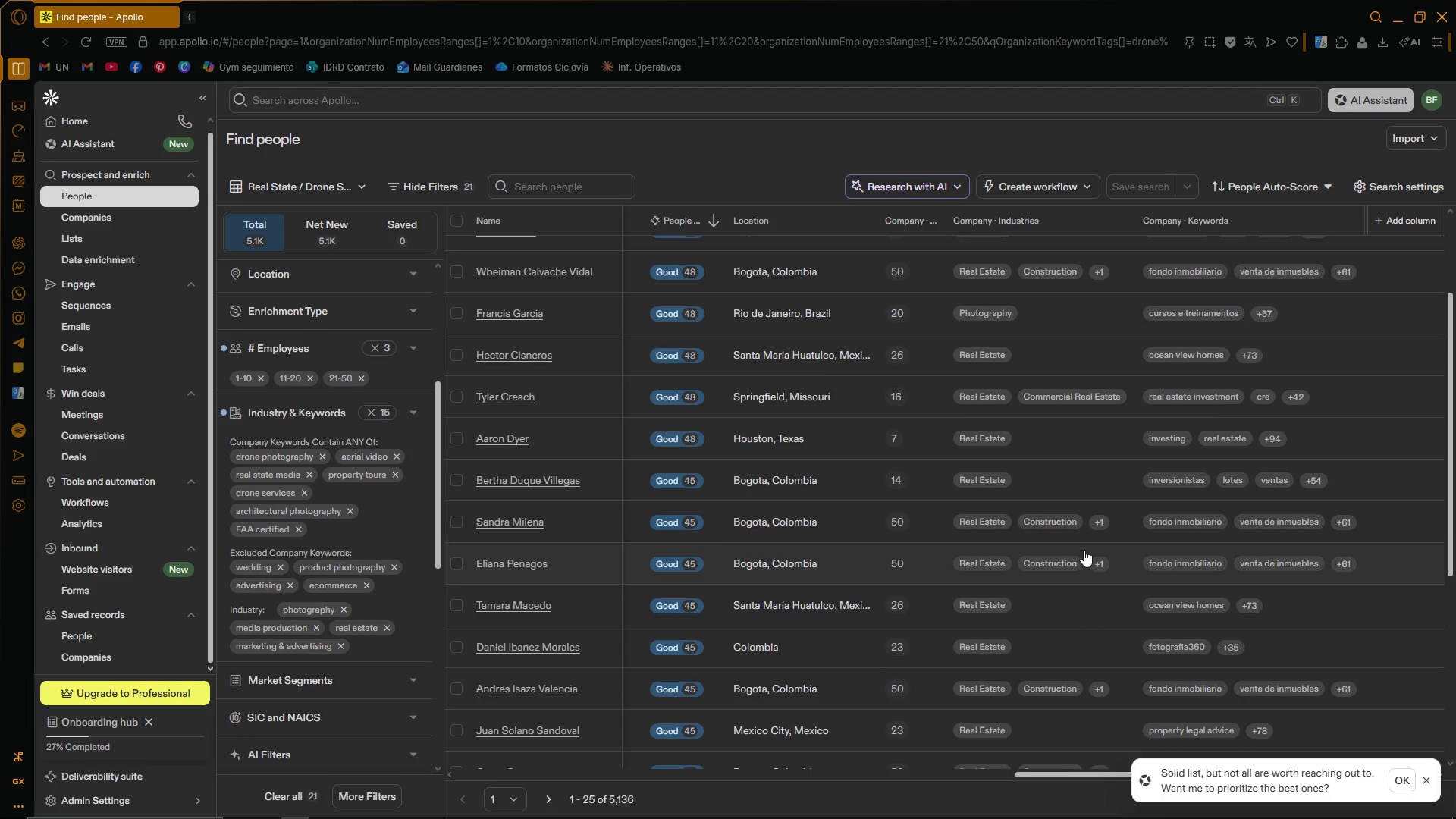 
scroll: coordinate [1021, 434], scroll_direction: none, amount: 0.0
 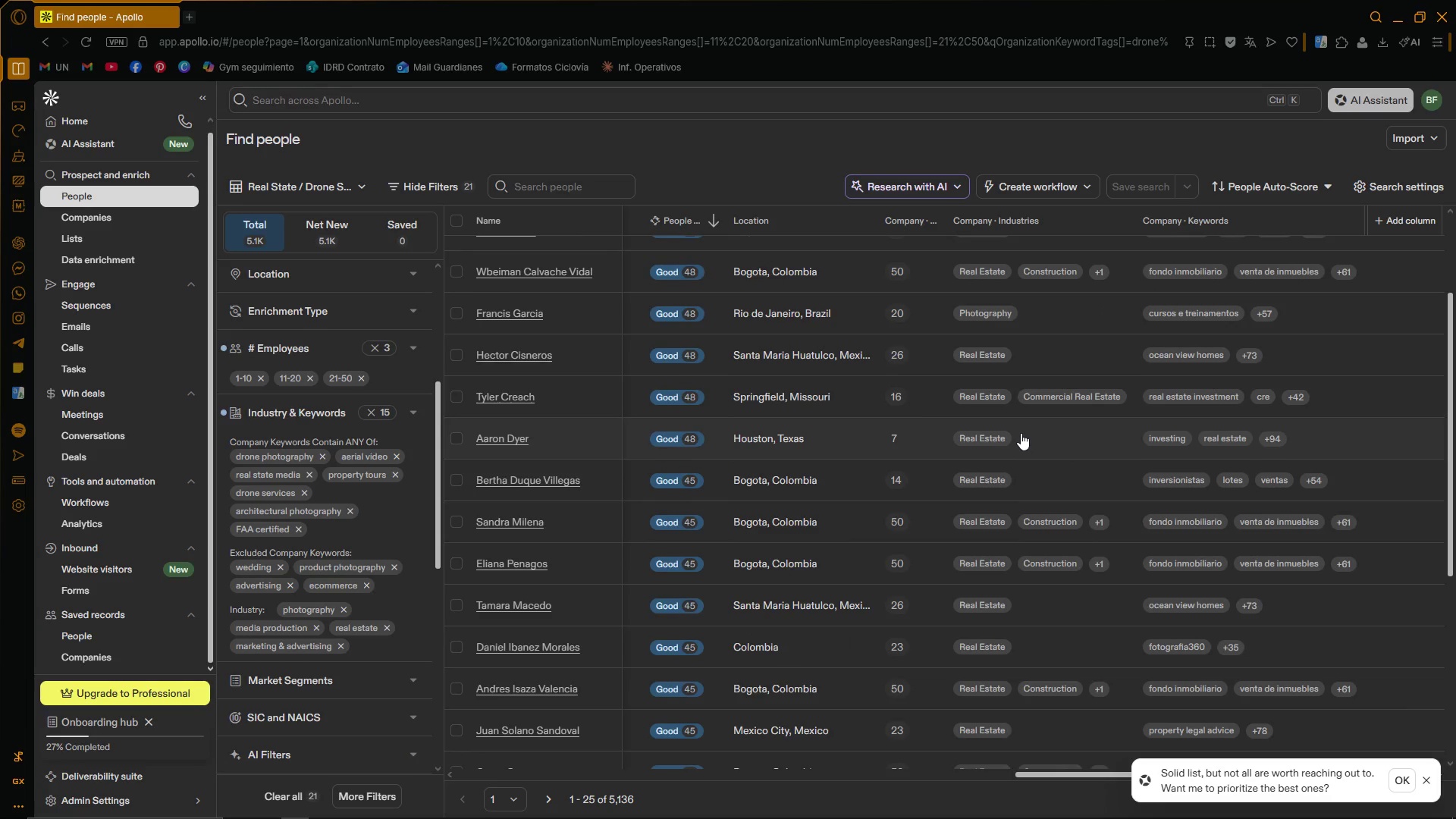 
scroll: coordinate [1018, 414], scroll_direction: down, amount: 8.0
 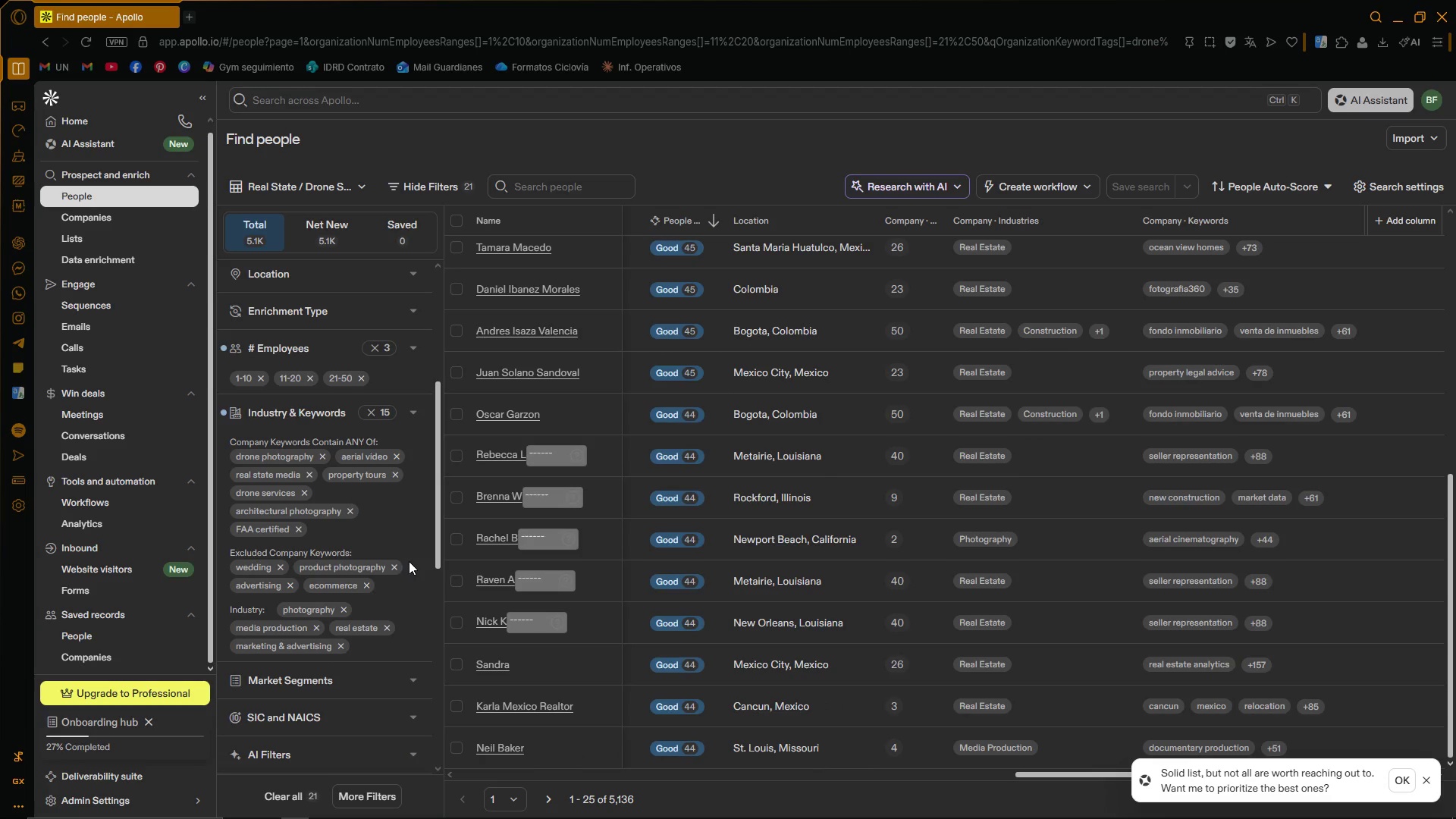 
wait(5.11)
 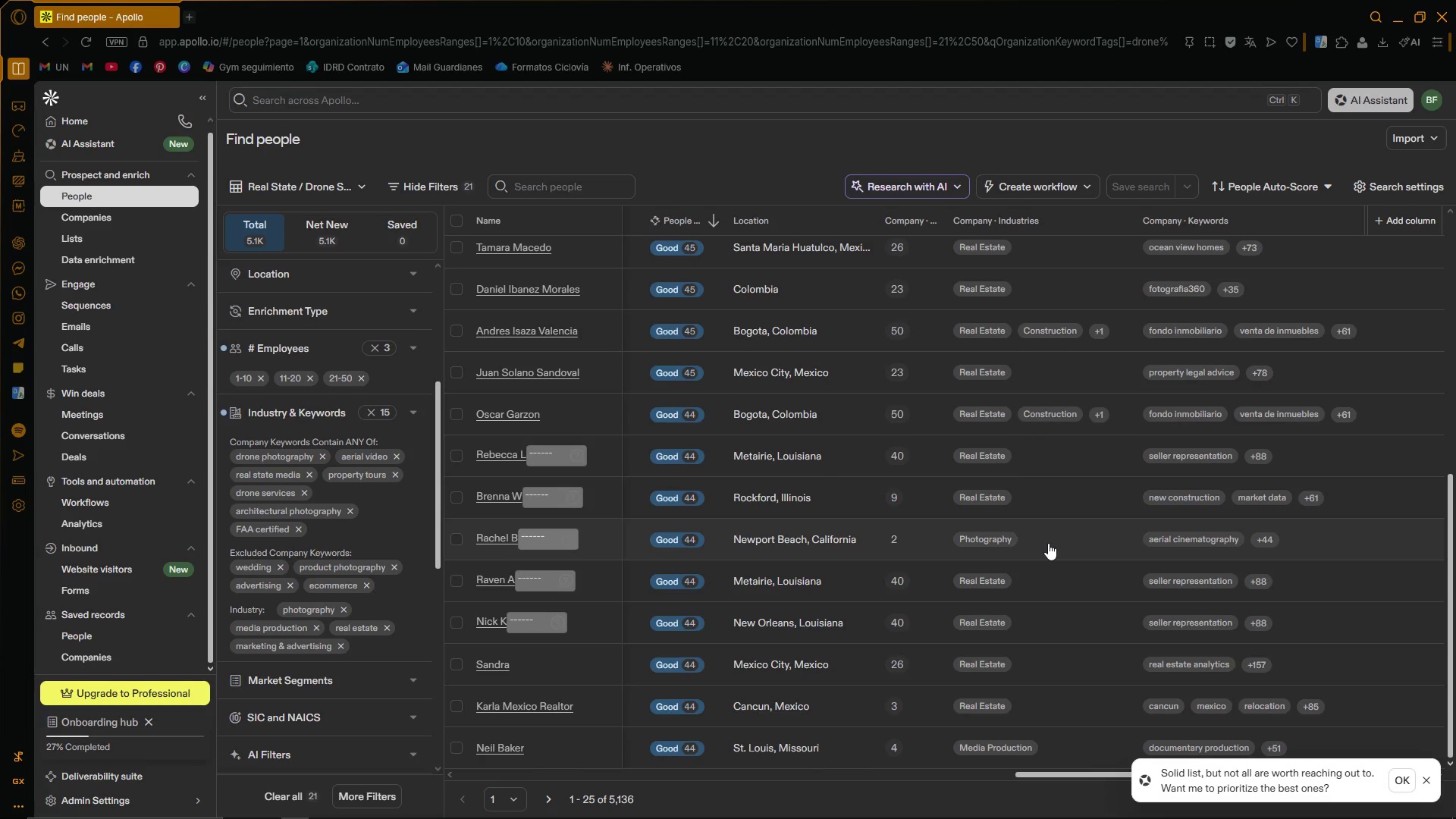 
scroll: coordinate [1061, 653], scroll_direction: down, amount: 3.0
 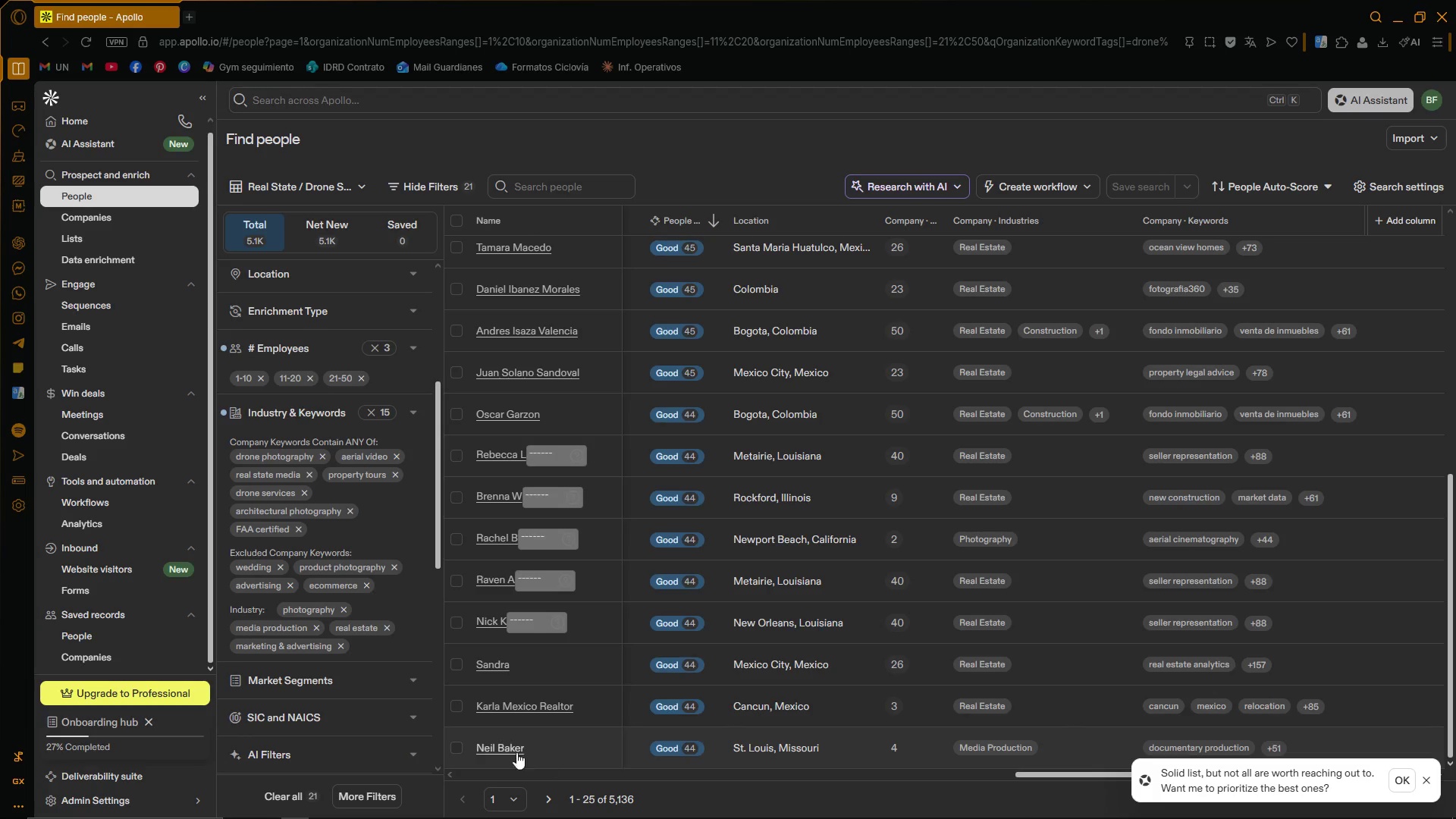 
left_click([457, 745])
 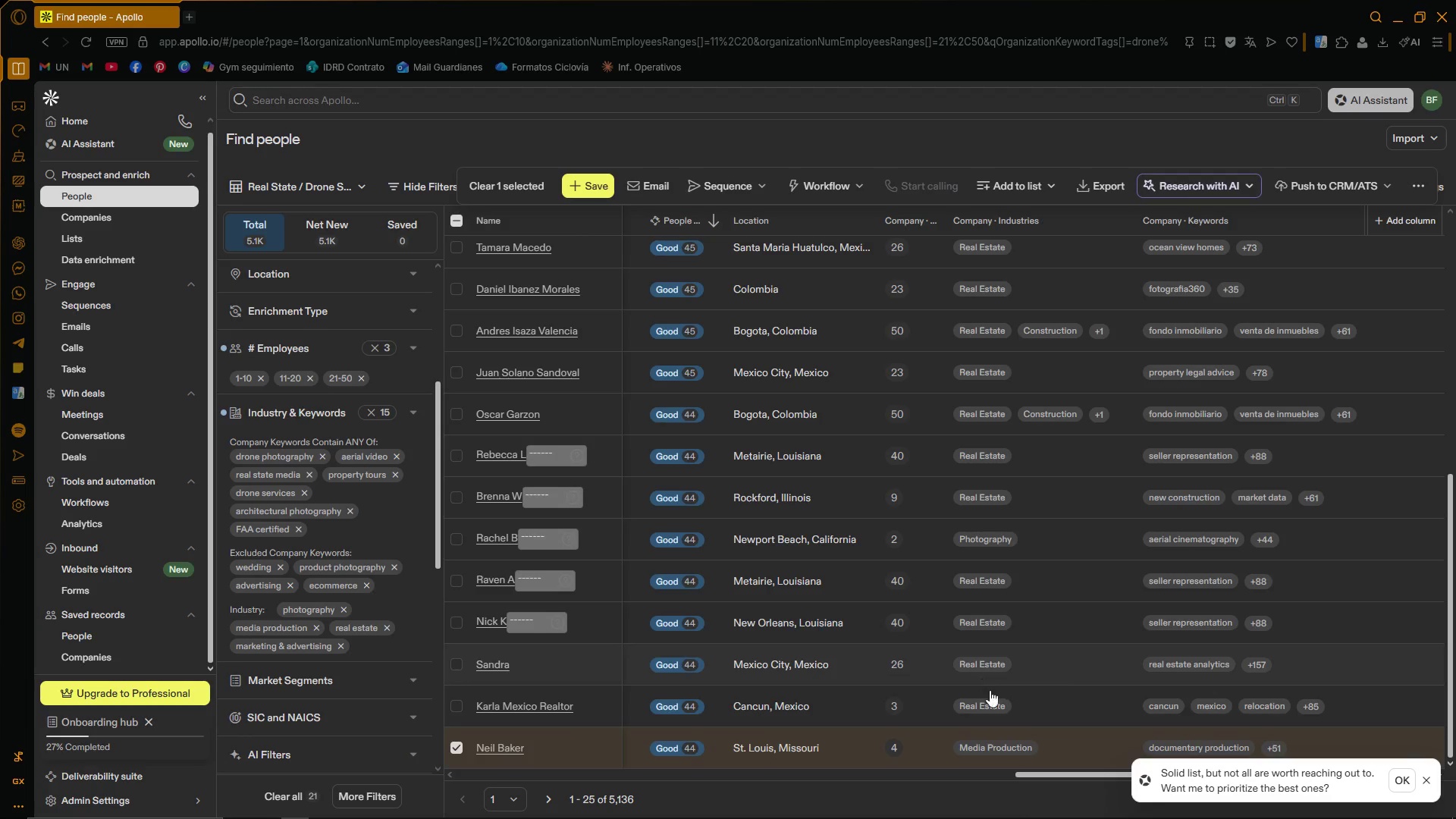 
scroll: coordinate [1049, 697], scroll_direction: up, amount: 4.0
 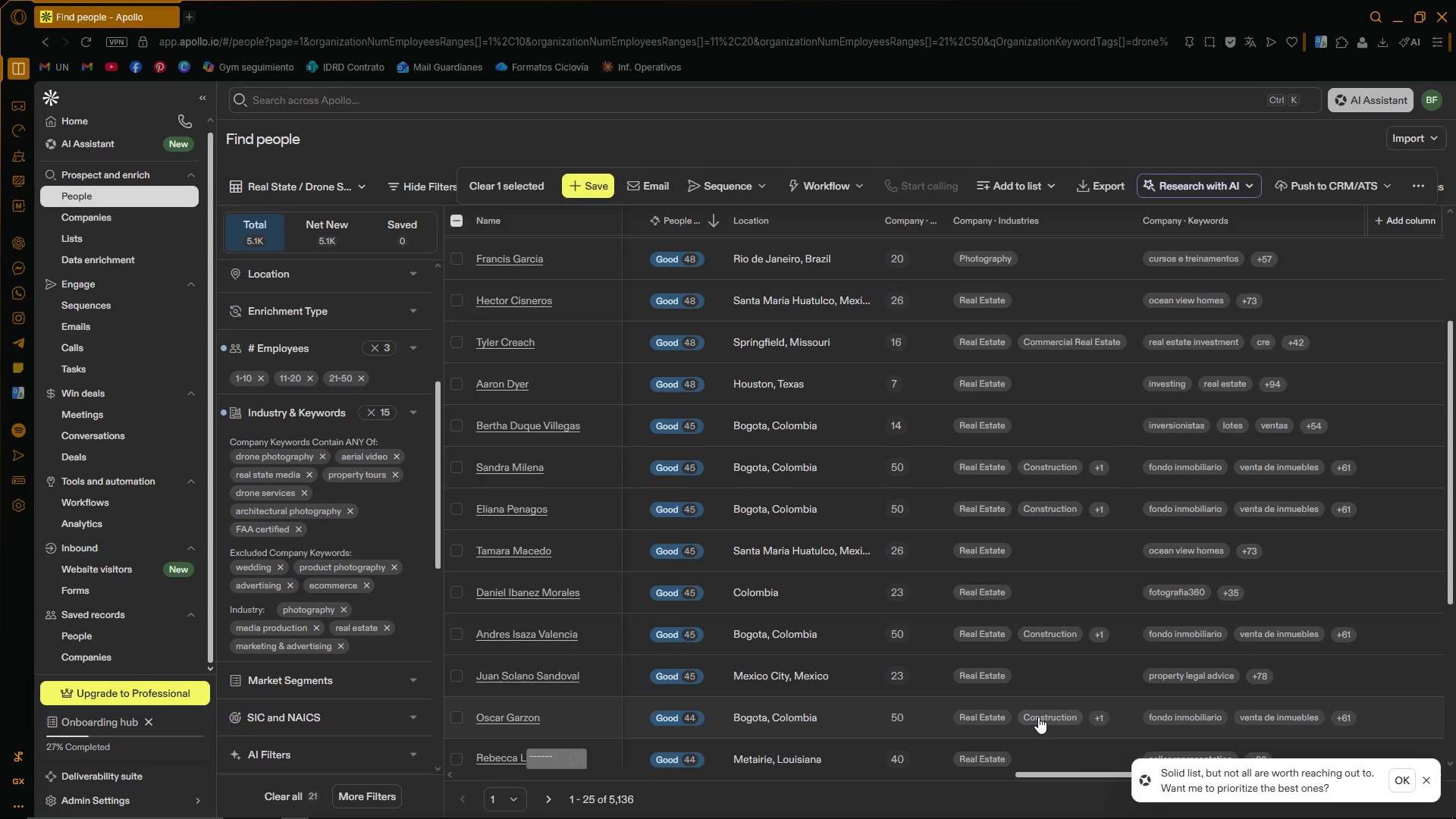 
mouse_move([1055, 682])
 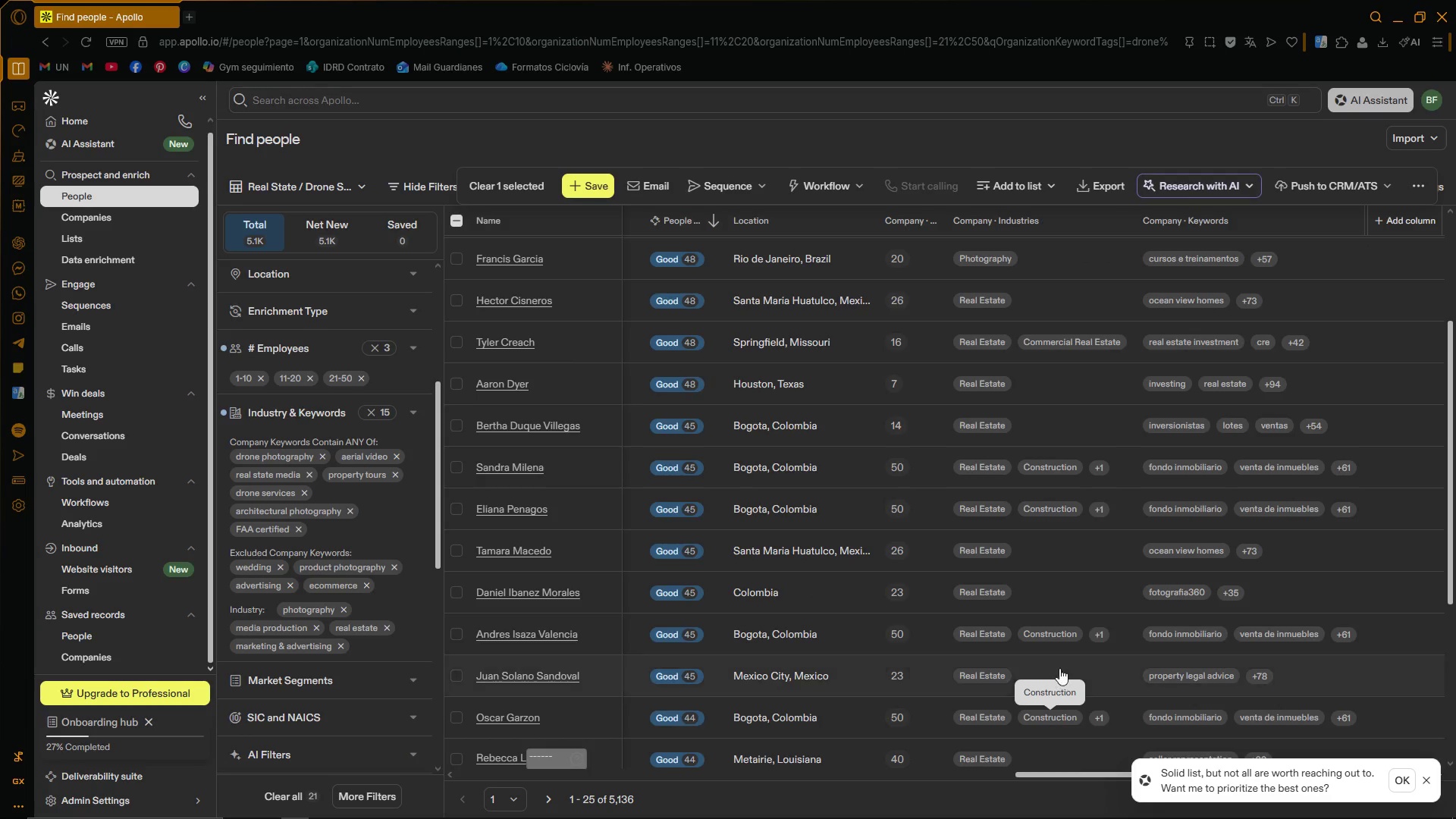 
scroll: coordinate [1189, 458], scroll_direction: up, amount: 7.0
 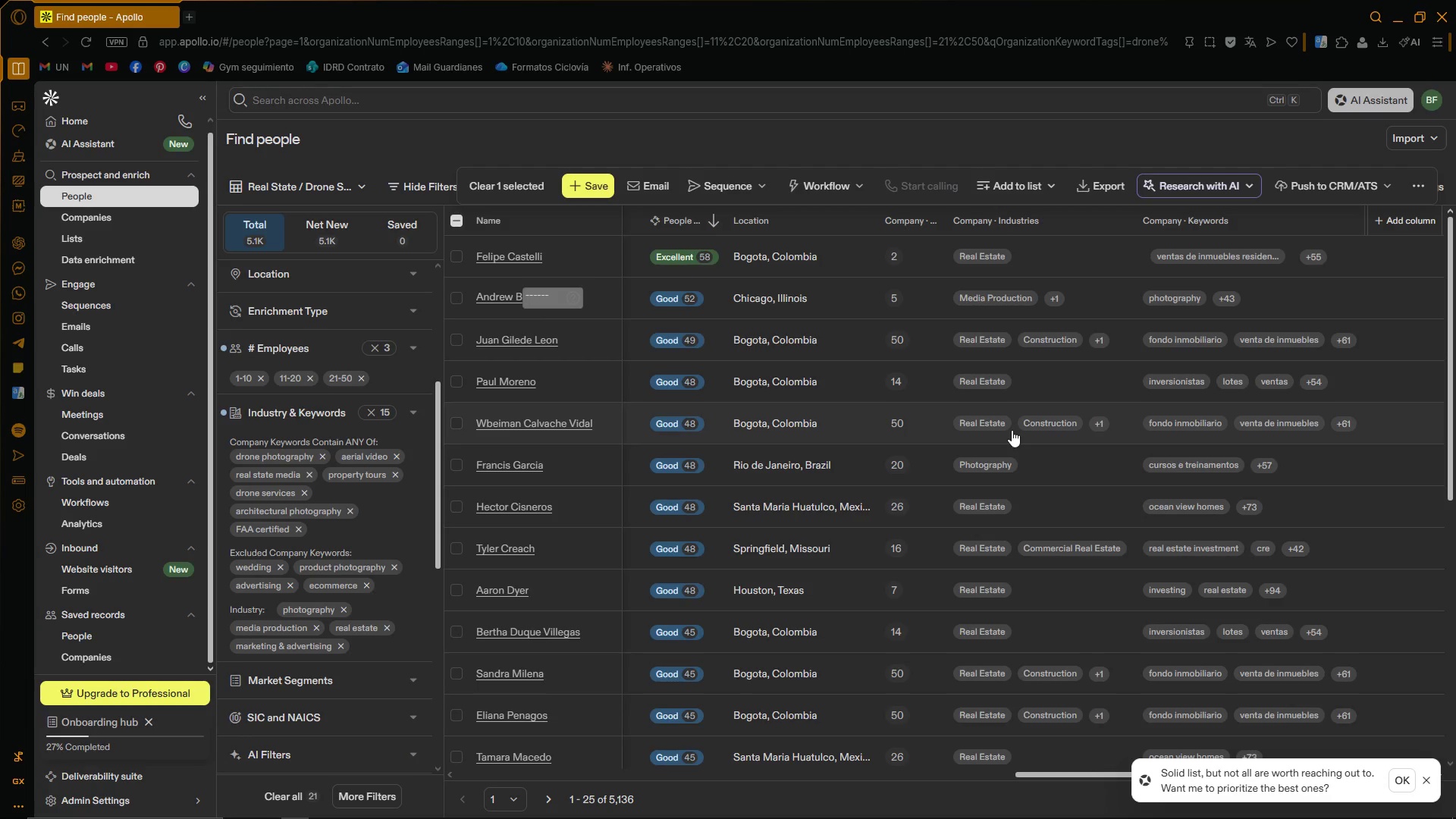 
wait(8.75)
 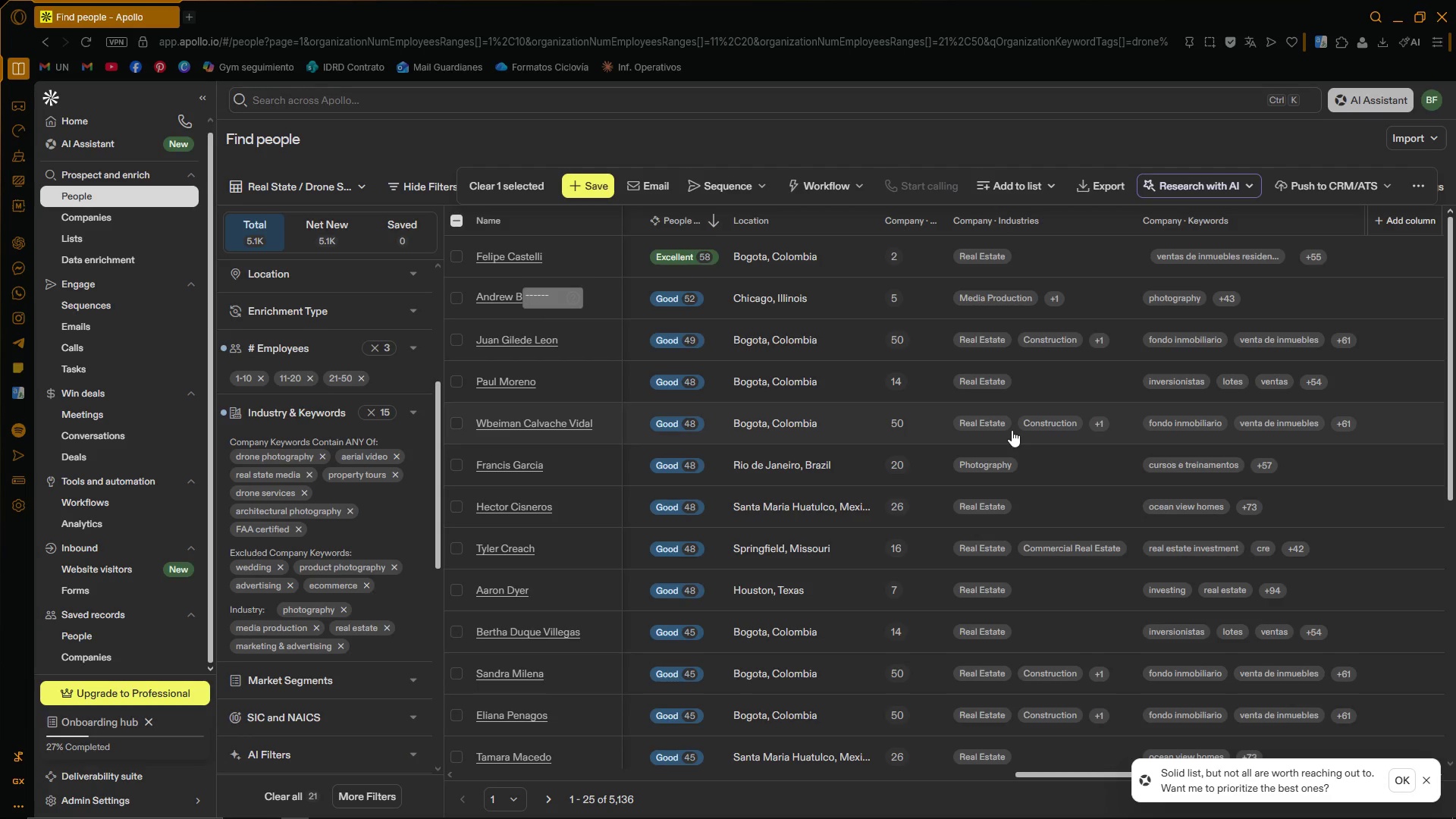 
scroll: coordinate [880, 544], scroll_direction: down, amount: 5.0
 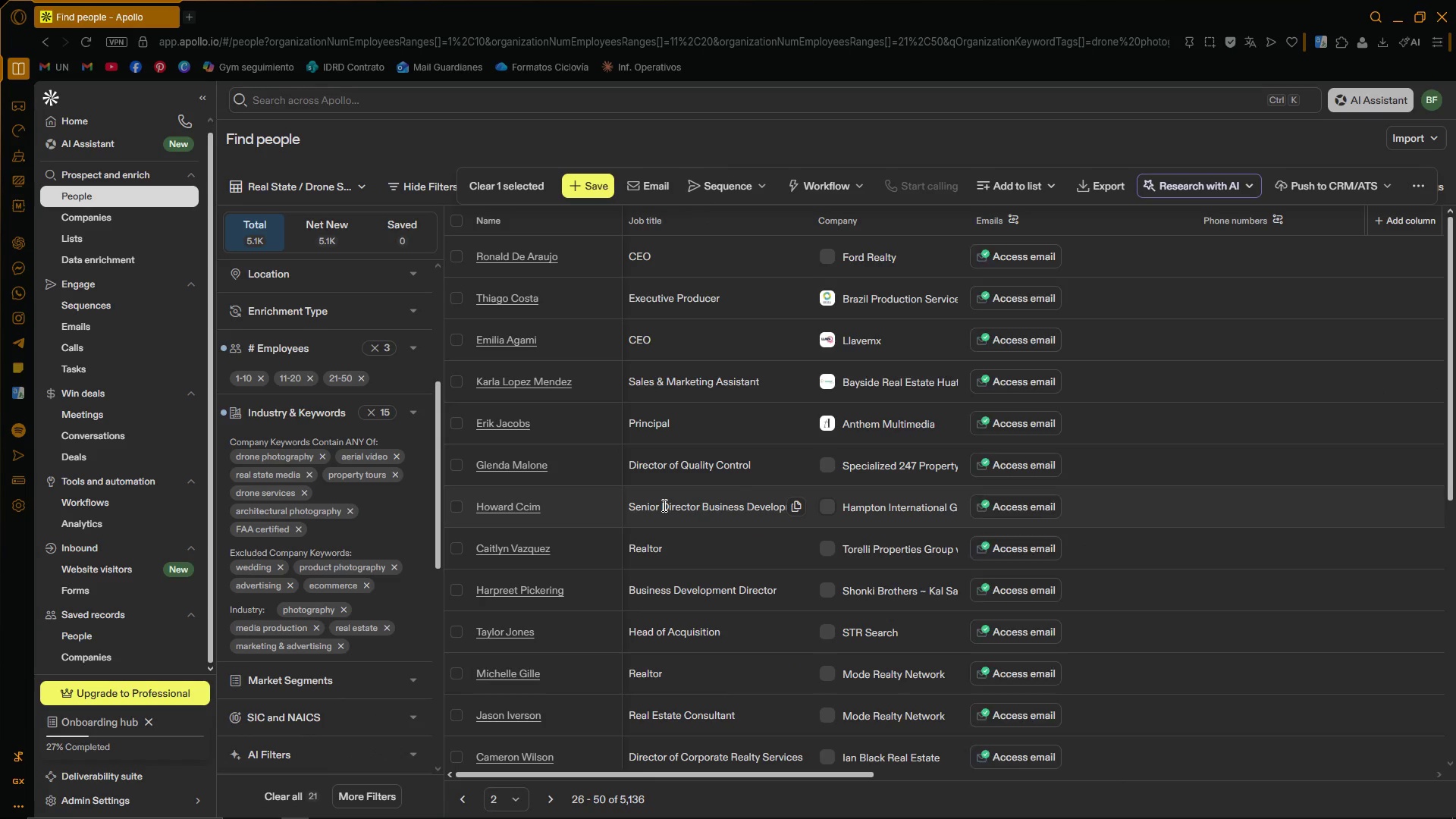 
wait(6.86)
 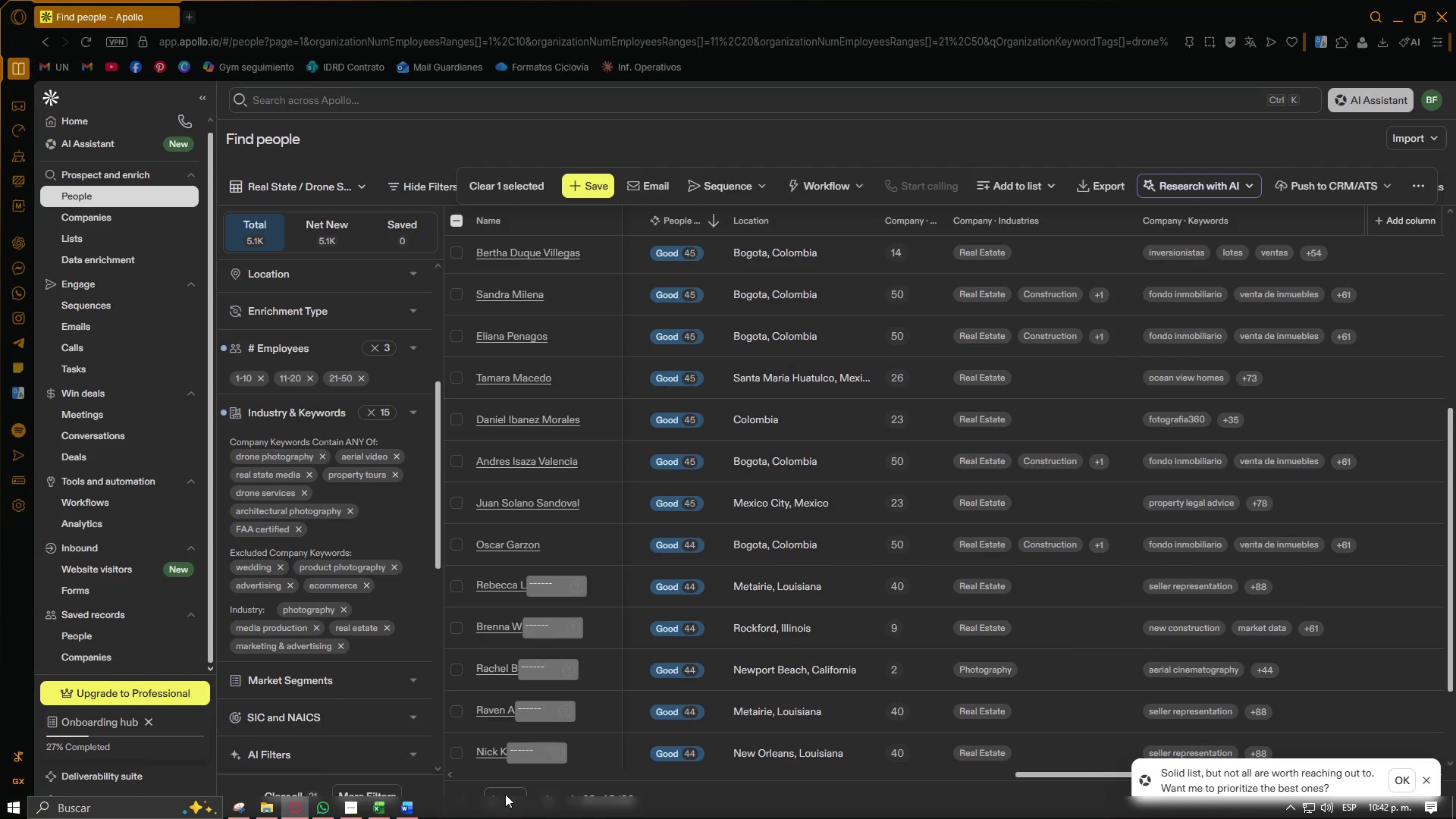 
left_click_drag(start_coordinate=[629, 777], to_coordinate=[1225, 759])
 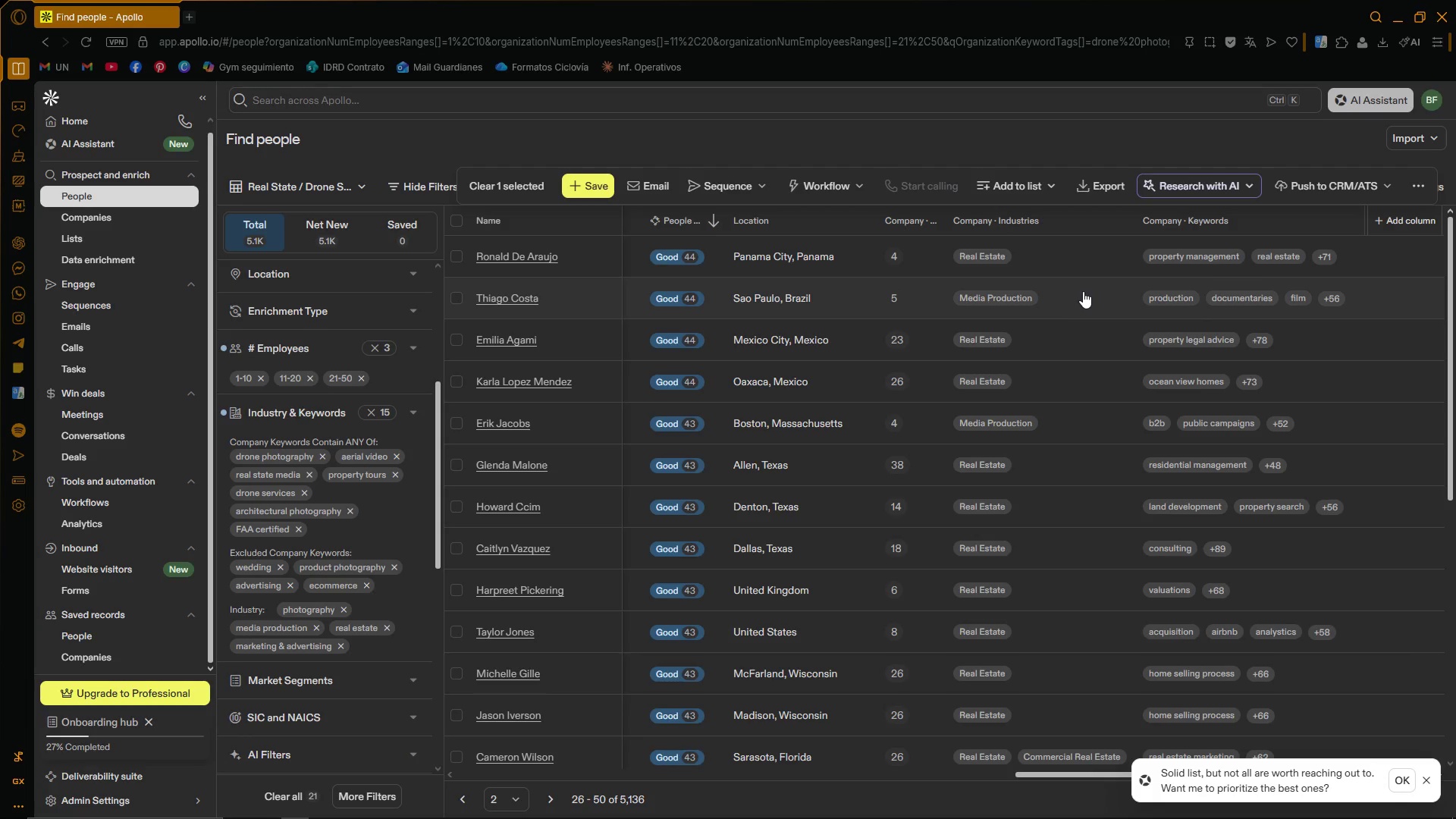 
scroll: coordinate [1082, 291], scroll_direction: down, amount: 4.0
 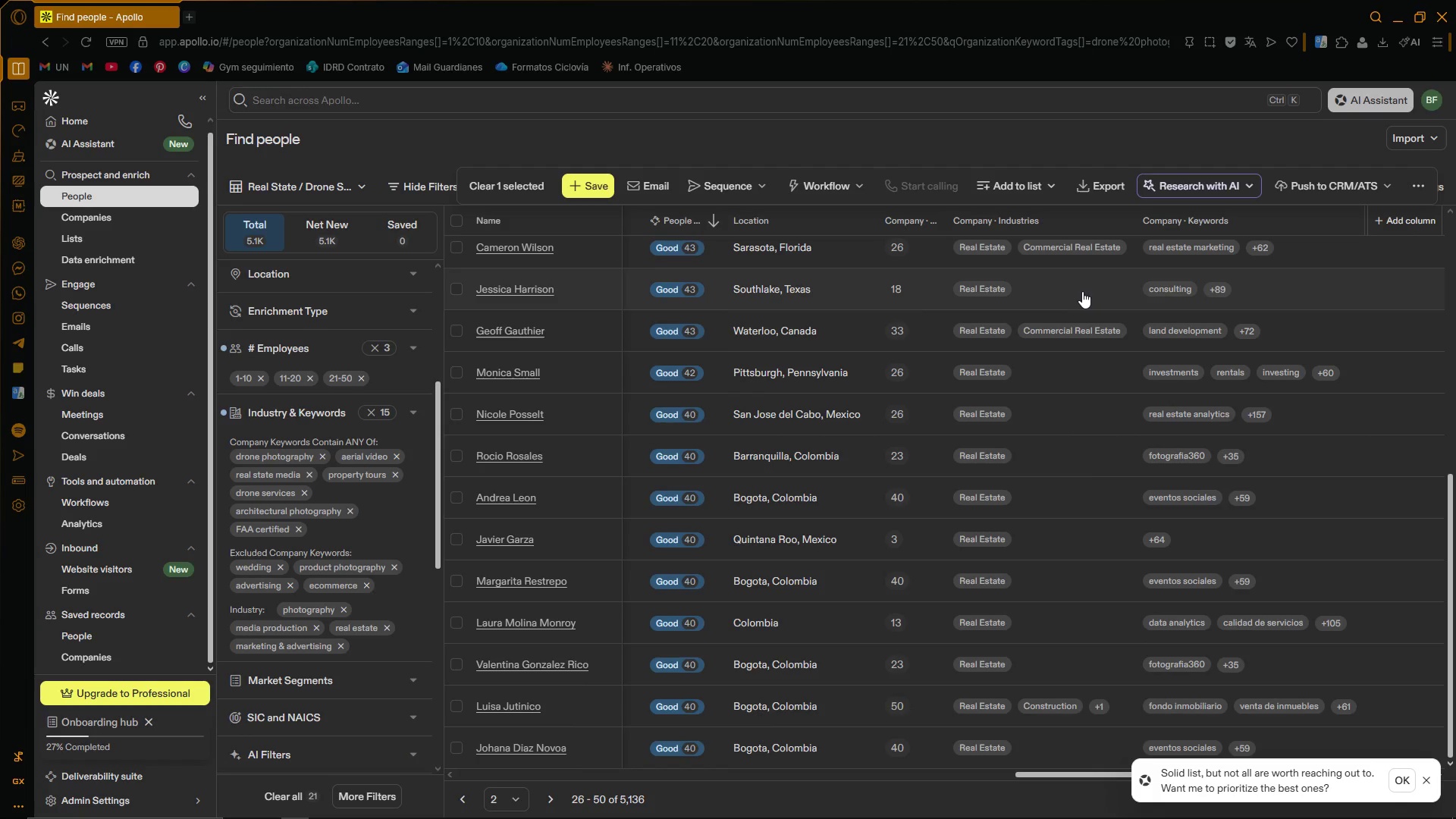 
wait(6.09)
 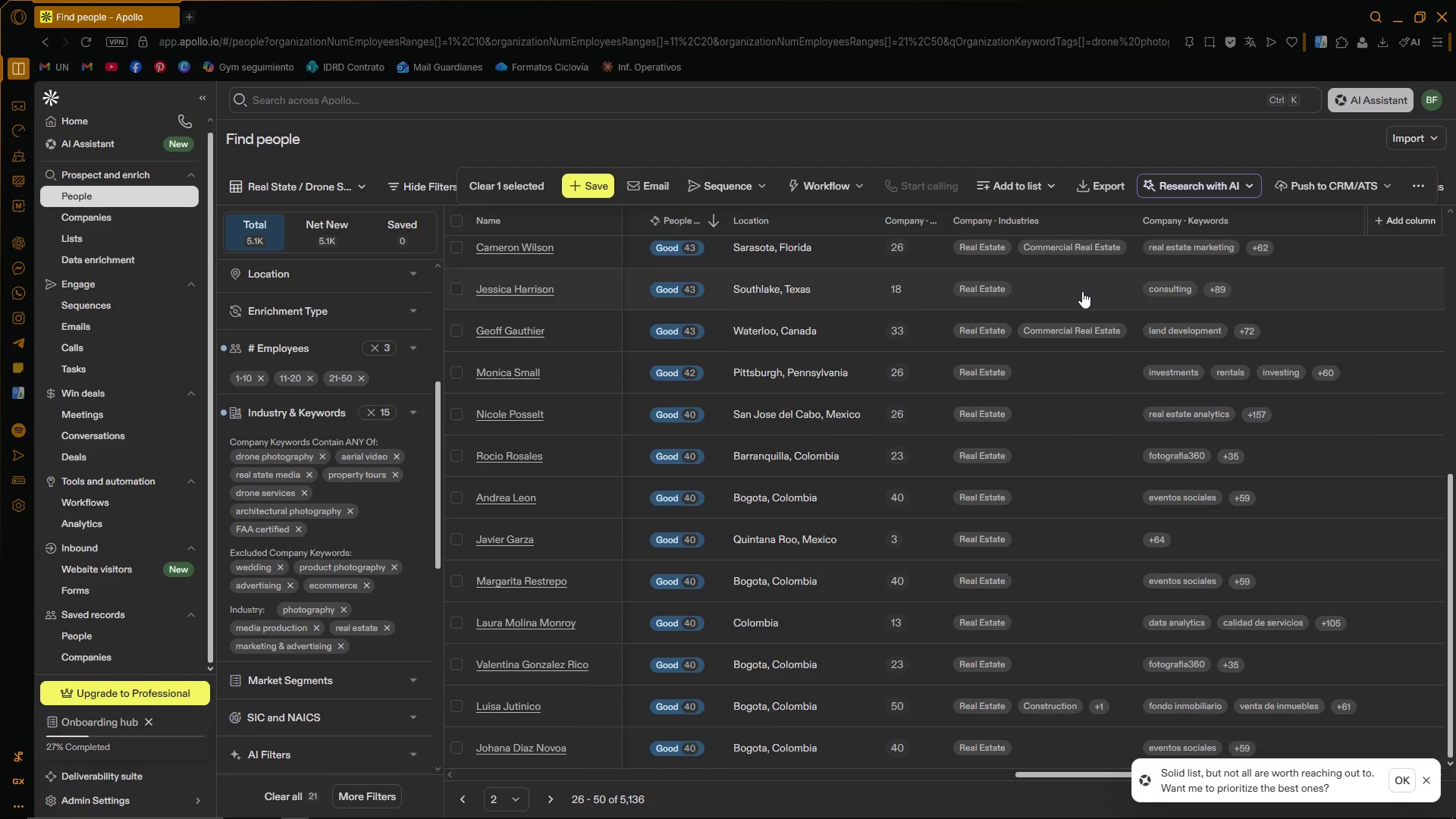 
left_click([1427, 777])
 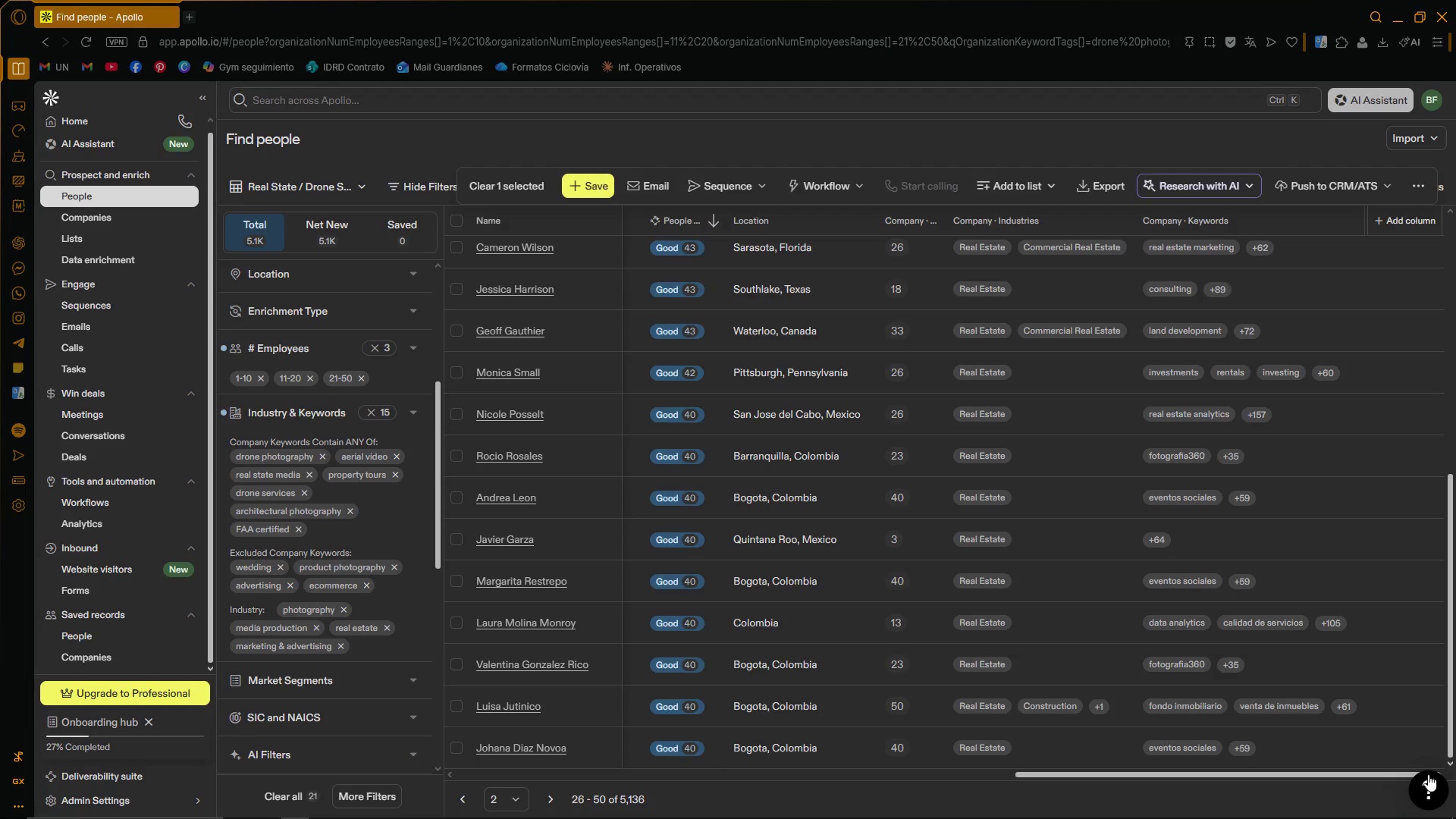 
scroll: coordinate [1122, 475], scroll_direction: up, amount: 17.0
 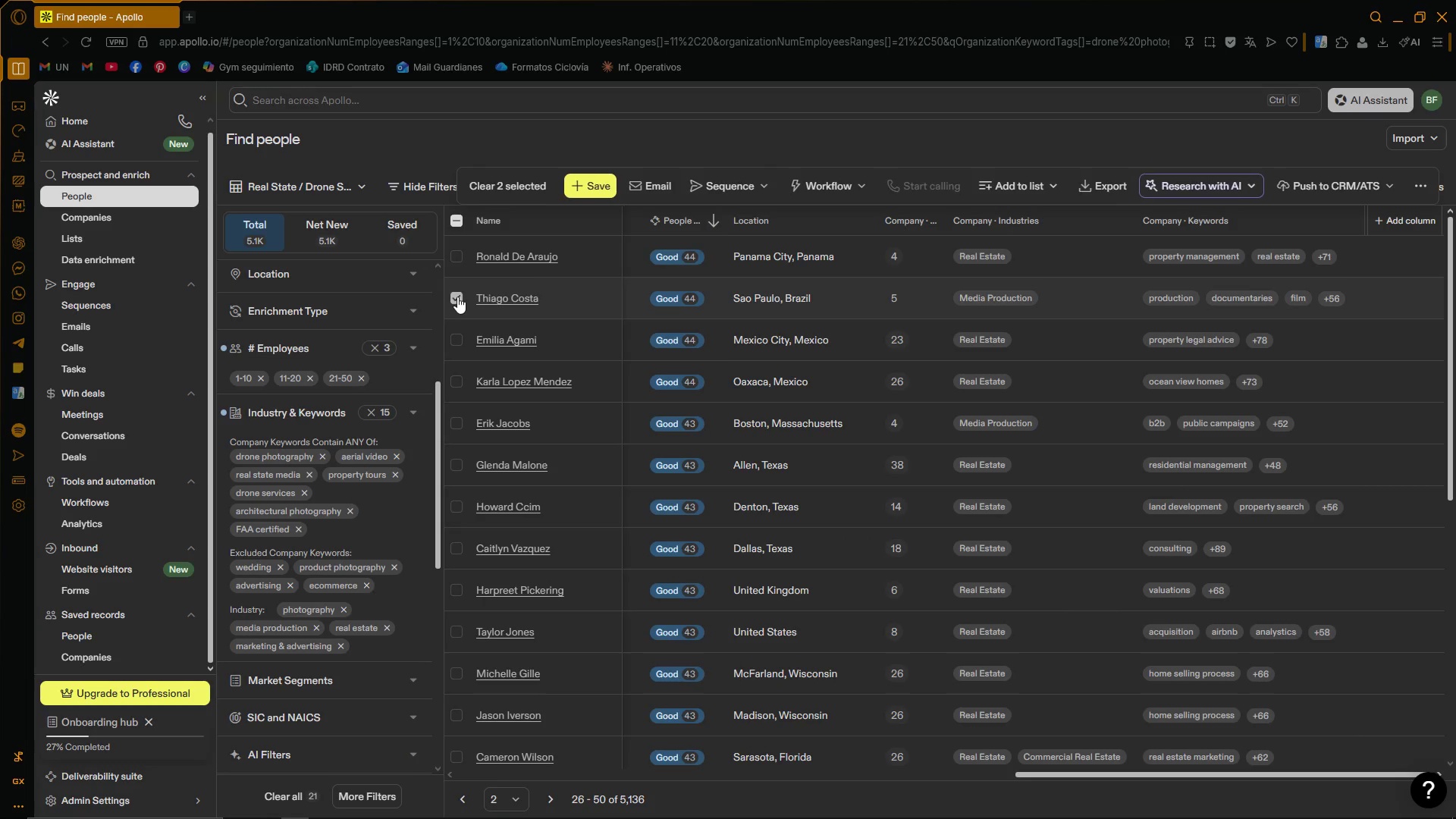 
wait(5.88)
 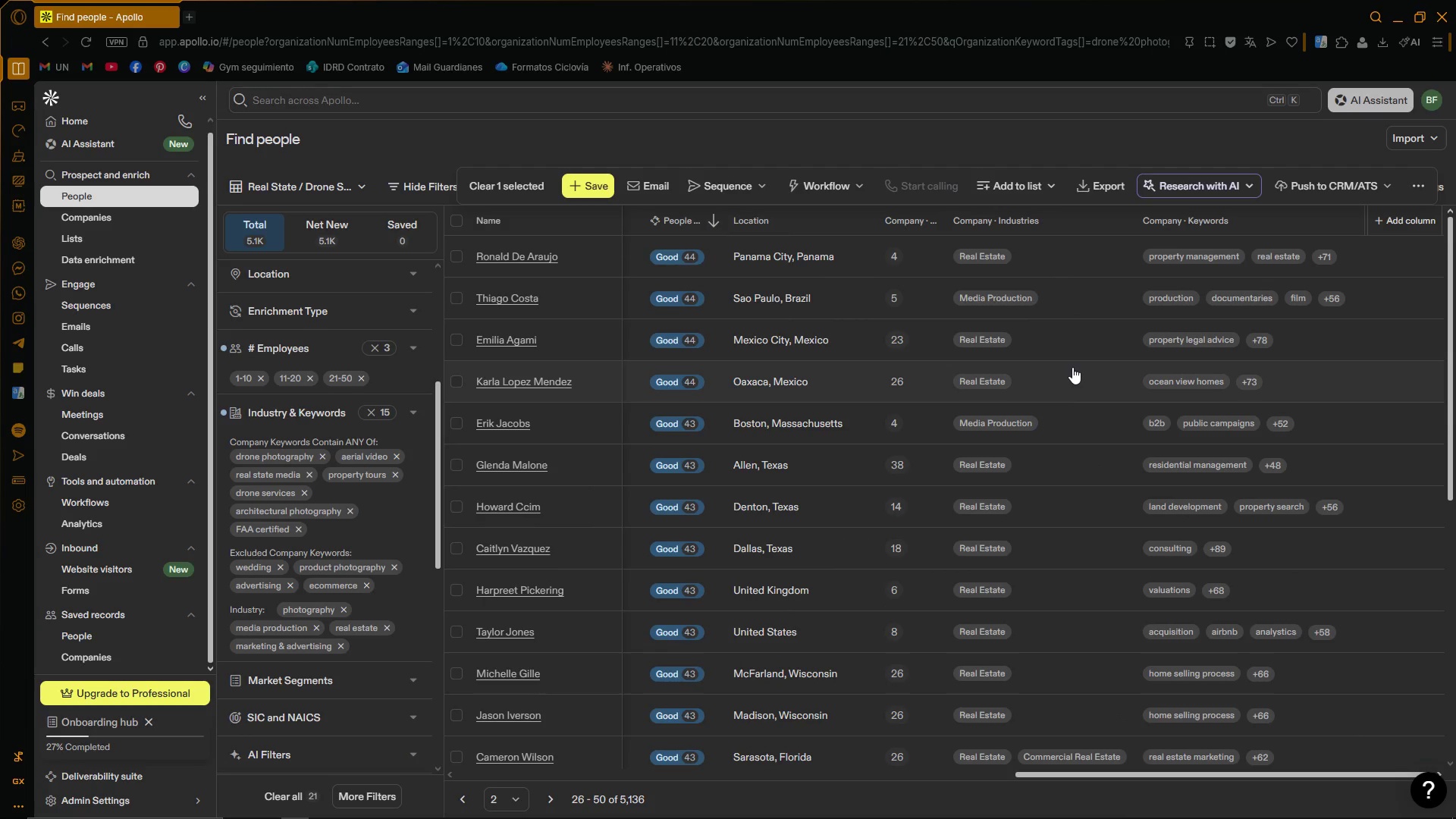 
scroll: coordinate [673, 728], scroll_direction: down, amount: 6.0
 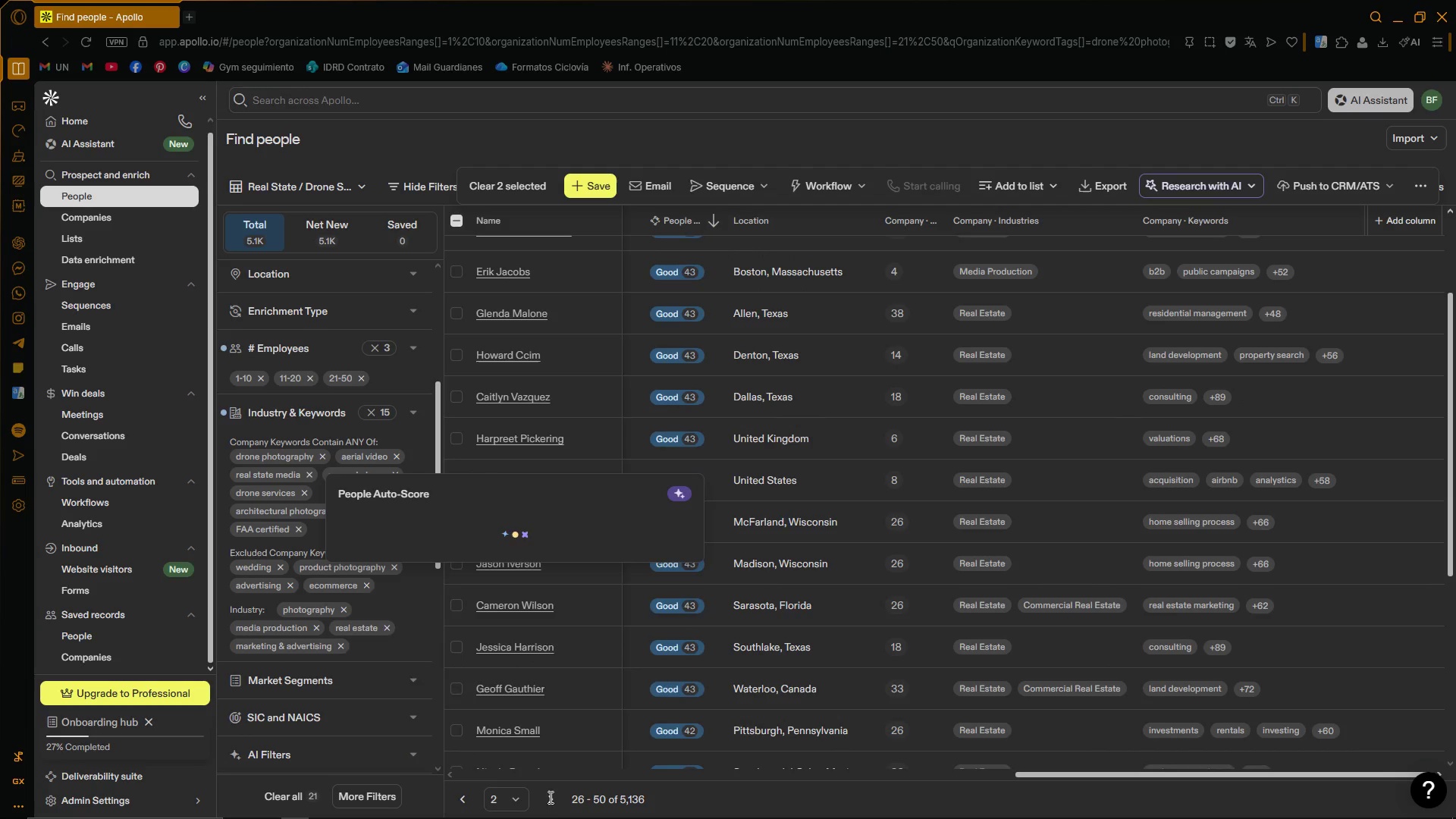 
left_click([552, 797])
 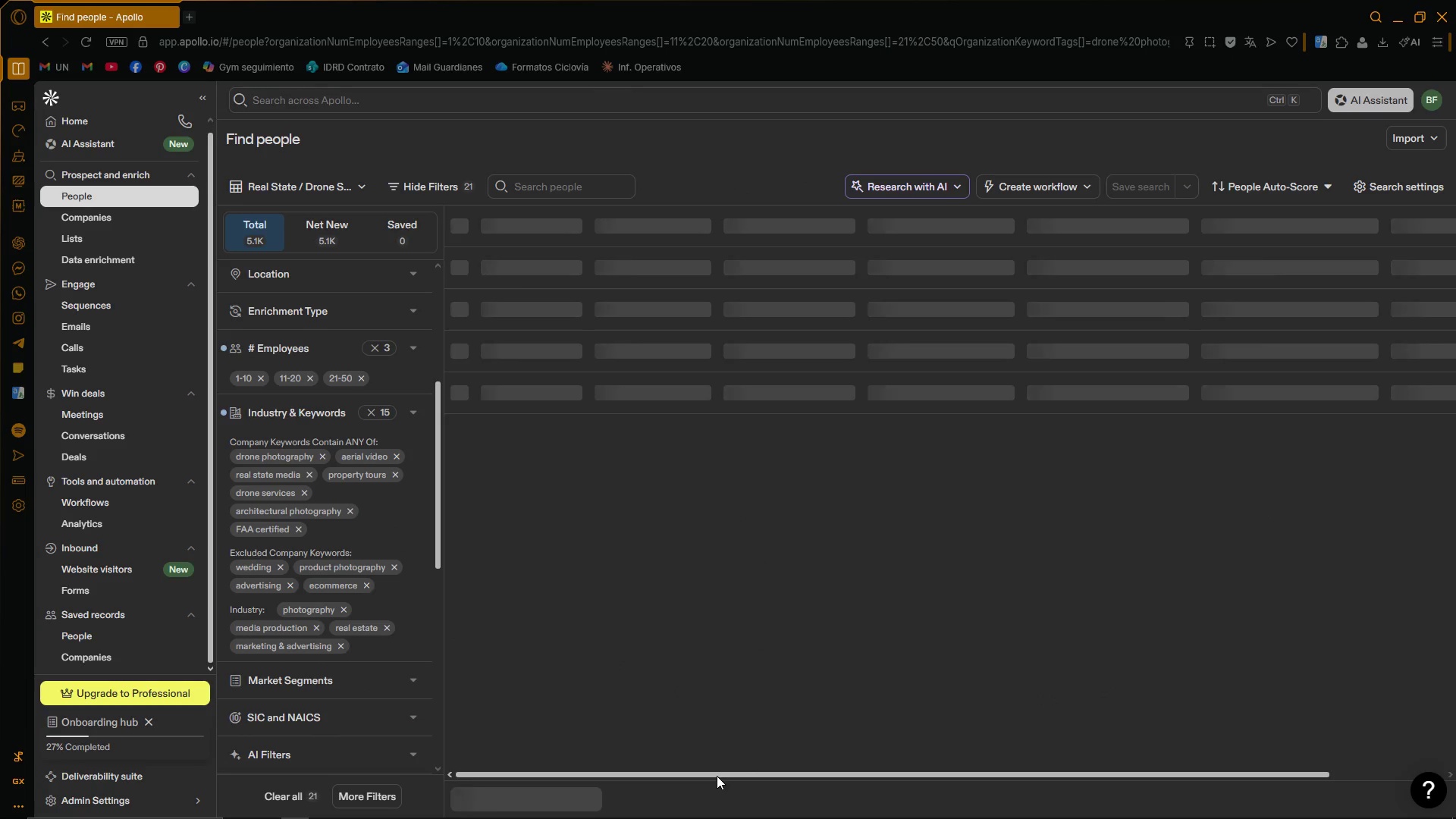 
left_click_drag(start_coordinate=[718, 775], to_coordinate=[1283, 802])
 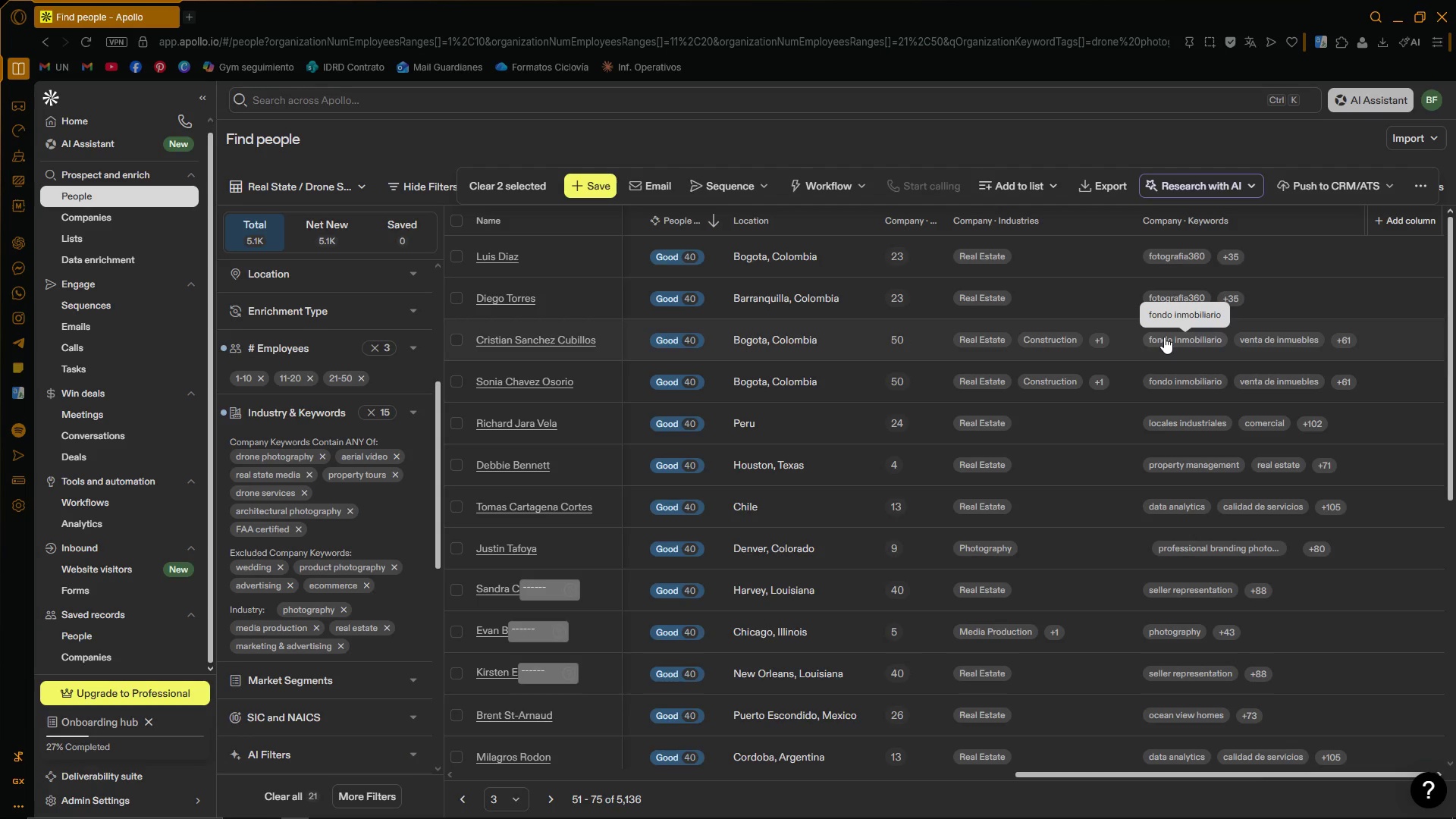 
wait(5.14)
 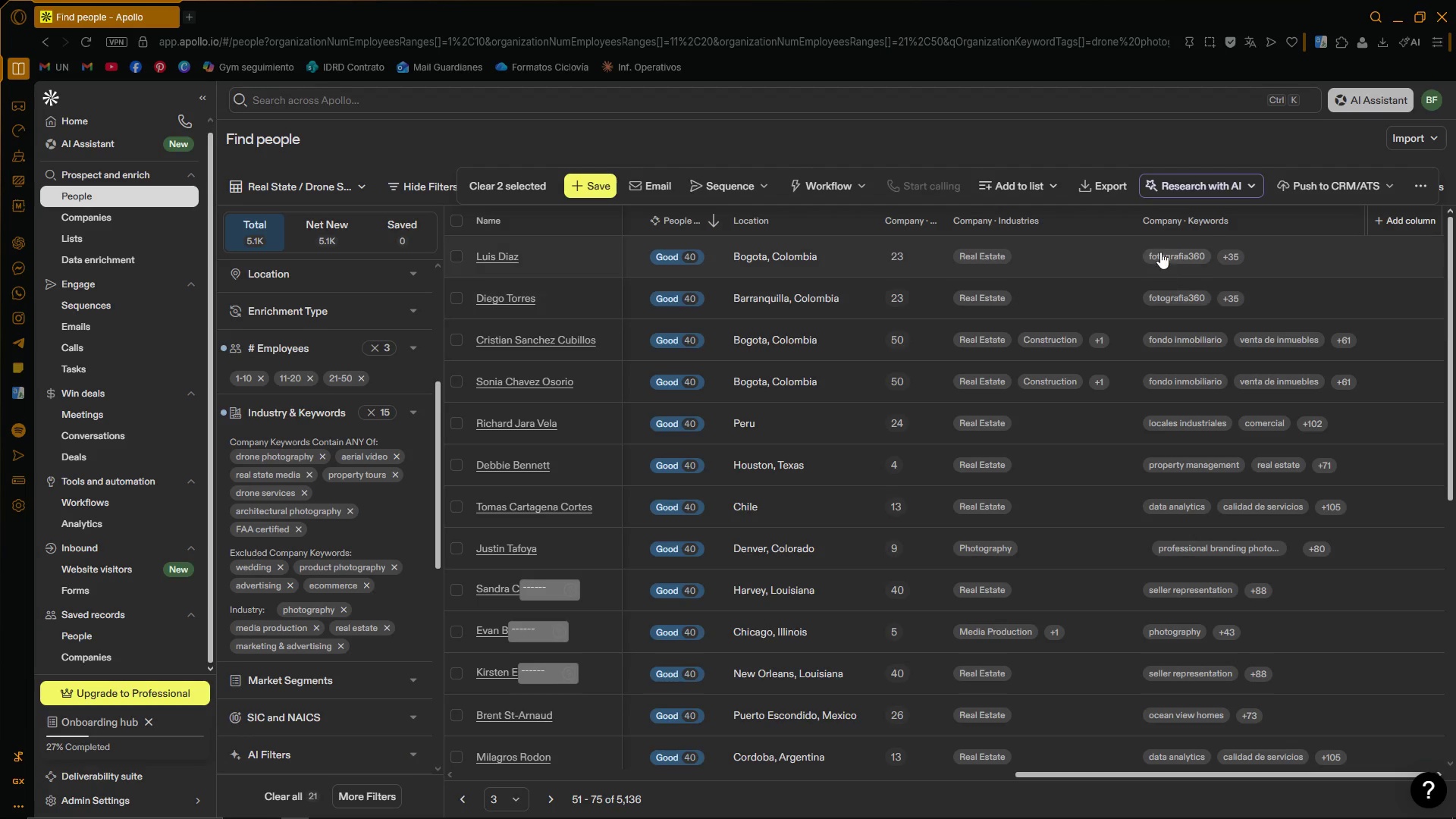 
scroll: coordinate [1346, 419], scroll_direction: down, amount: 9.0
 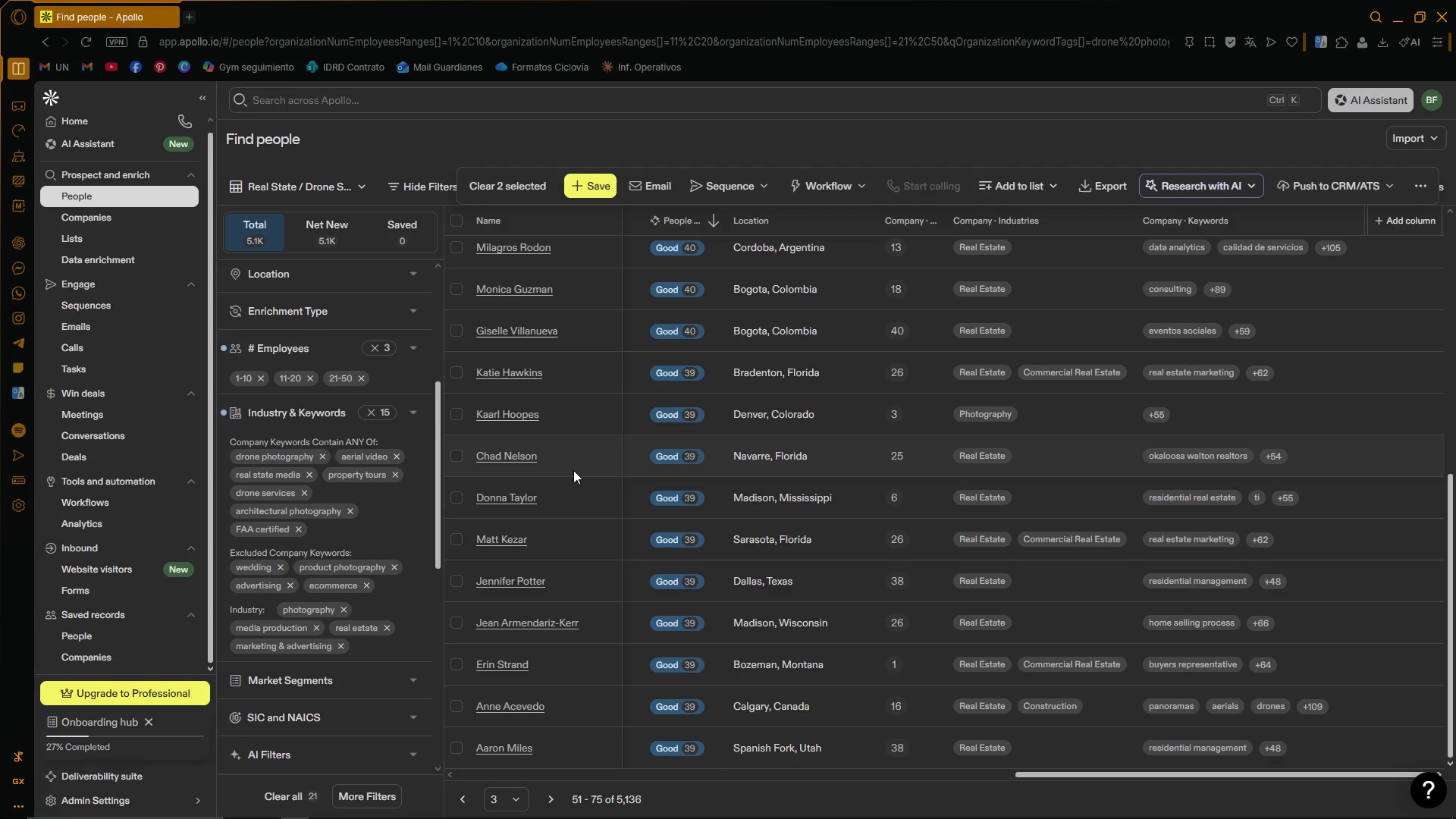 
wait(15.12)
 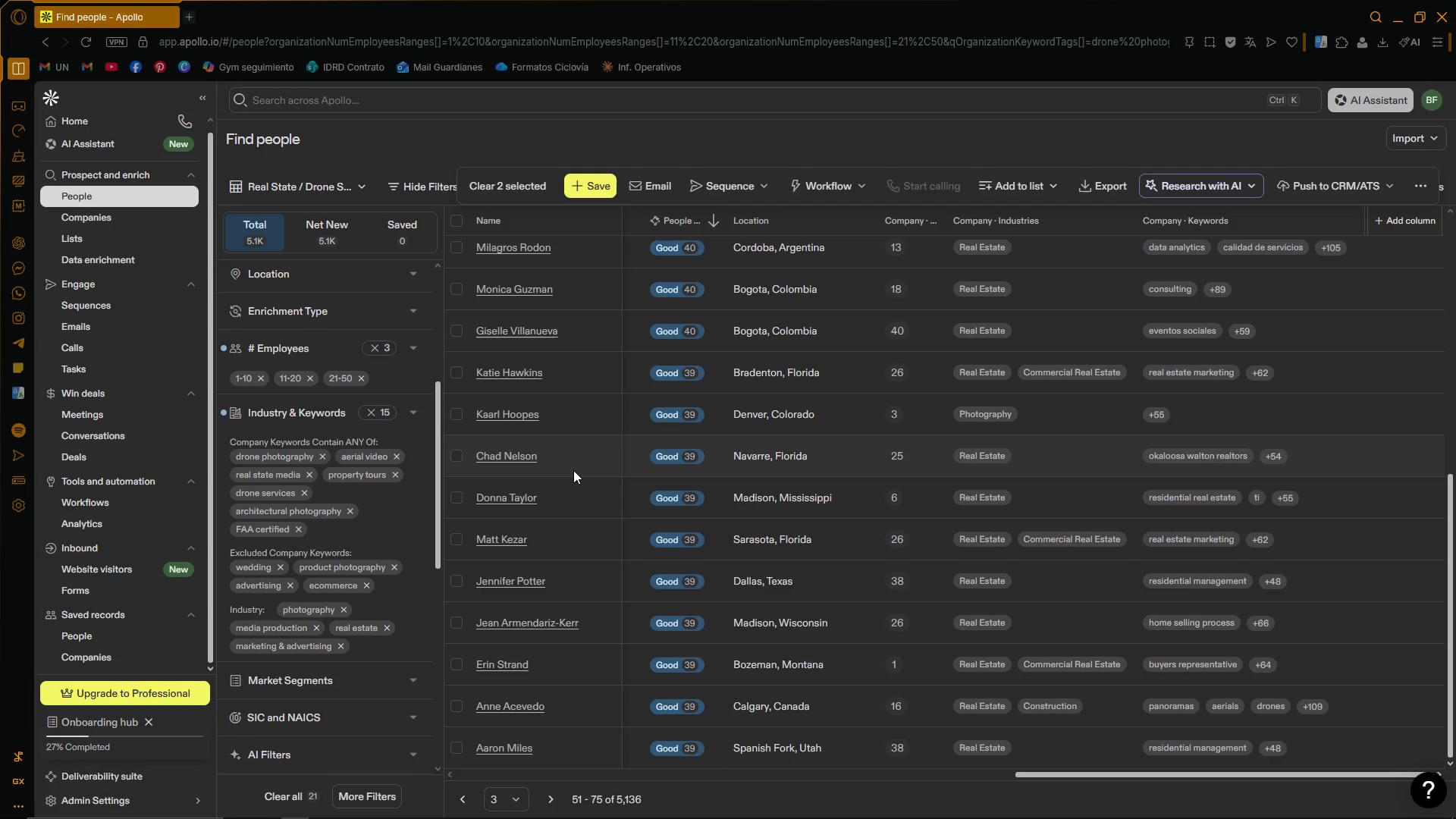 
left_click_drag(start_coordinate=[1087, 776], to_coordinate=[1110, 769])
 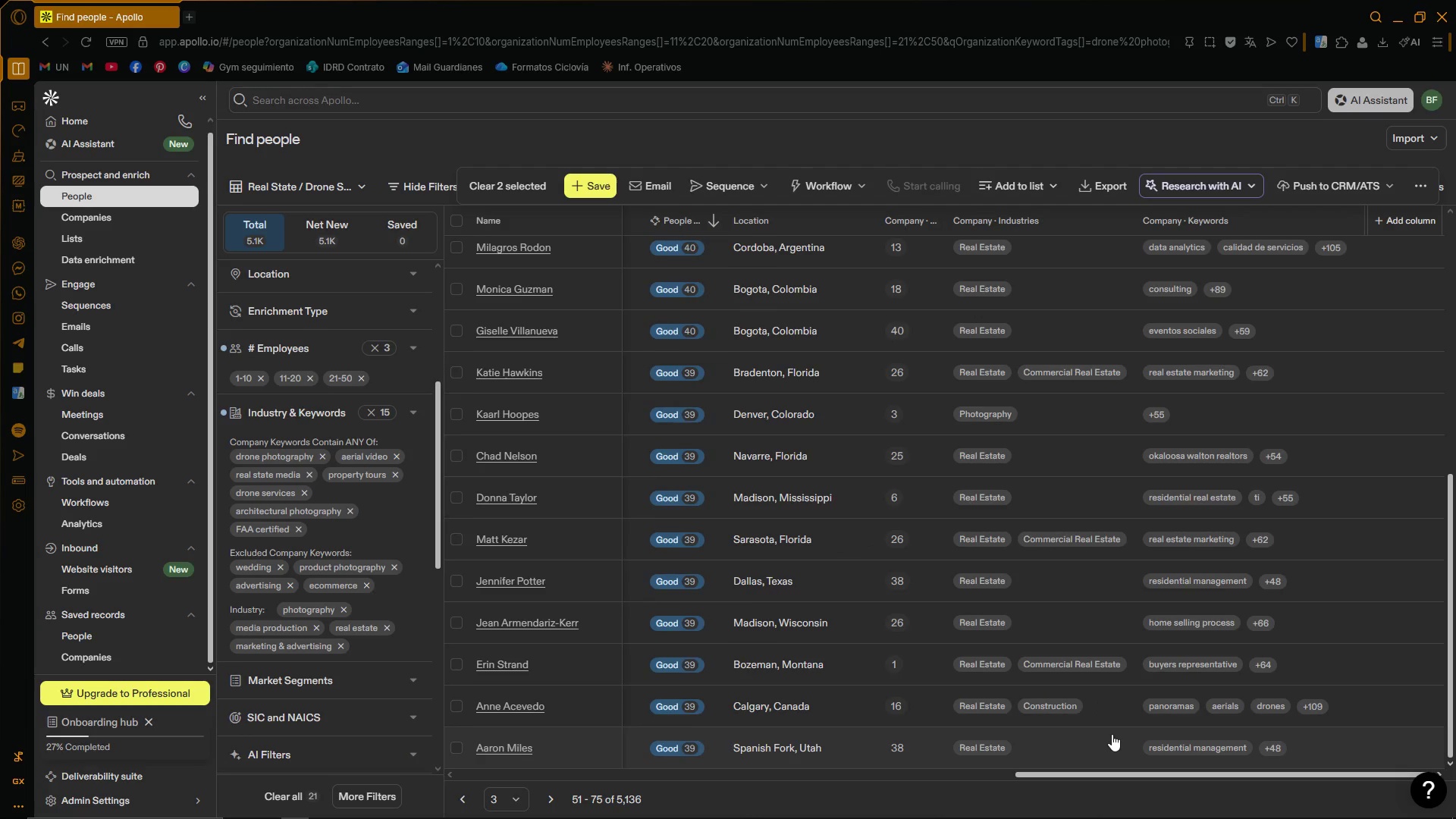 
scroll: coordinate [1112, 732], scroll_direction: up, amount: 4.0
 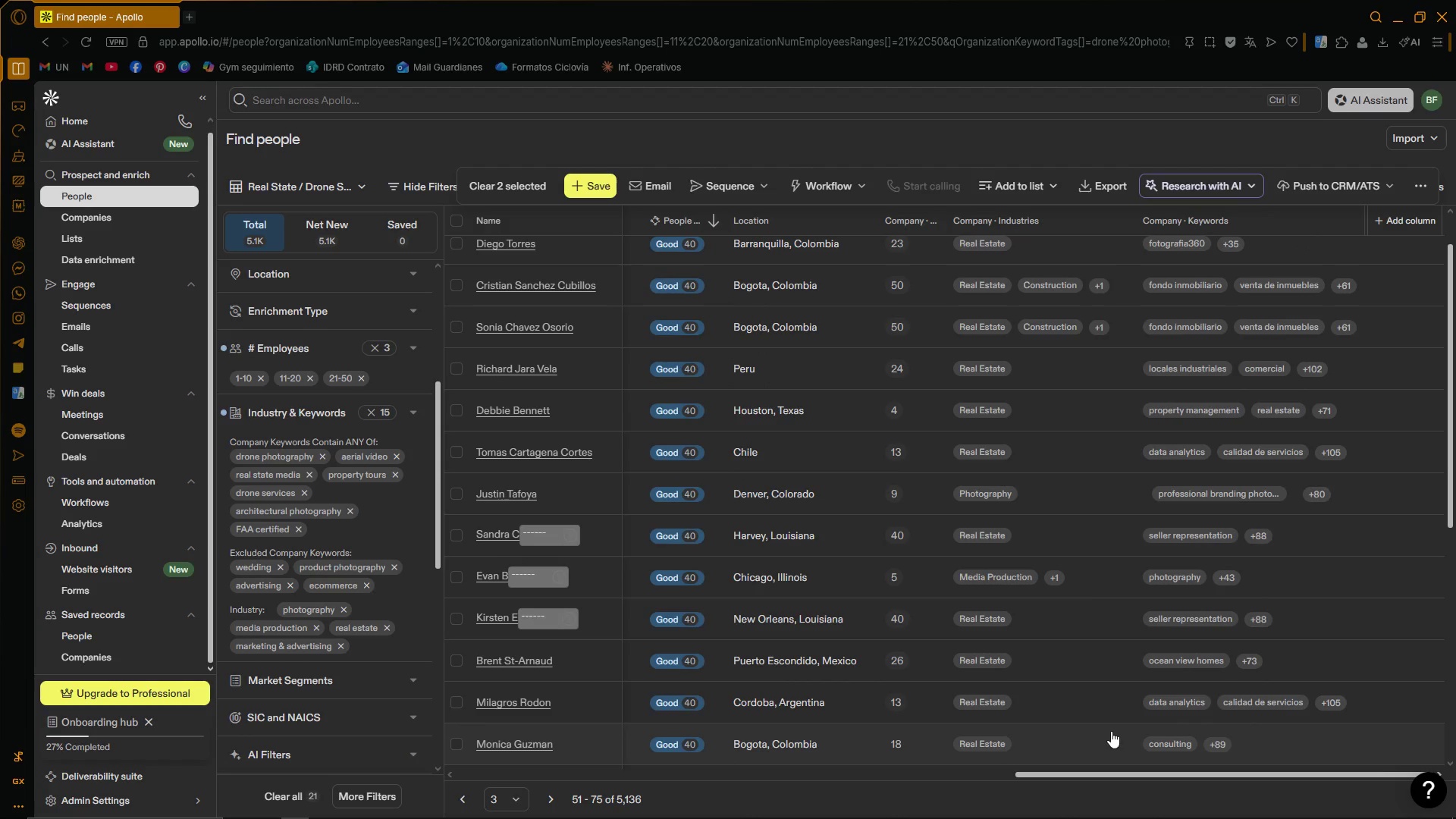 
scroll: coordinate [1037, 674], scroll_direction: down, amount: 9.0
 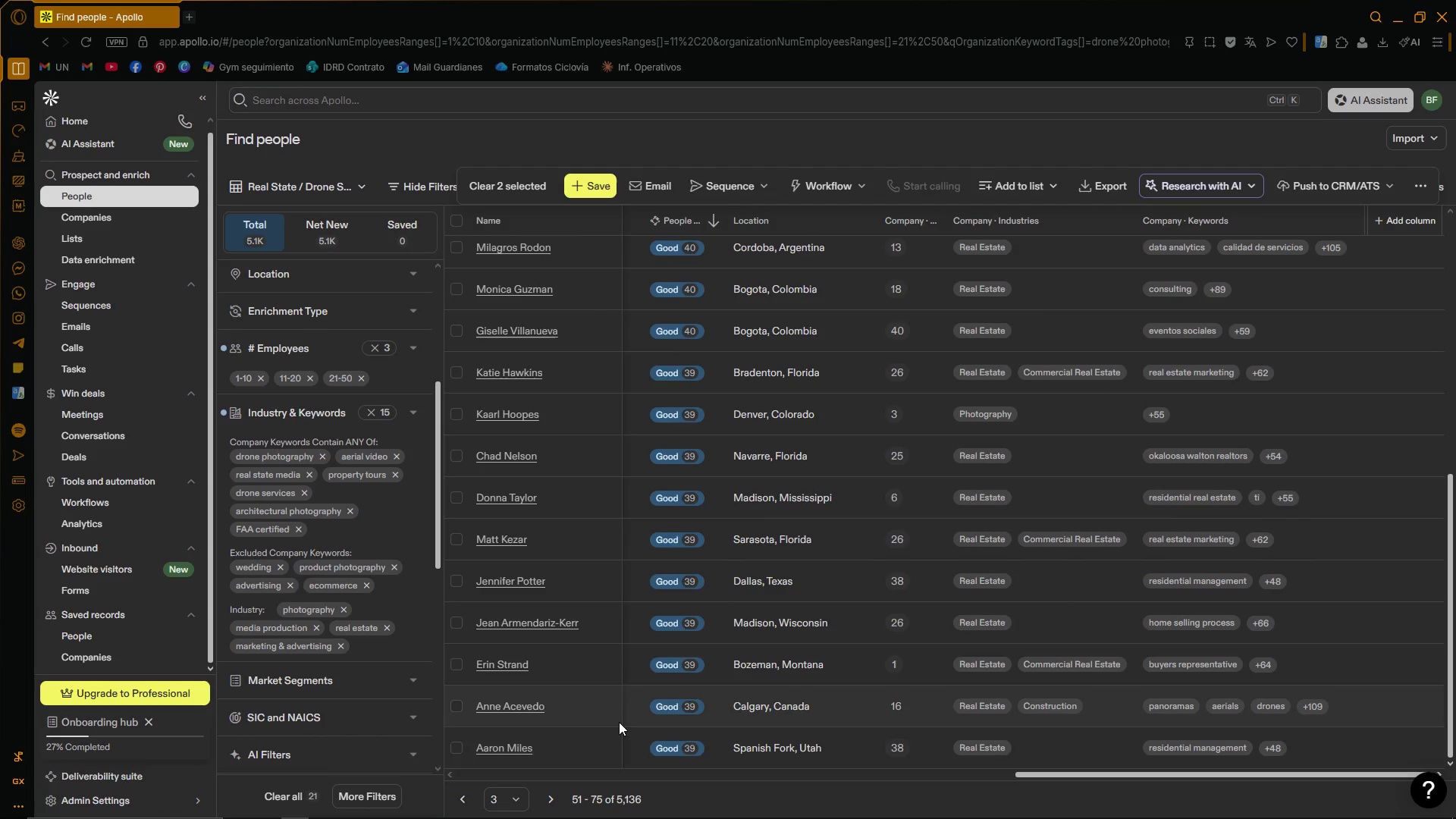 
mouse_move([556, 786])
 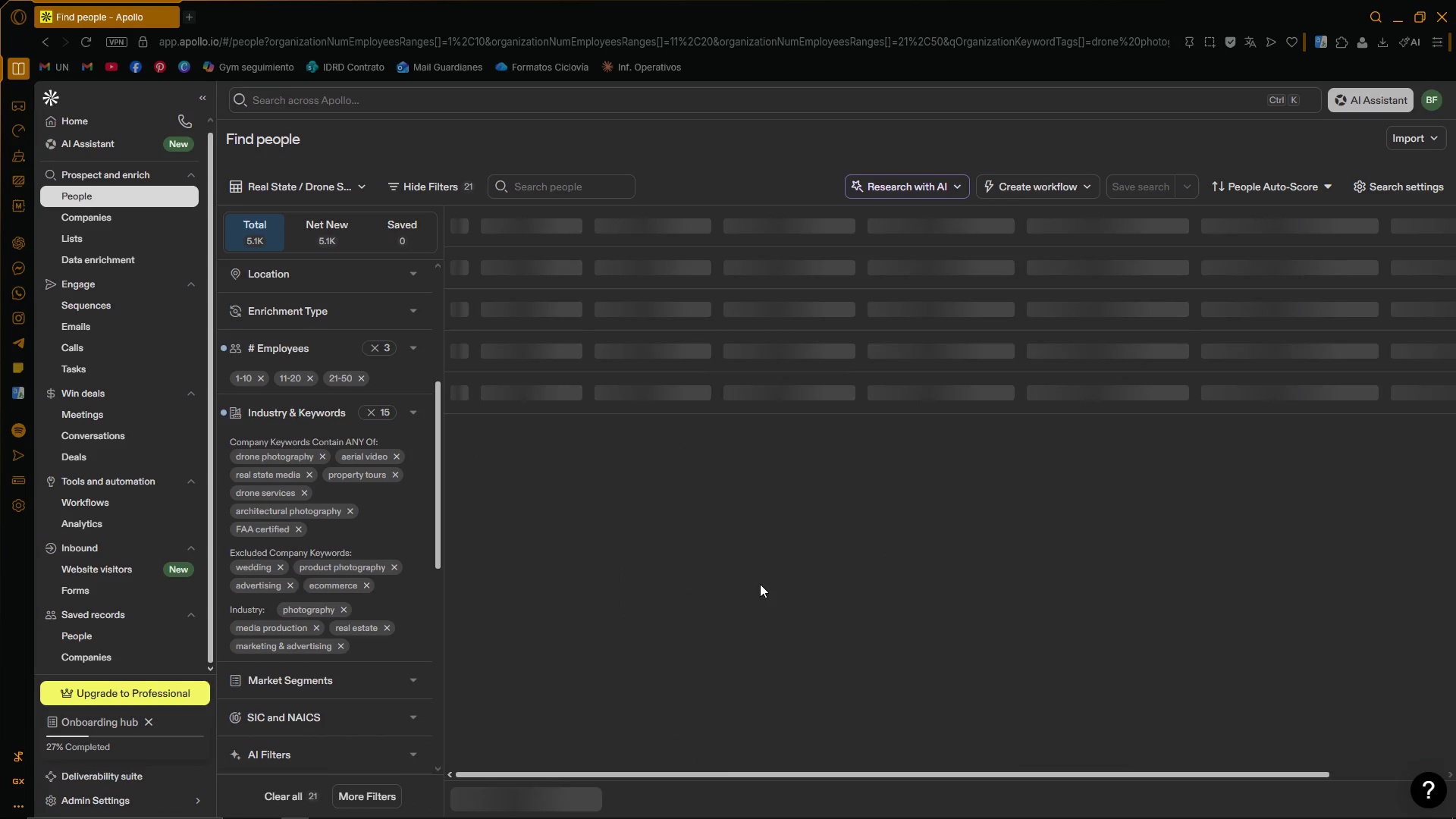 
mouse_move([807, 601])
 